 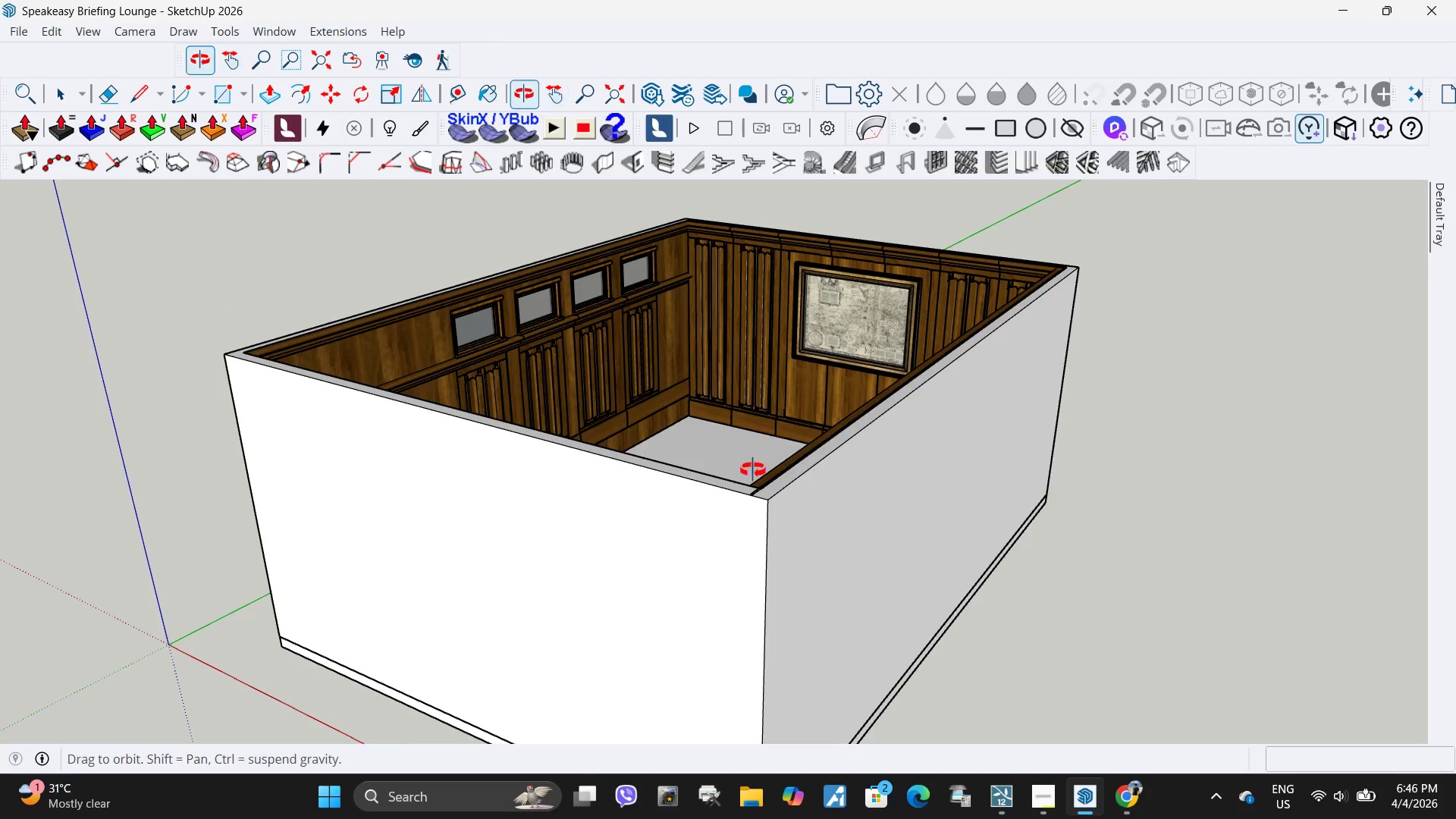 
scroll: coordinate [826, 534], scroll_direction: down, amount: 4.0
 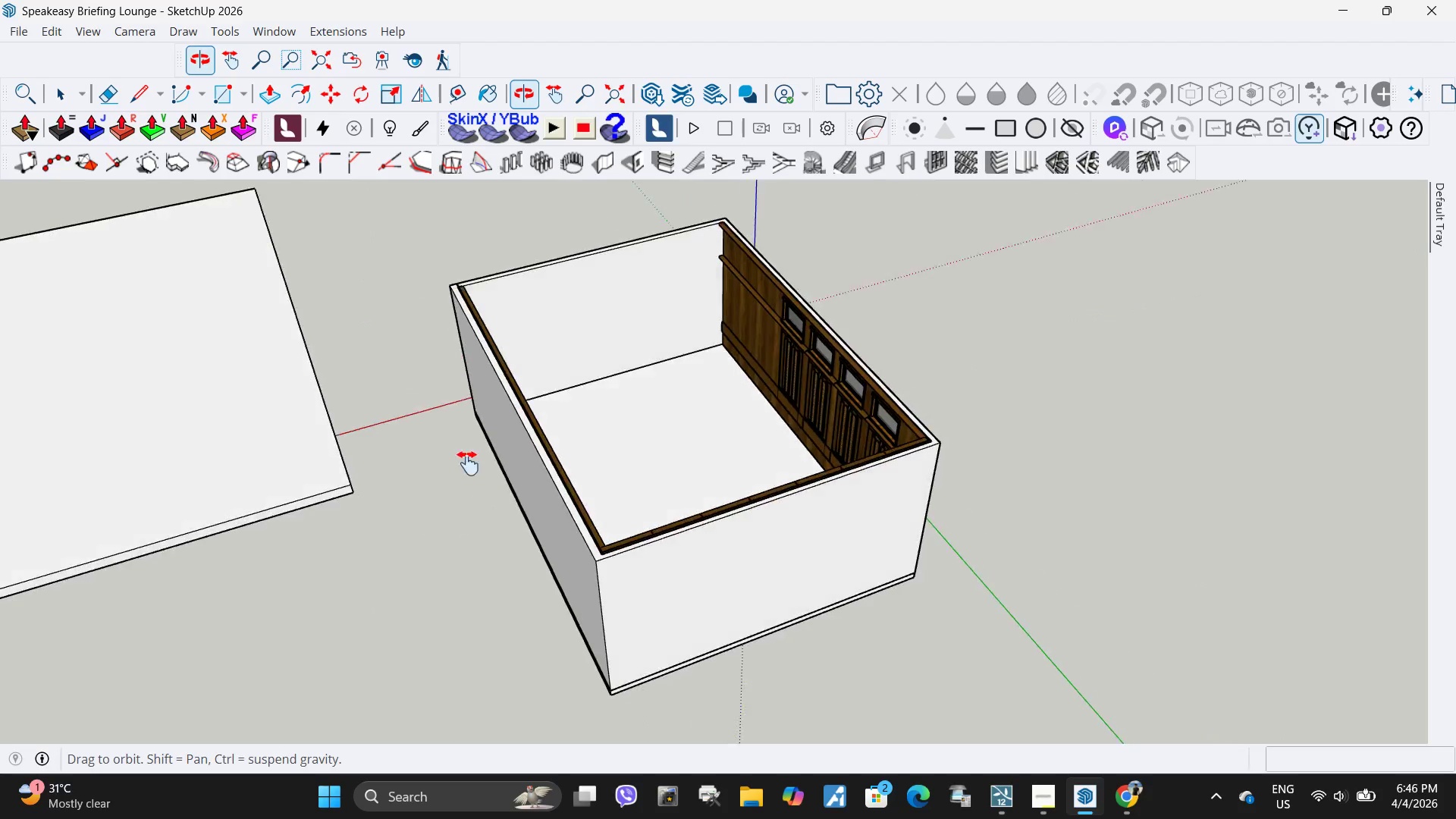 
scroll: coordinate [535, 349], scroll_direction: up, amount: 4.0
 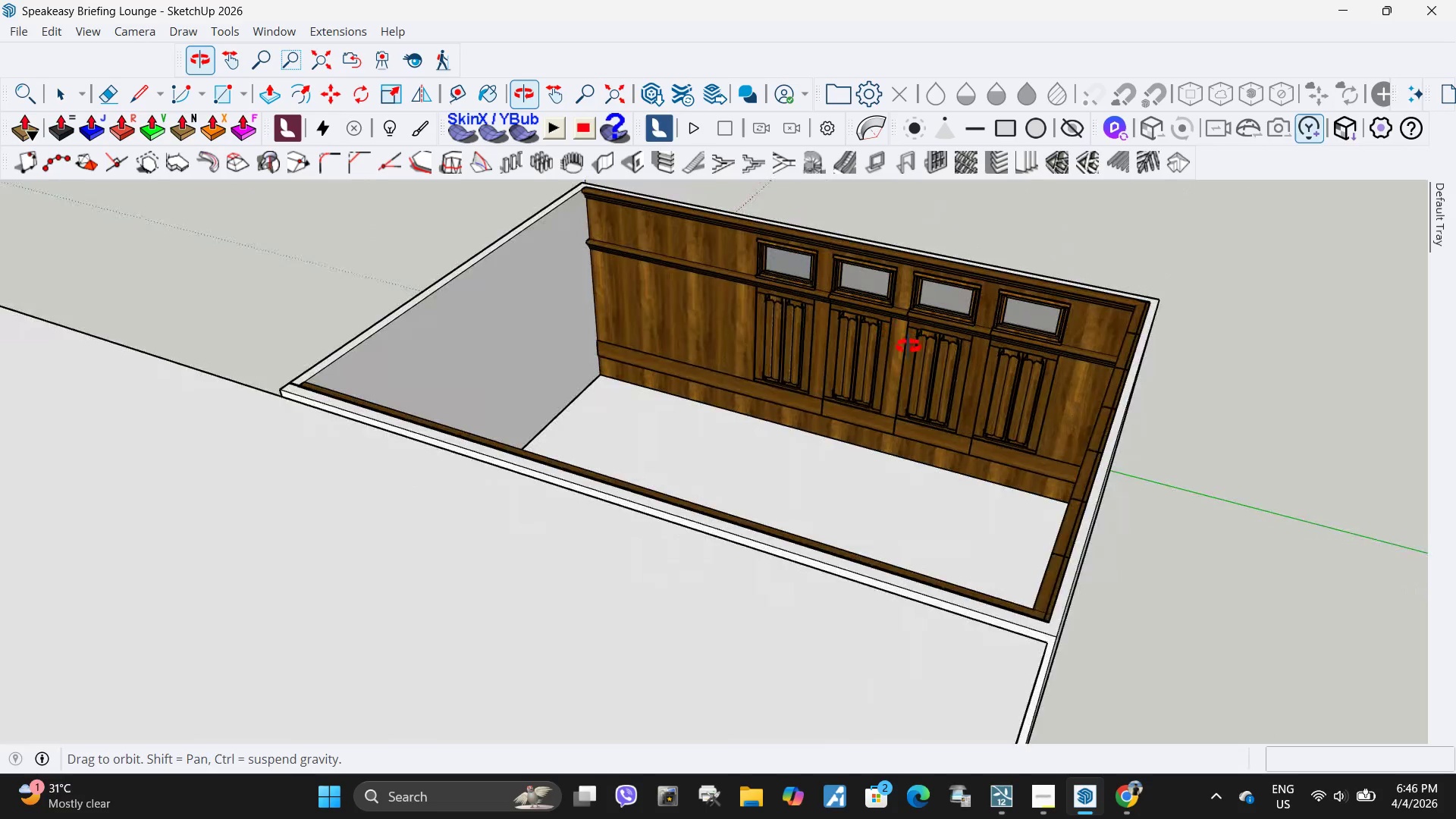 
scroll: coordinate [824, 386], scroll_direction: down, amount: 4.0
 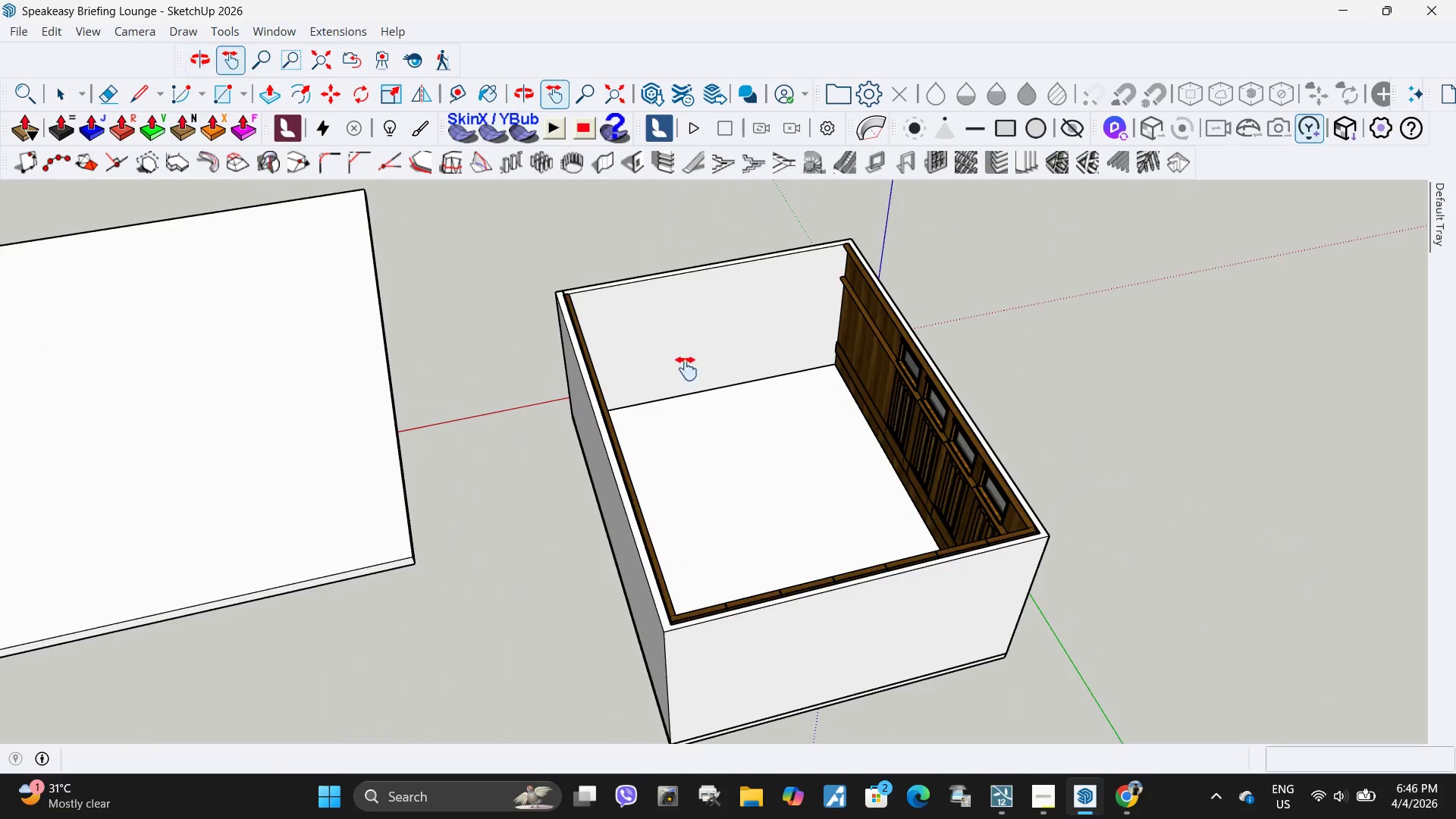 
scroll: coordinate [717, 356], scroll_direction: up, amount: 4.0
 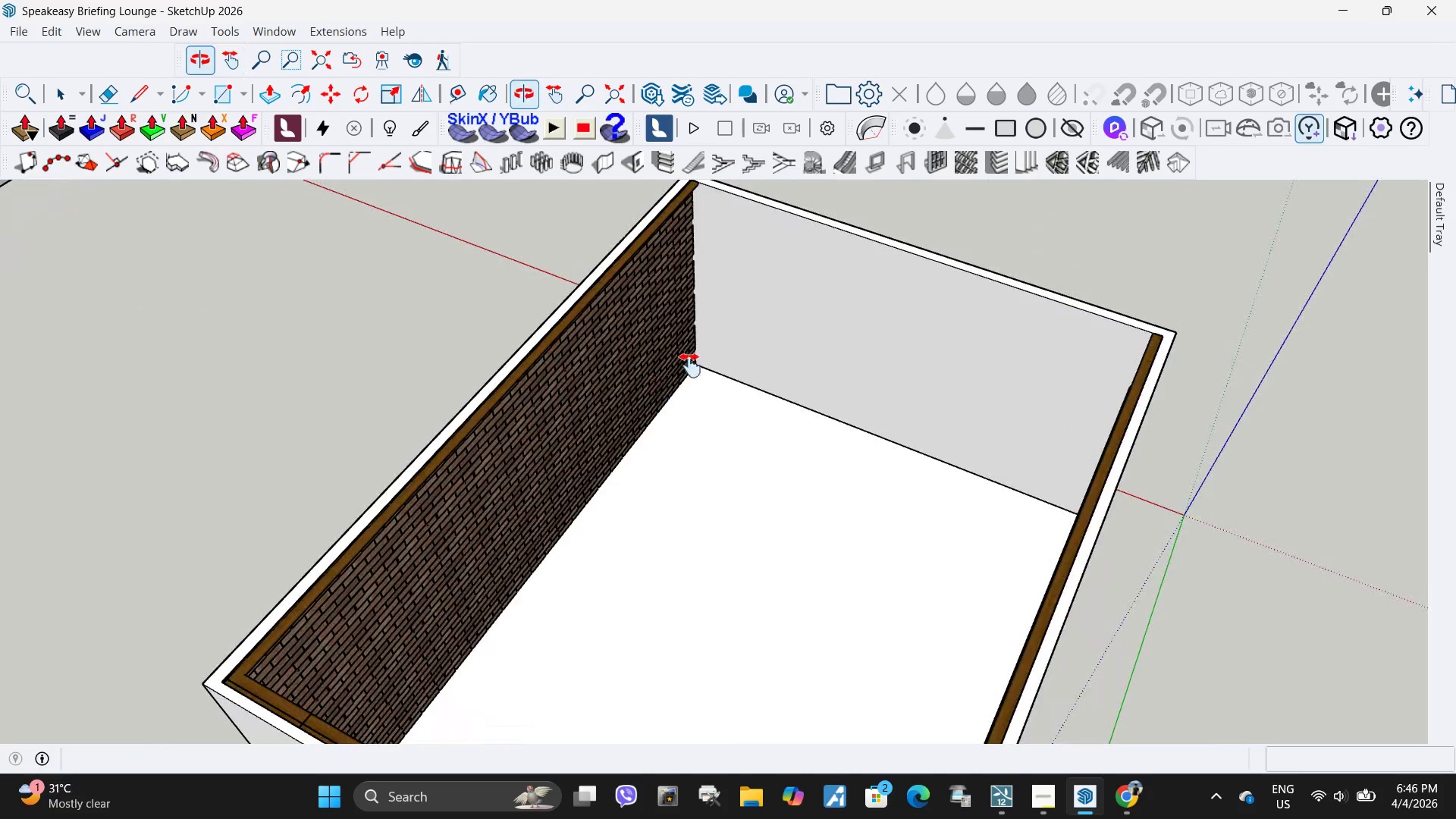 
key(Space)
 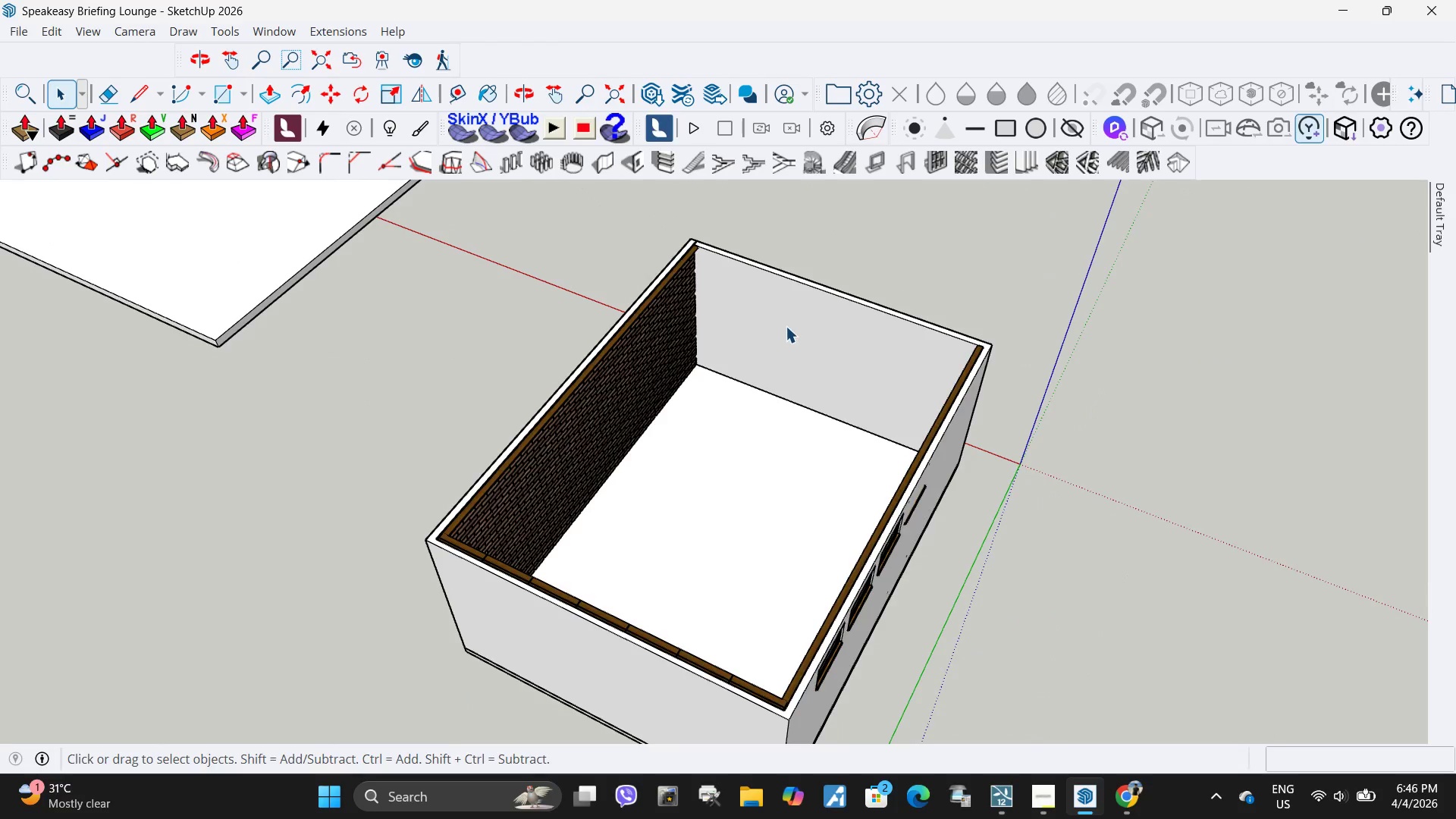 
scroll: coordinate [693, 368], scroll_direction: down, amount: 4.0
 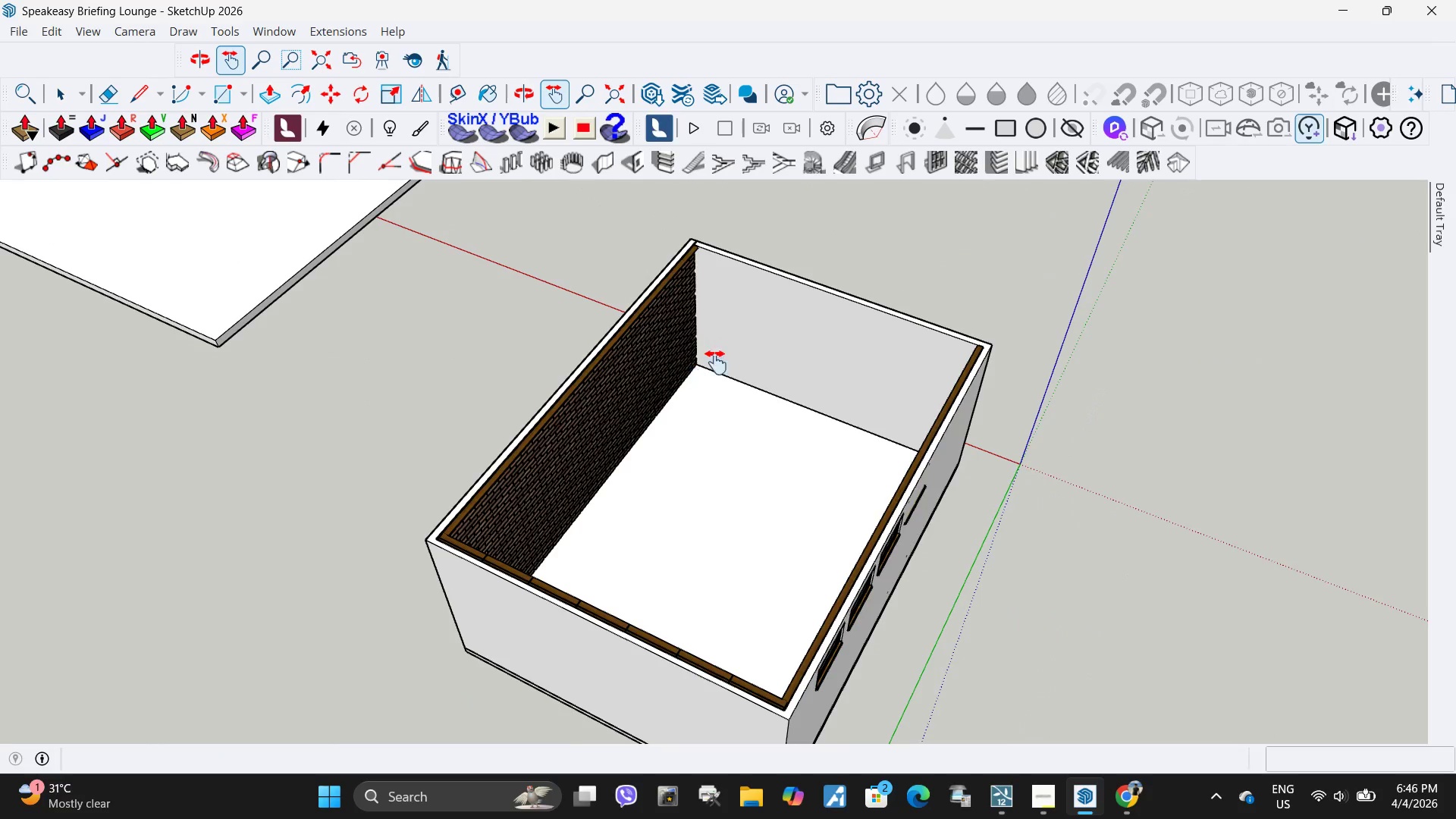 
double_click([786, 326])
 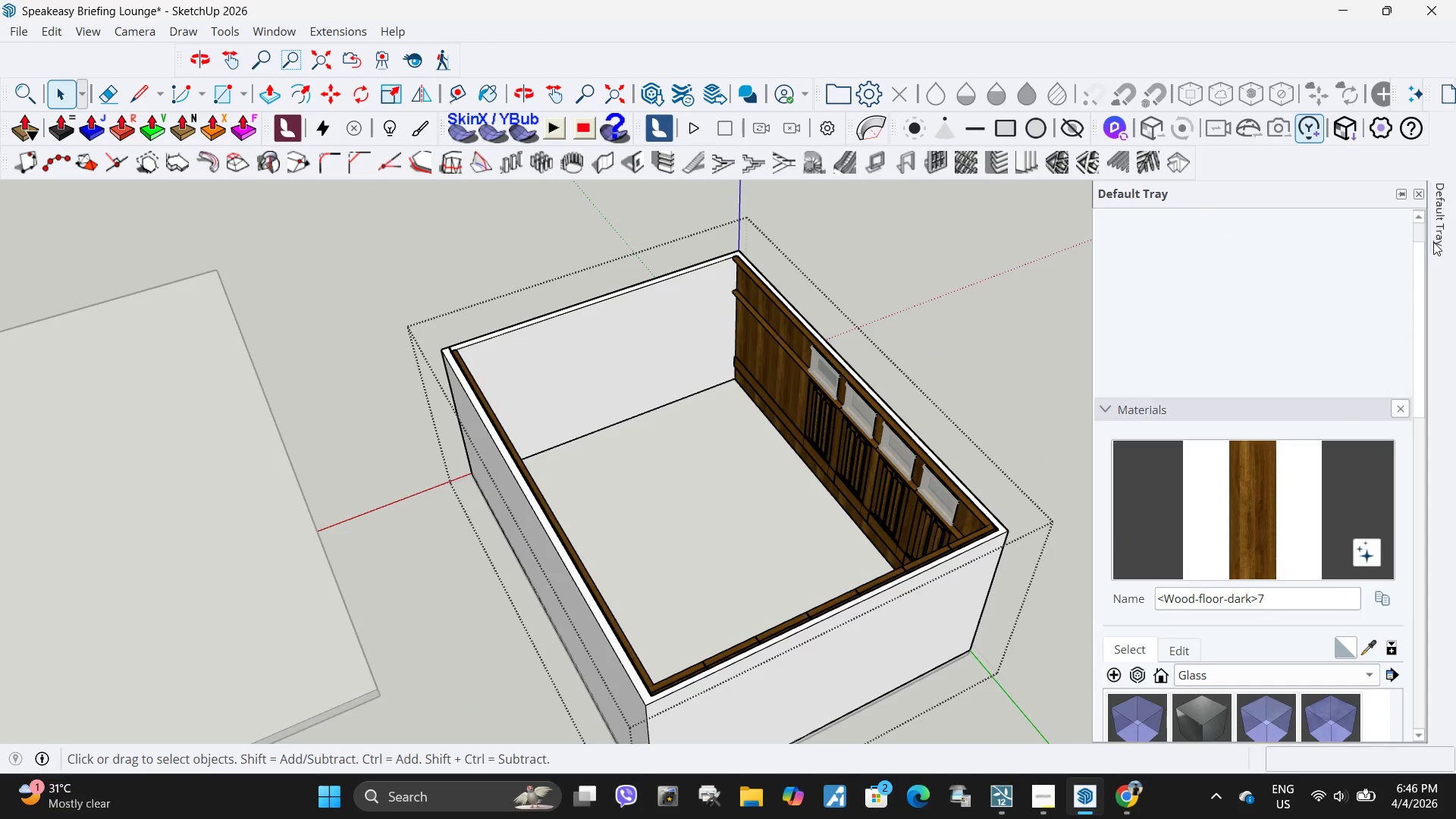 
left_click([1274, 510])
 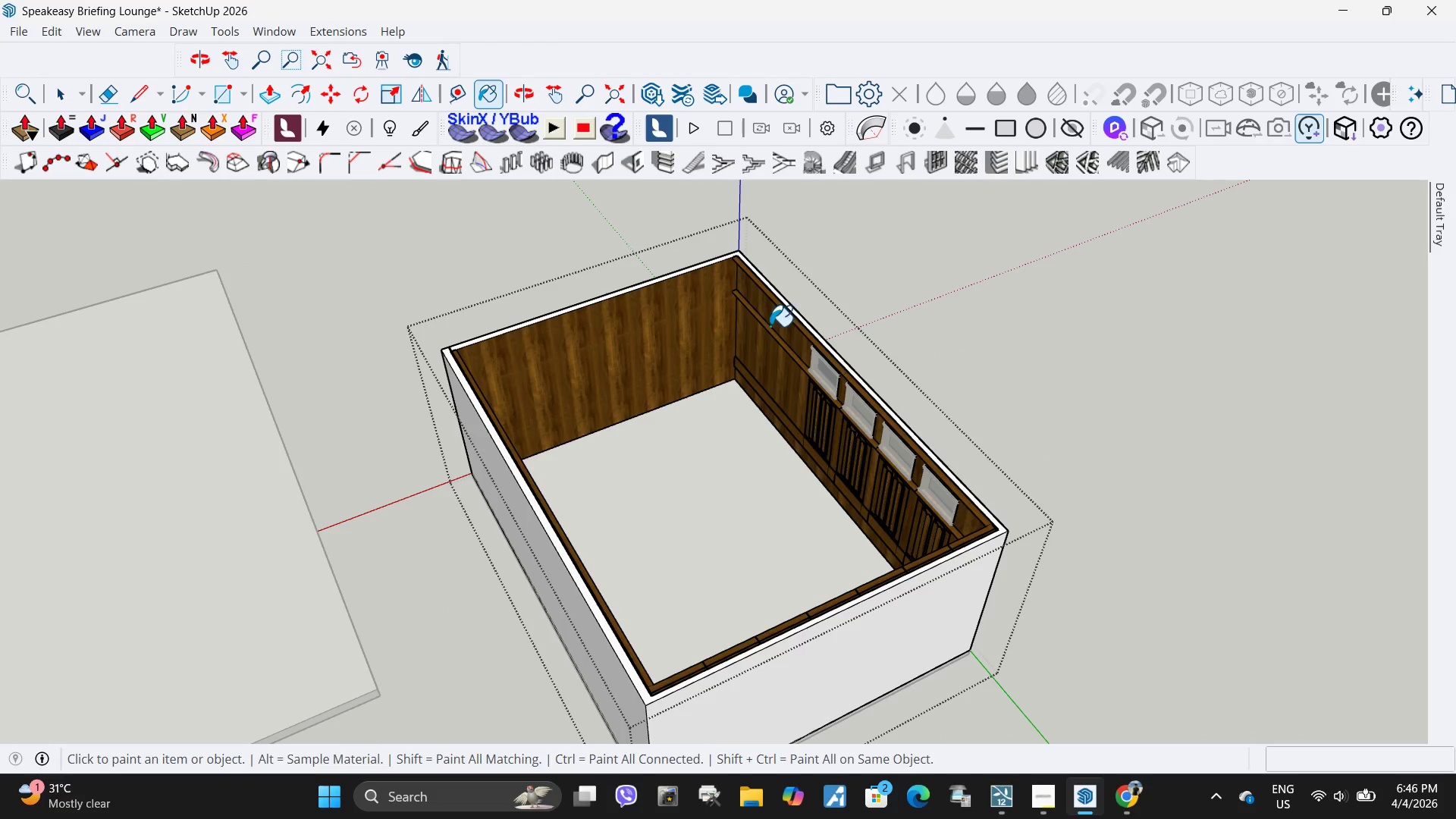 
key(Space)
 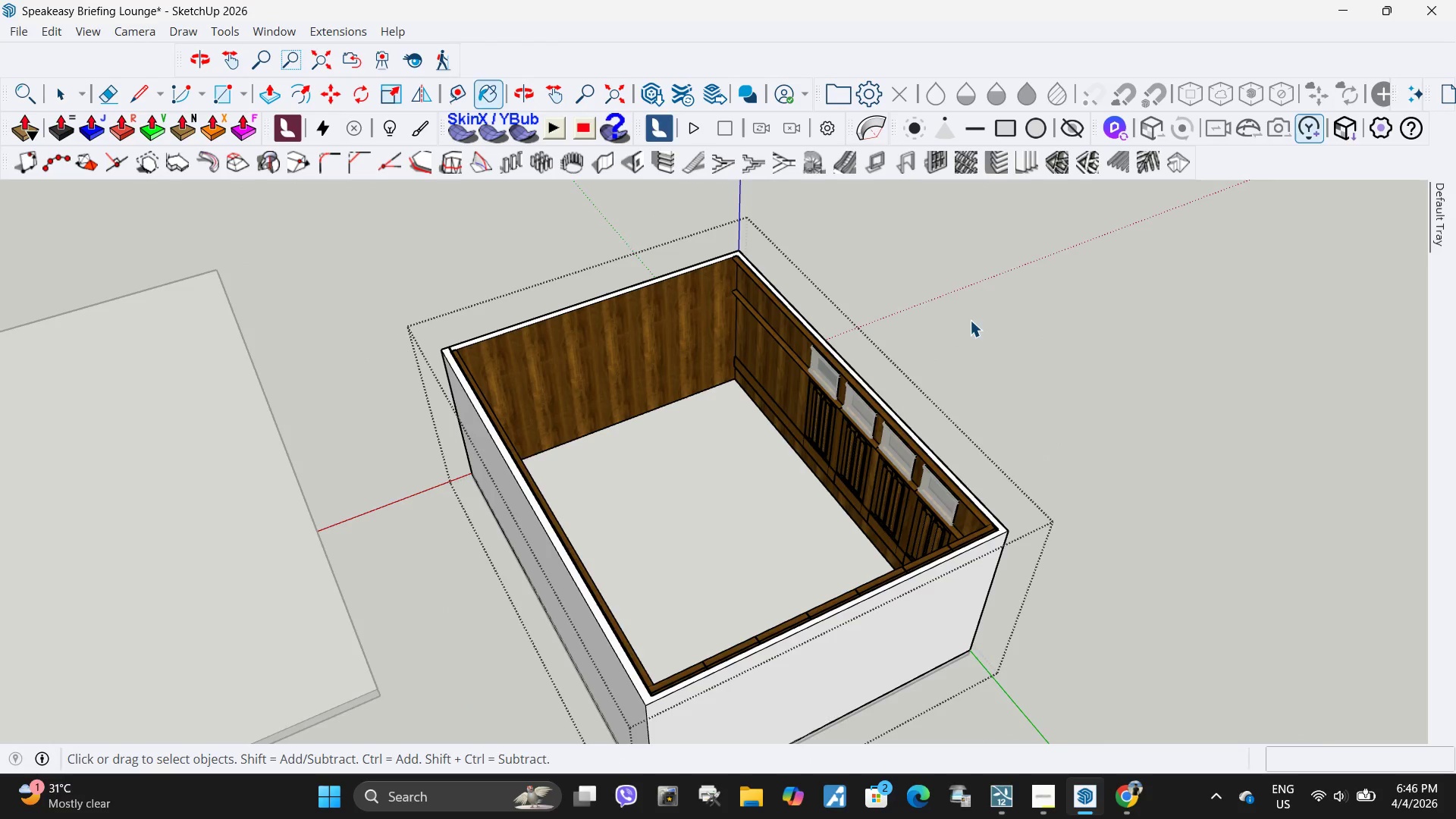 
left_click([970, 320])
 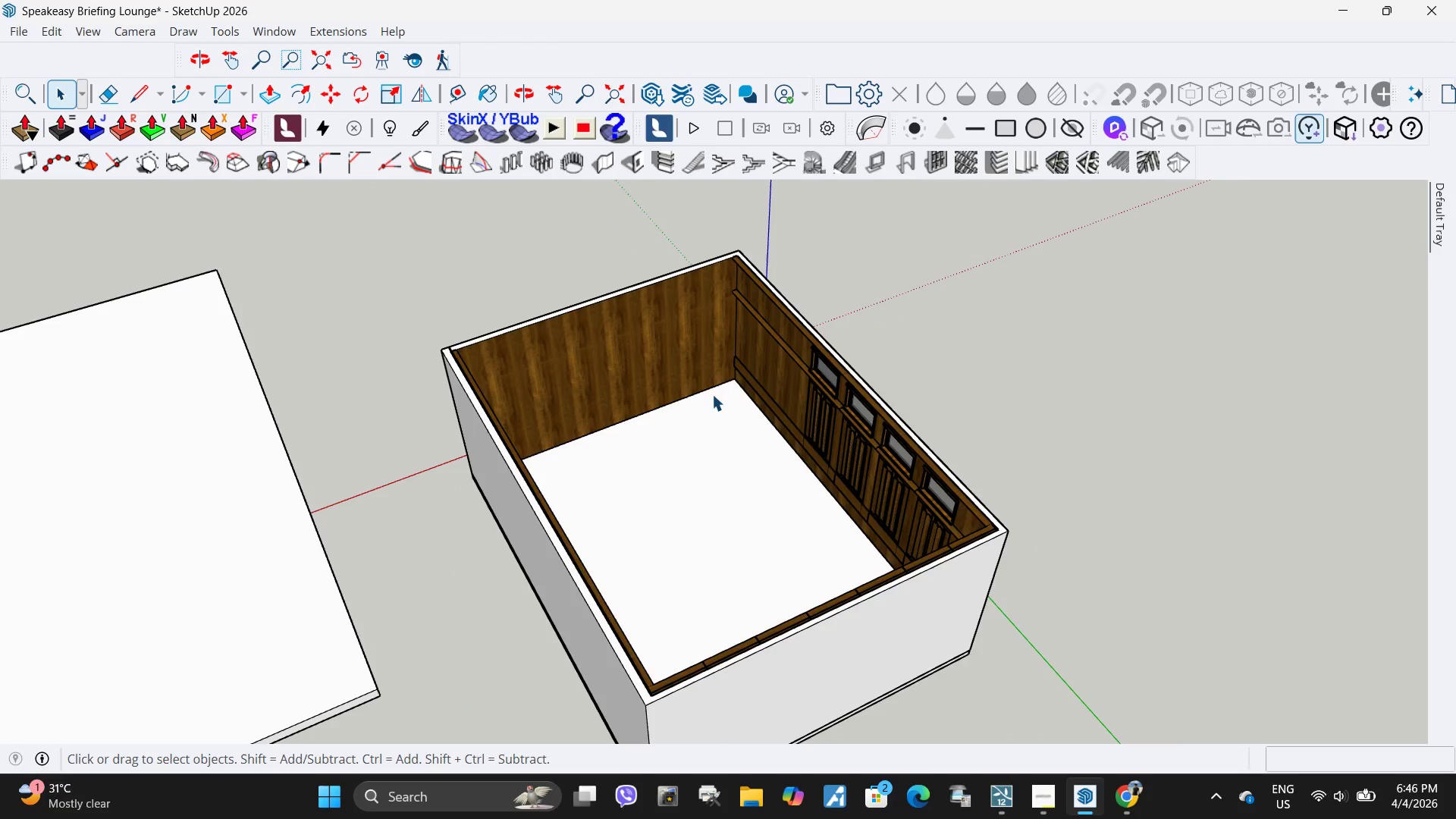 
scroll: coordinate [686, 430], scroll_direction: down, amount: 3.0
 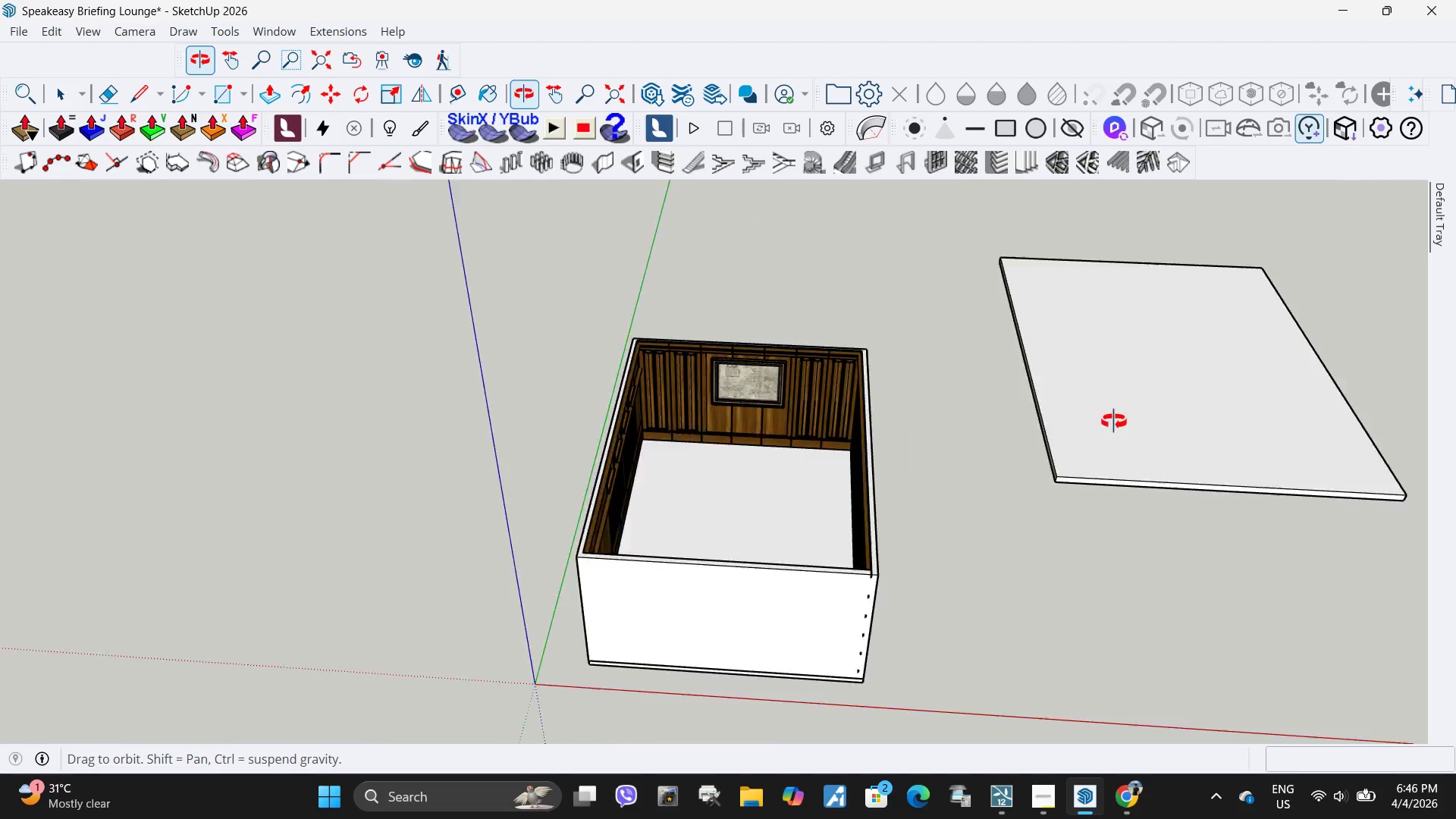 
scroll: coordinate [765, 348], scroll_direction: up, amount: 4.0
 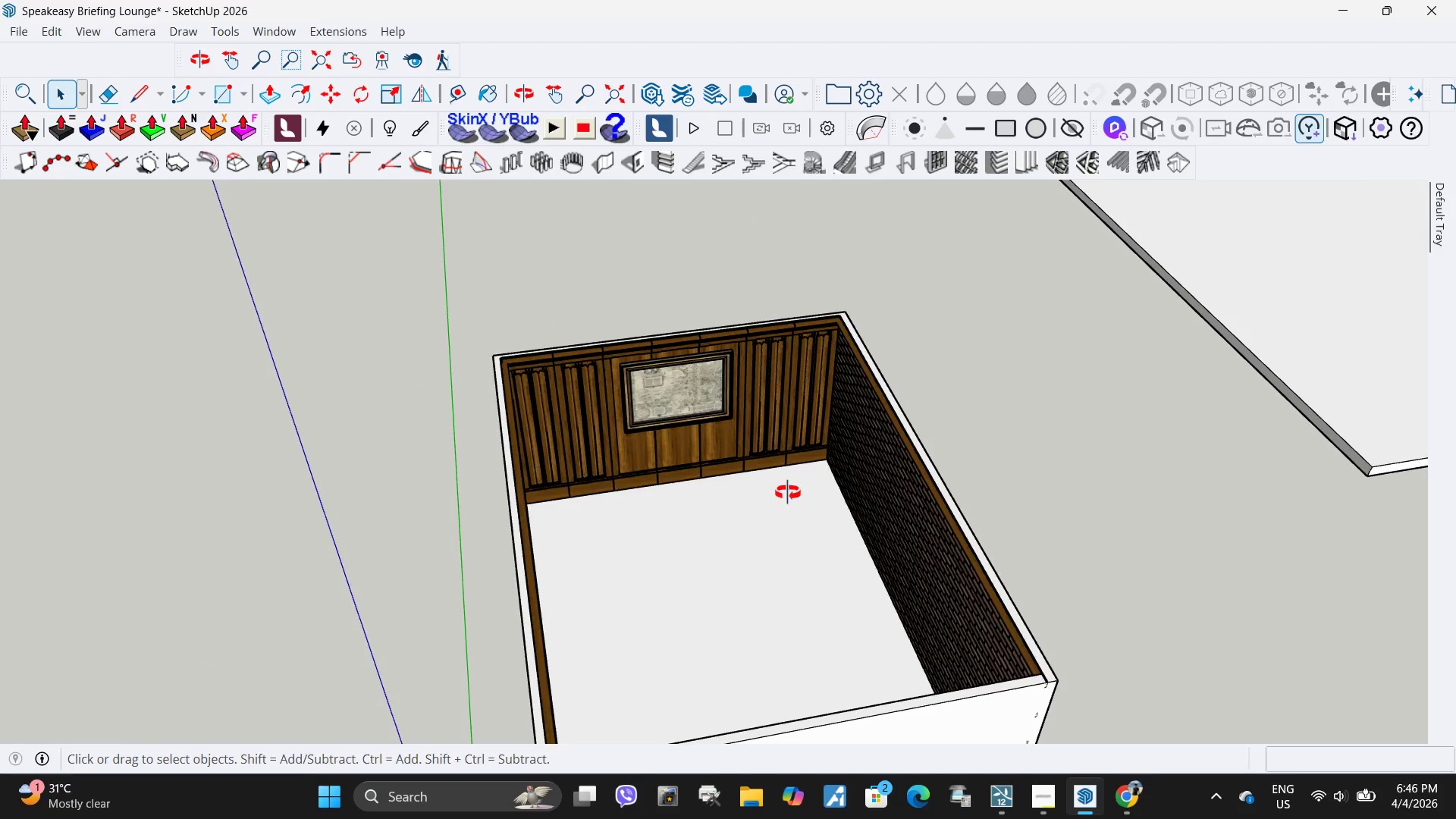 
triple_click([1287, 531])
 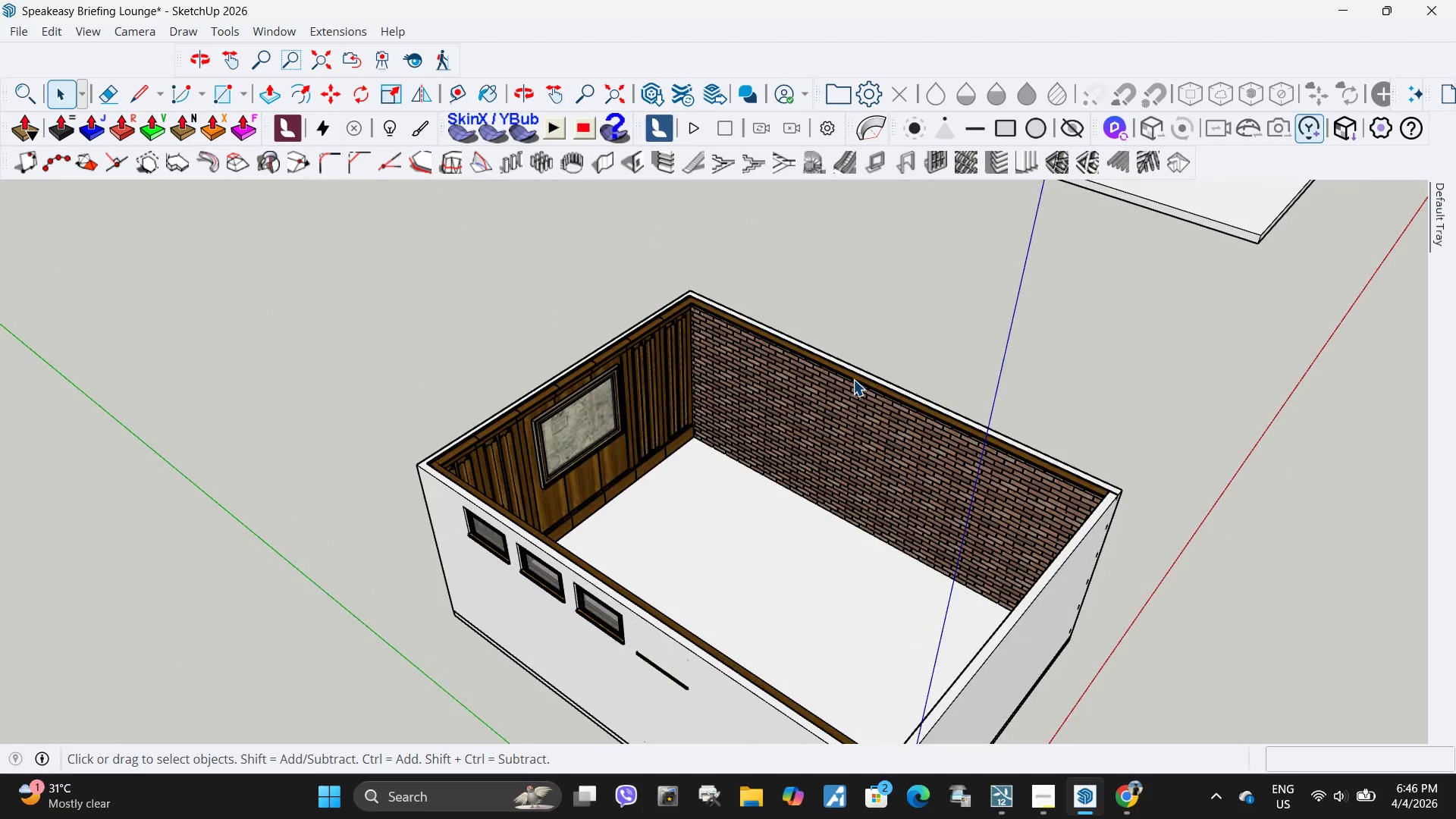 
scroll: coordinate [809, 372], scroll_direction: down, amount: 3.0
 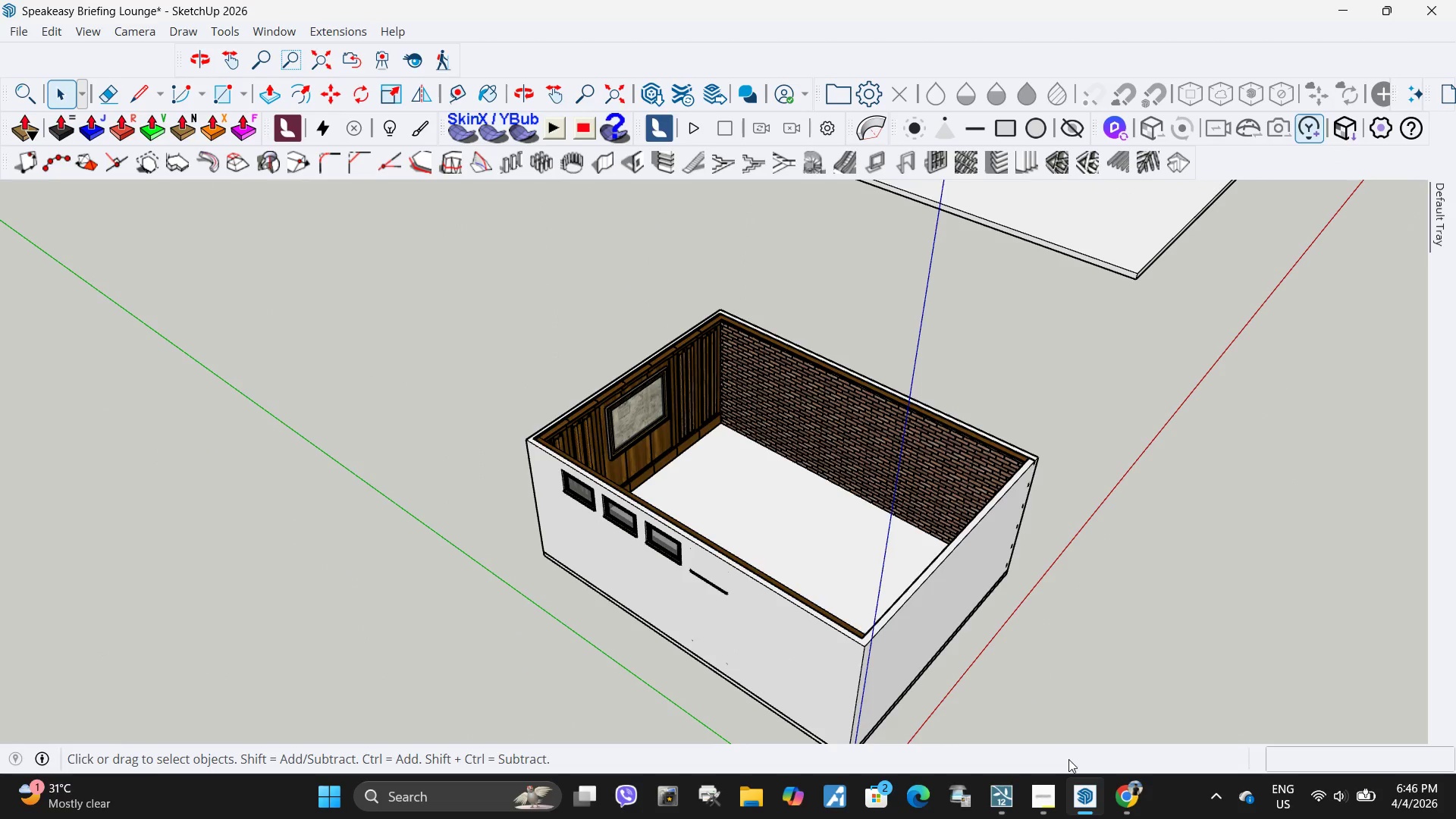 
left_click([1127, 806])
 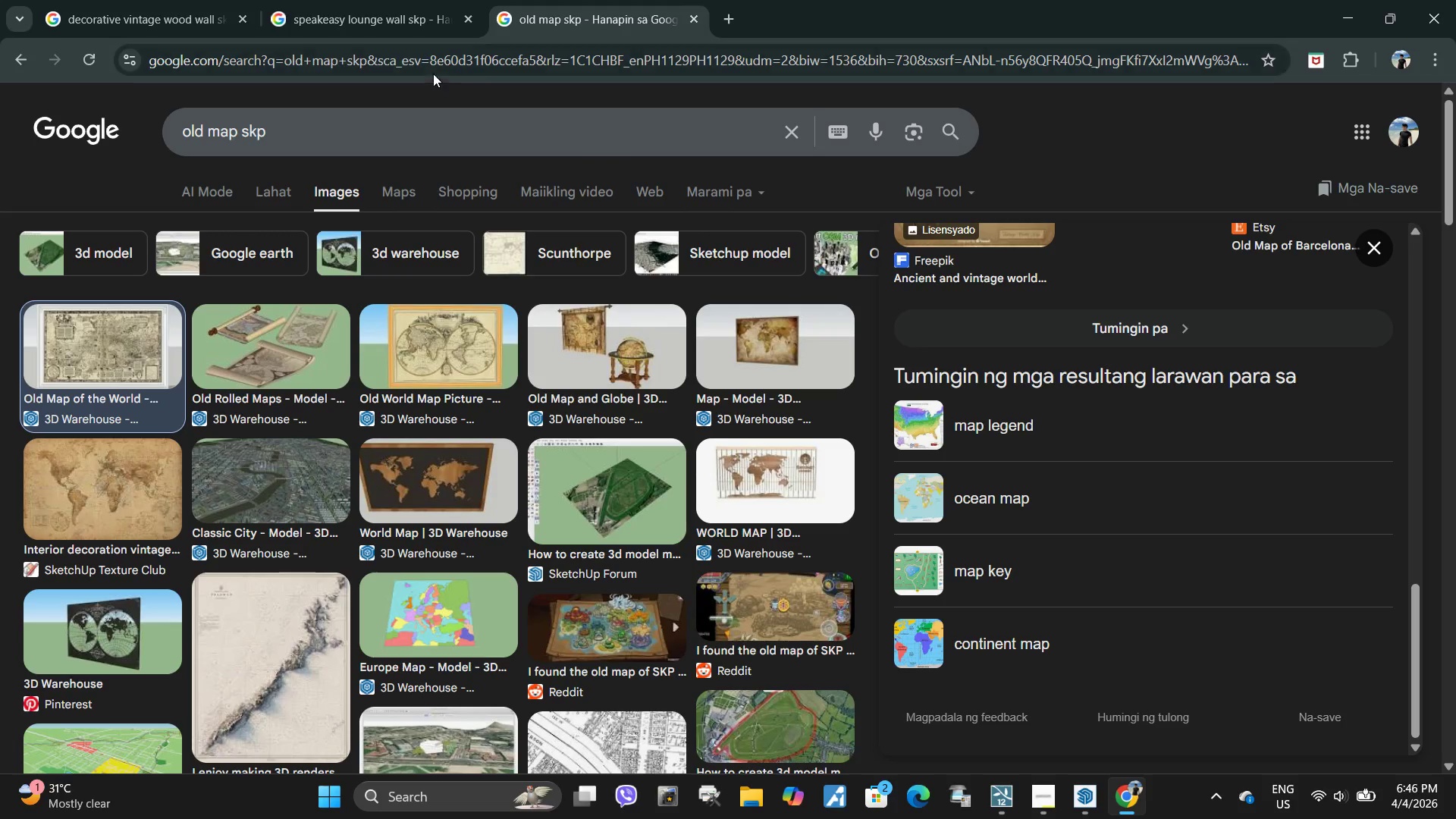 
left_click([435, 63])
 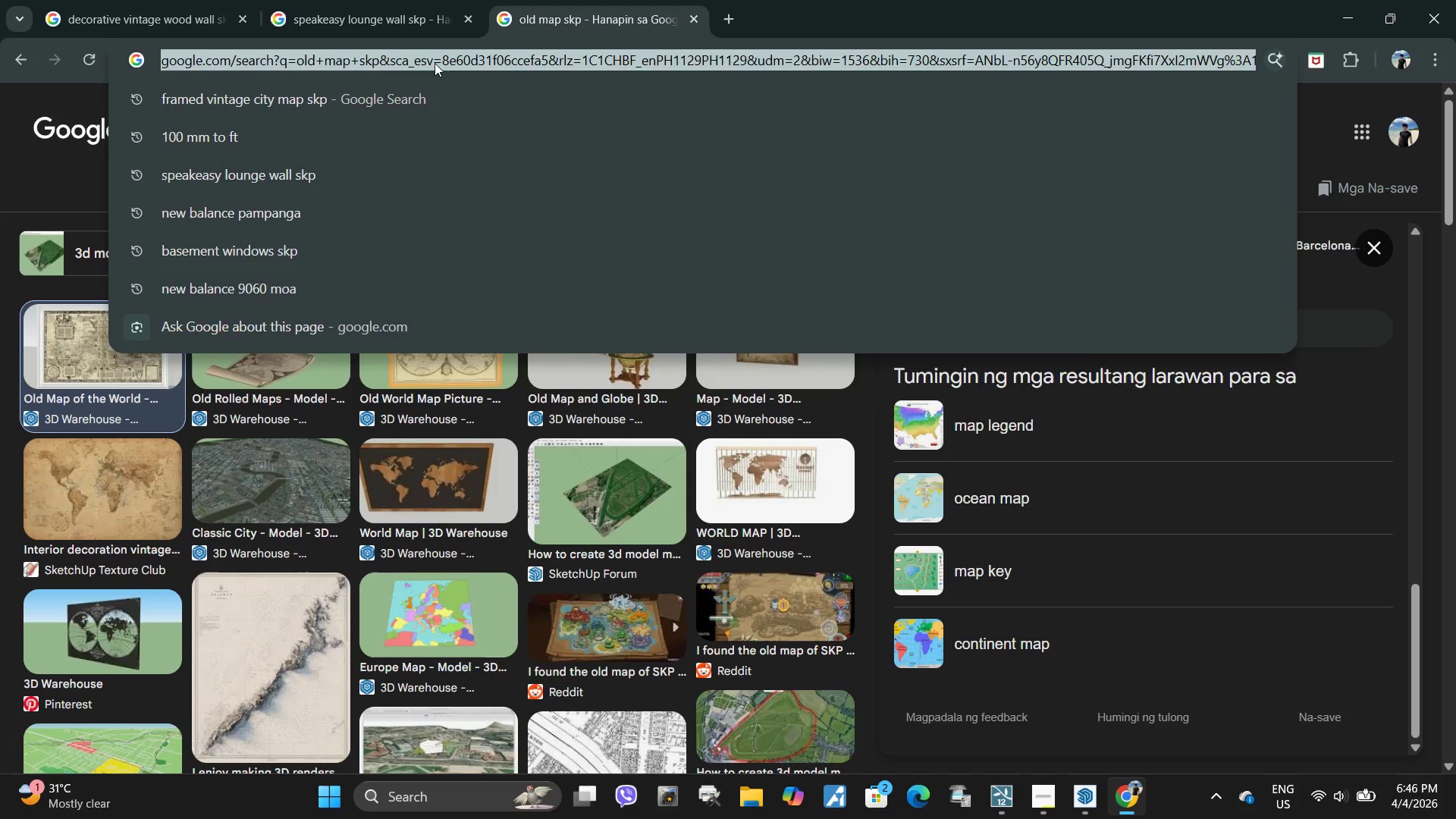 
hold_key(key=O, duration=3.78)
 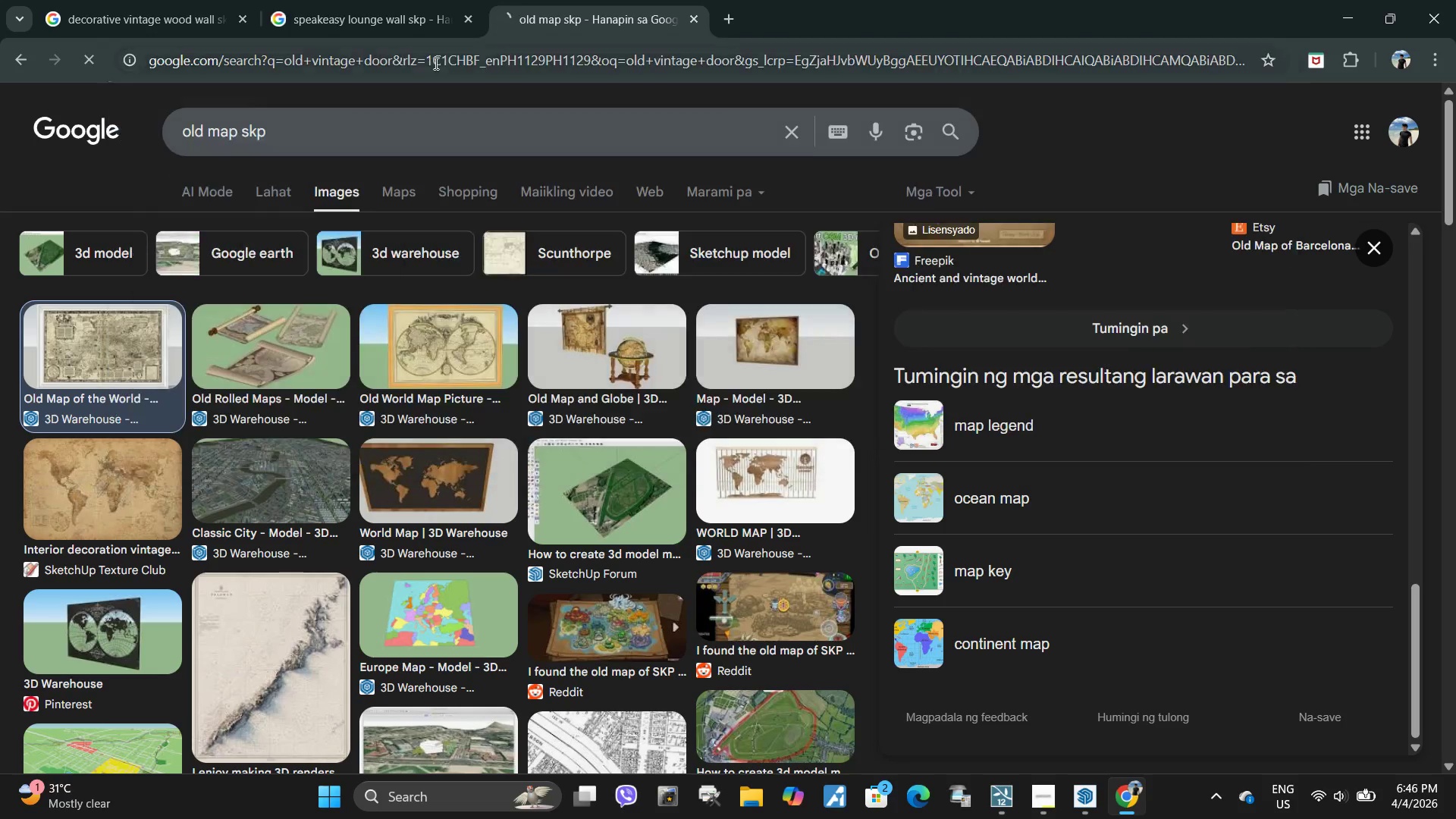 
type(ld vintage dor)
 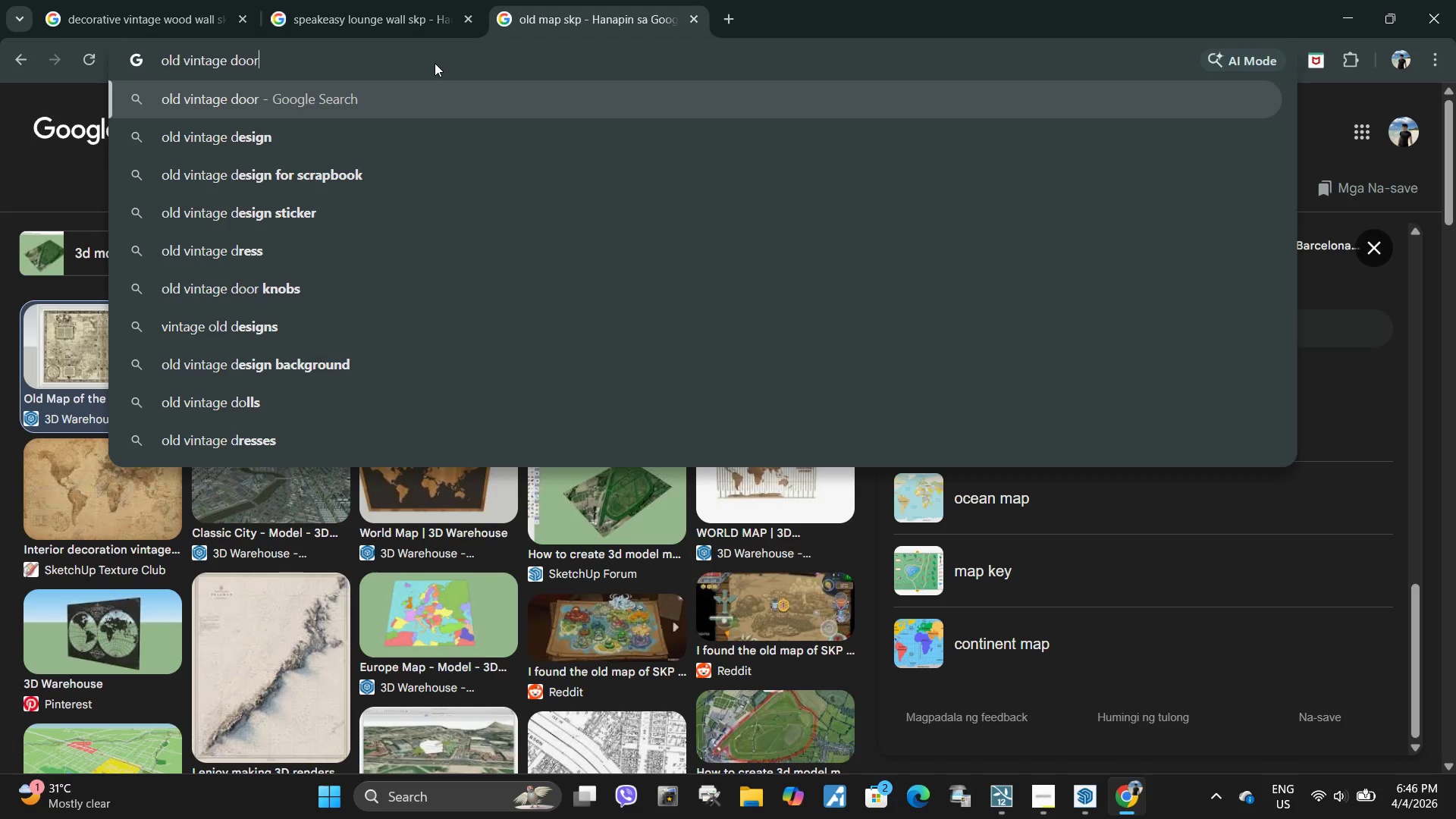 
key(Enter)
 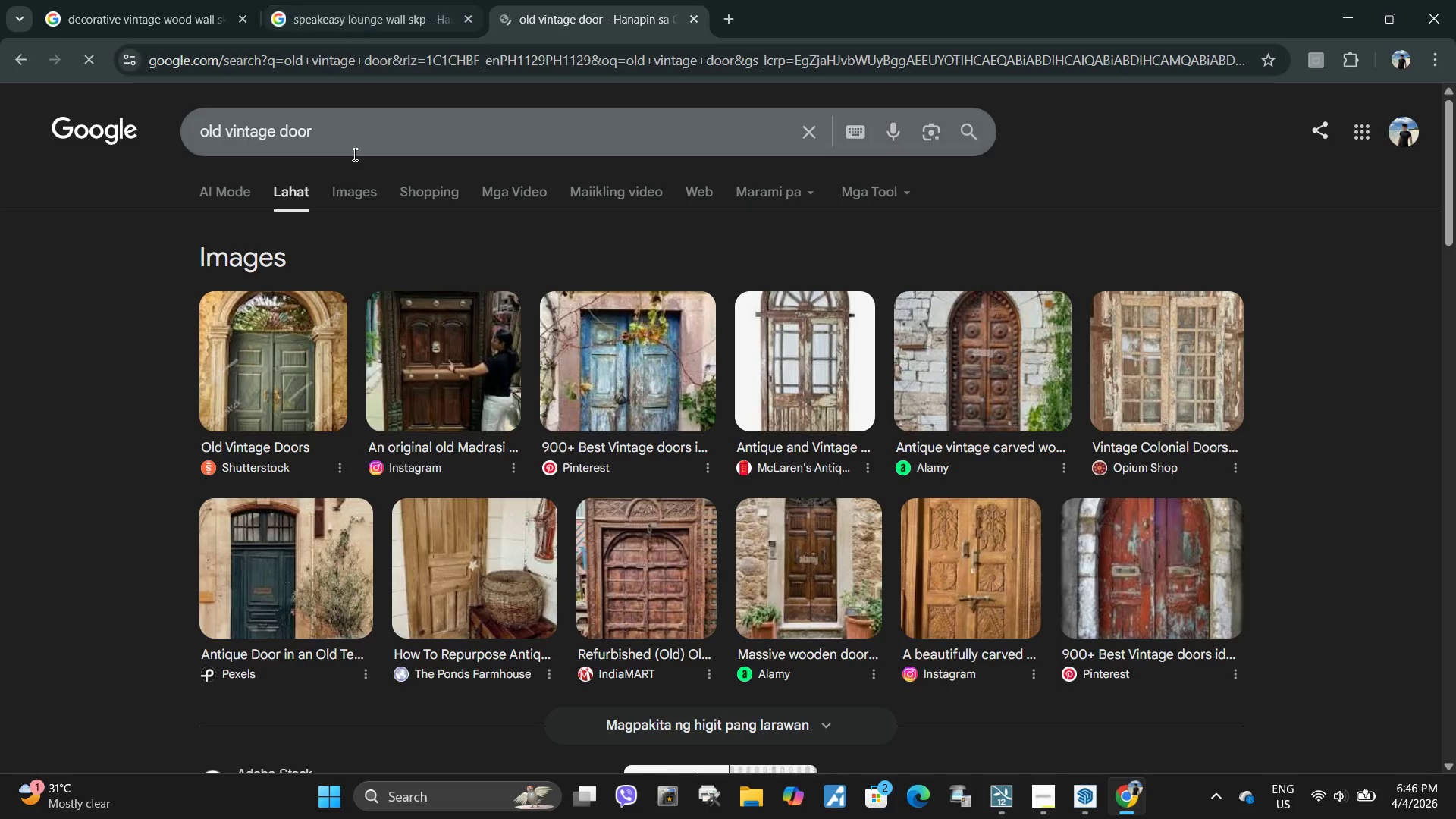 
left_click([353, 154])
 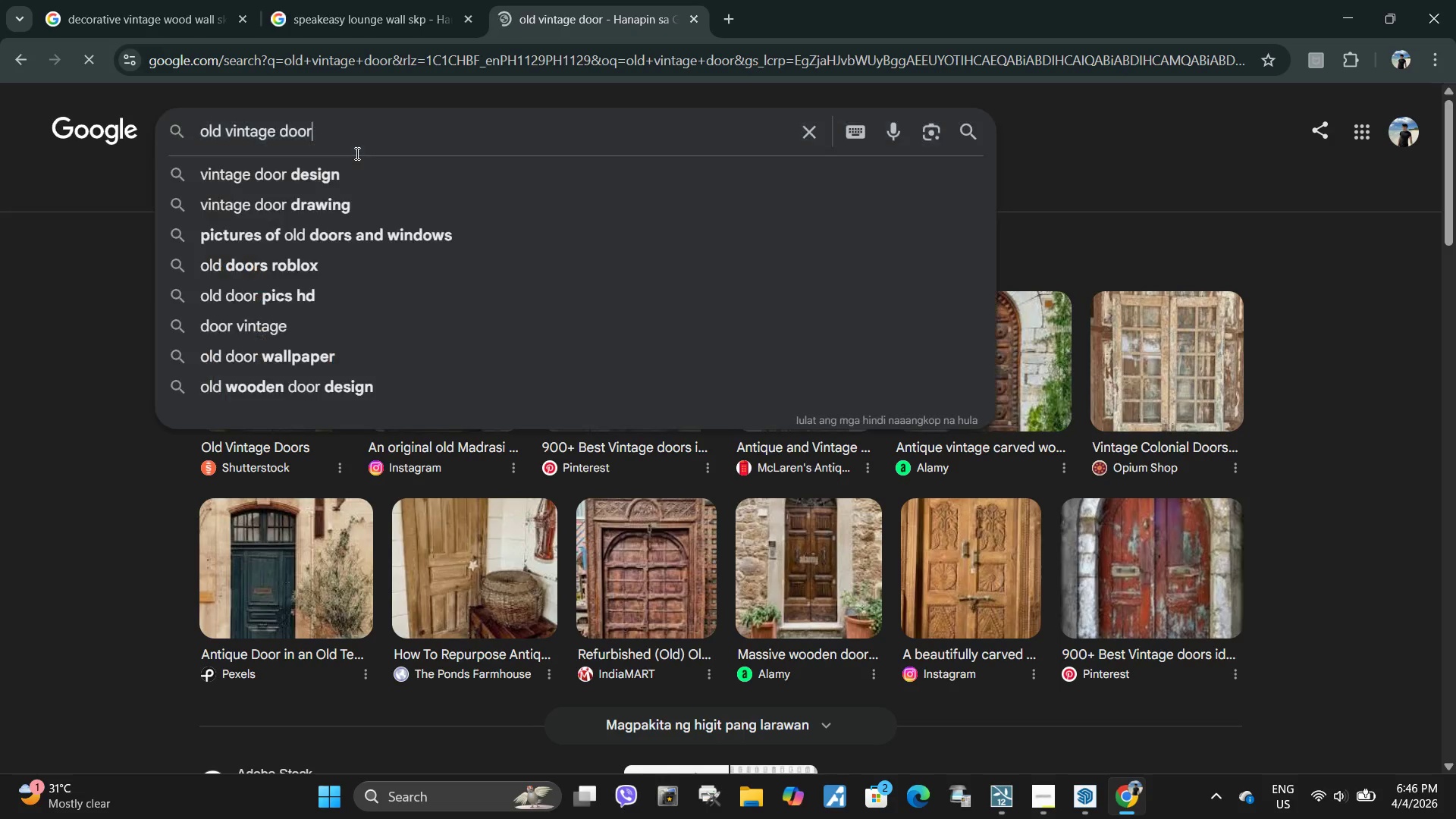 
type( skp)
 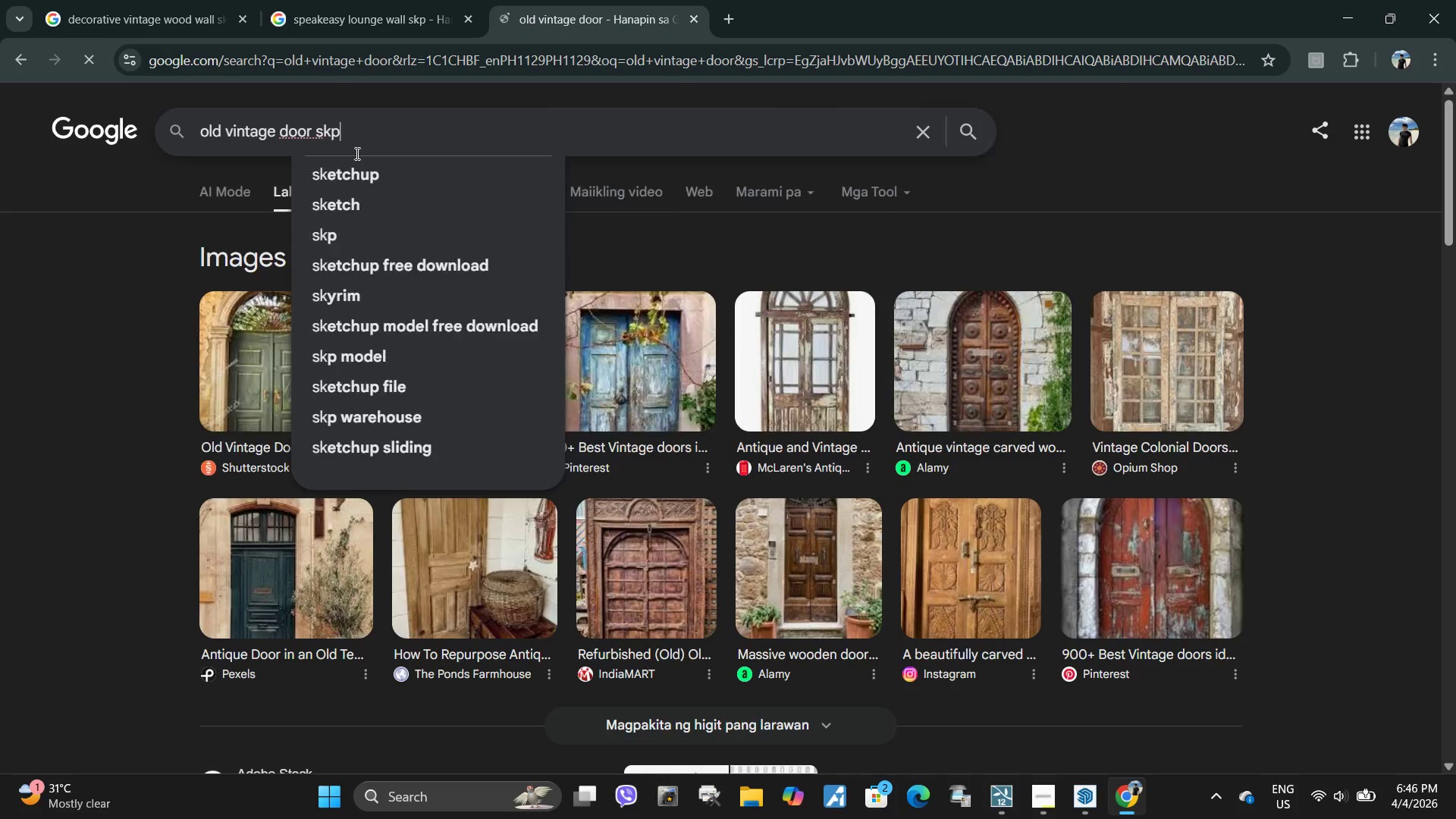 
key(Enter)
 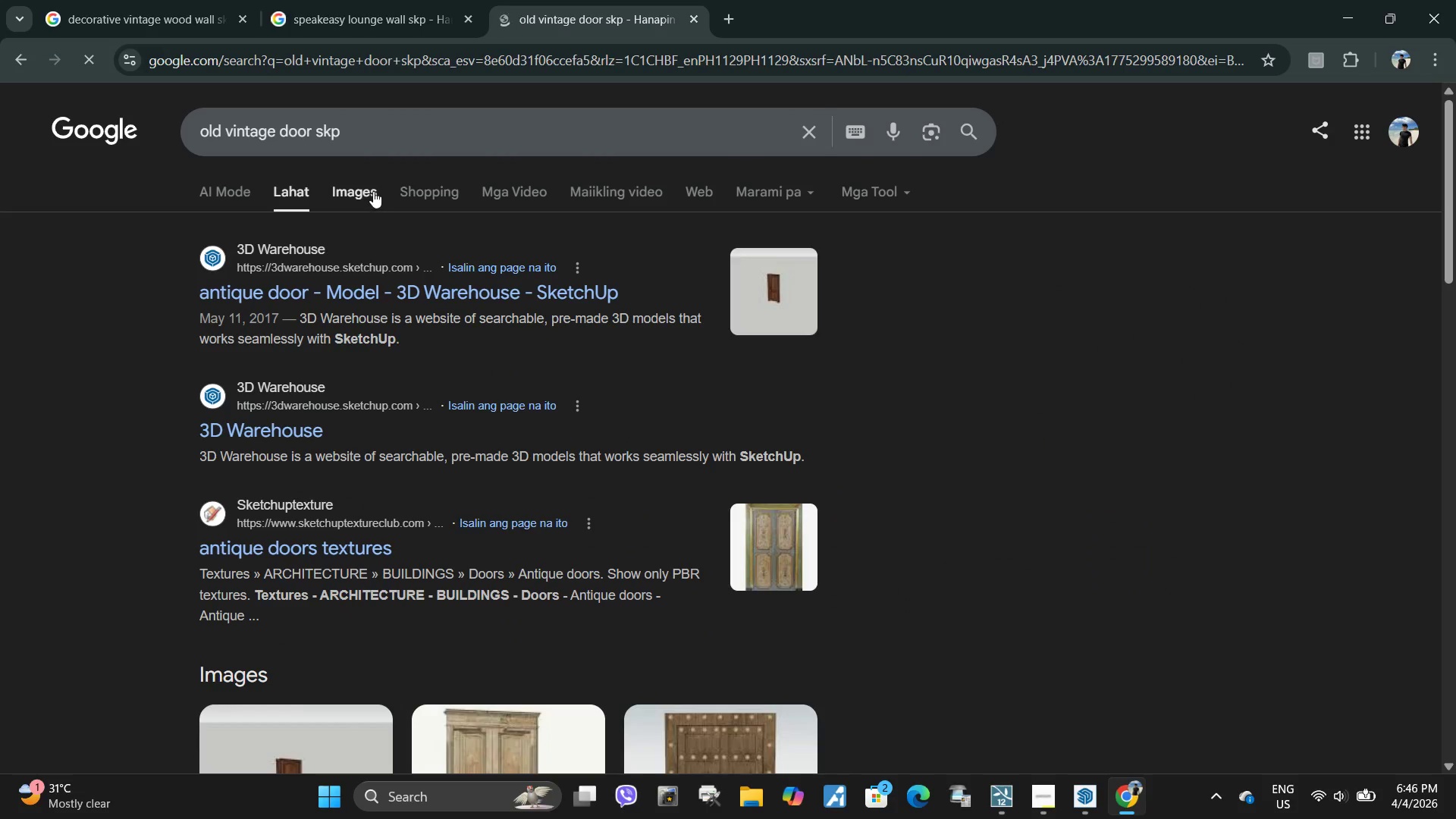 
left_click([351, 190])
 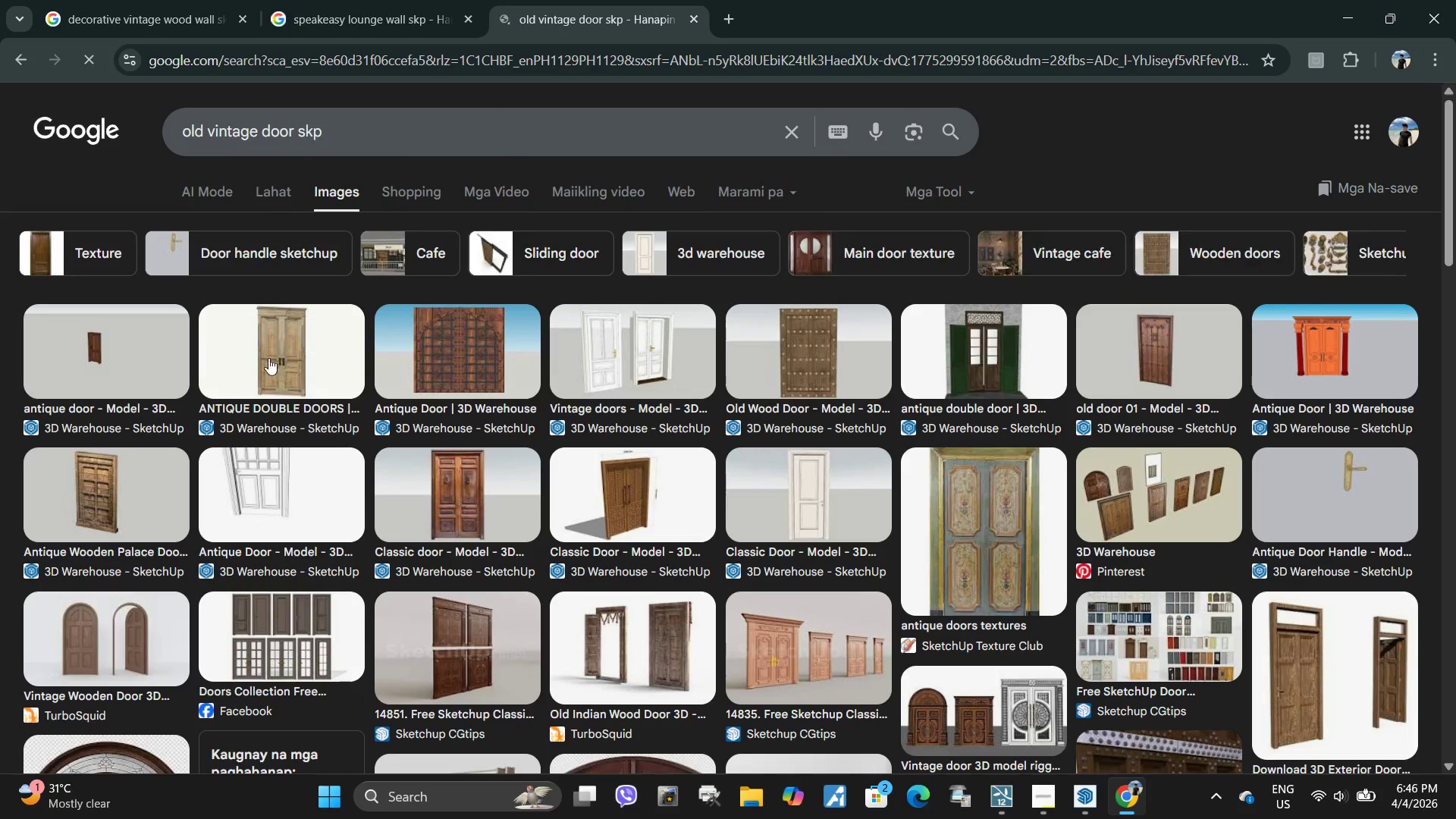 
left_click([104, 359])
 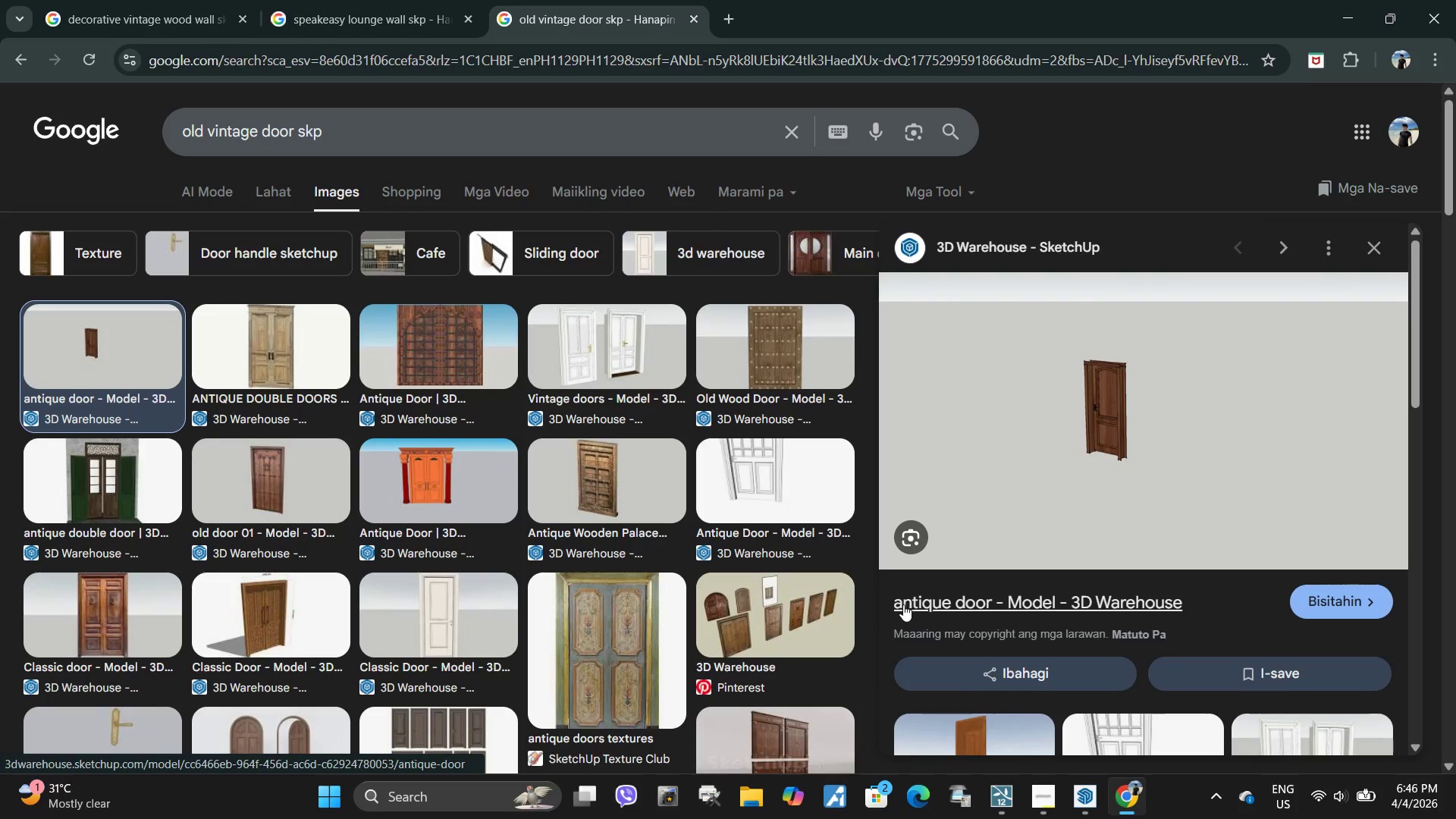 
left_click_drag(start_coordinate=[886, 601], to_coordinate=[990, 602])
 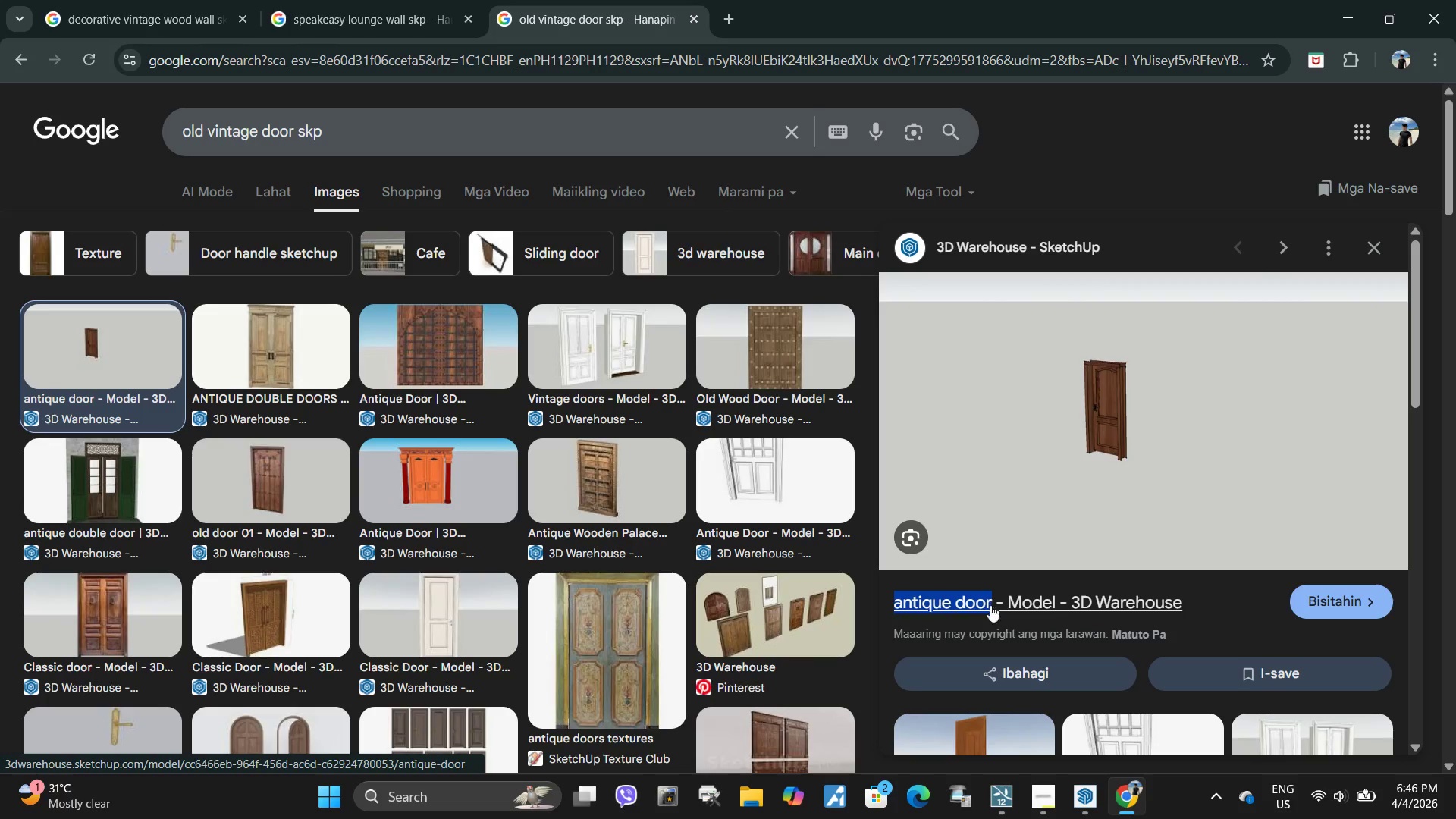 
key(Control+C)
 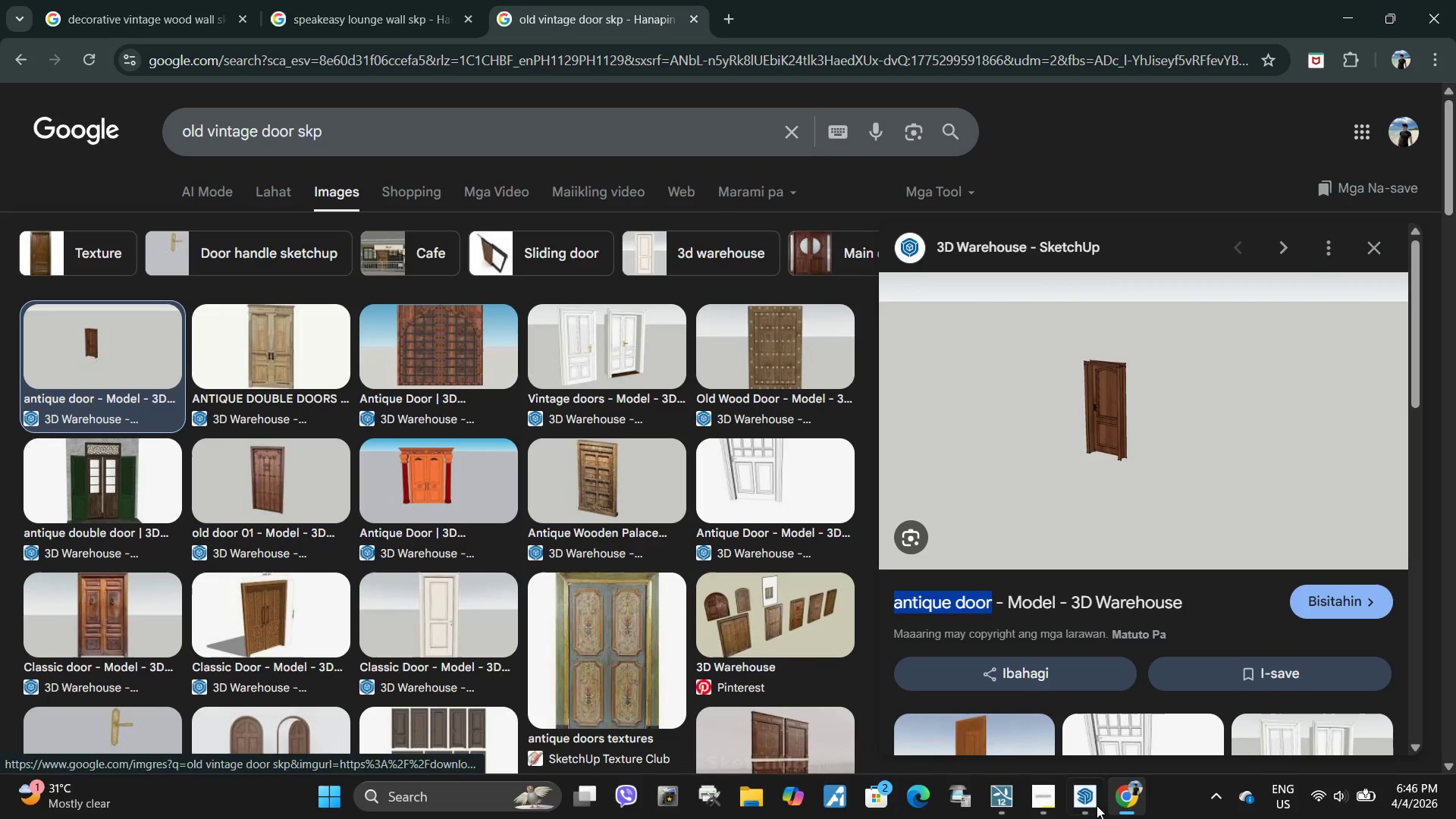 
left_click([1091, 806])
 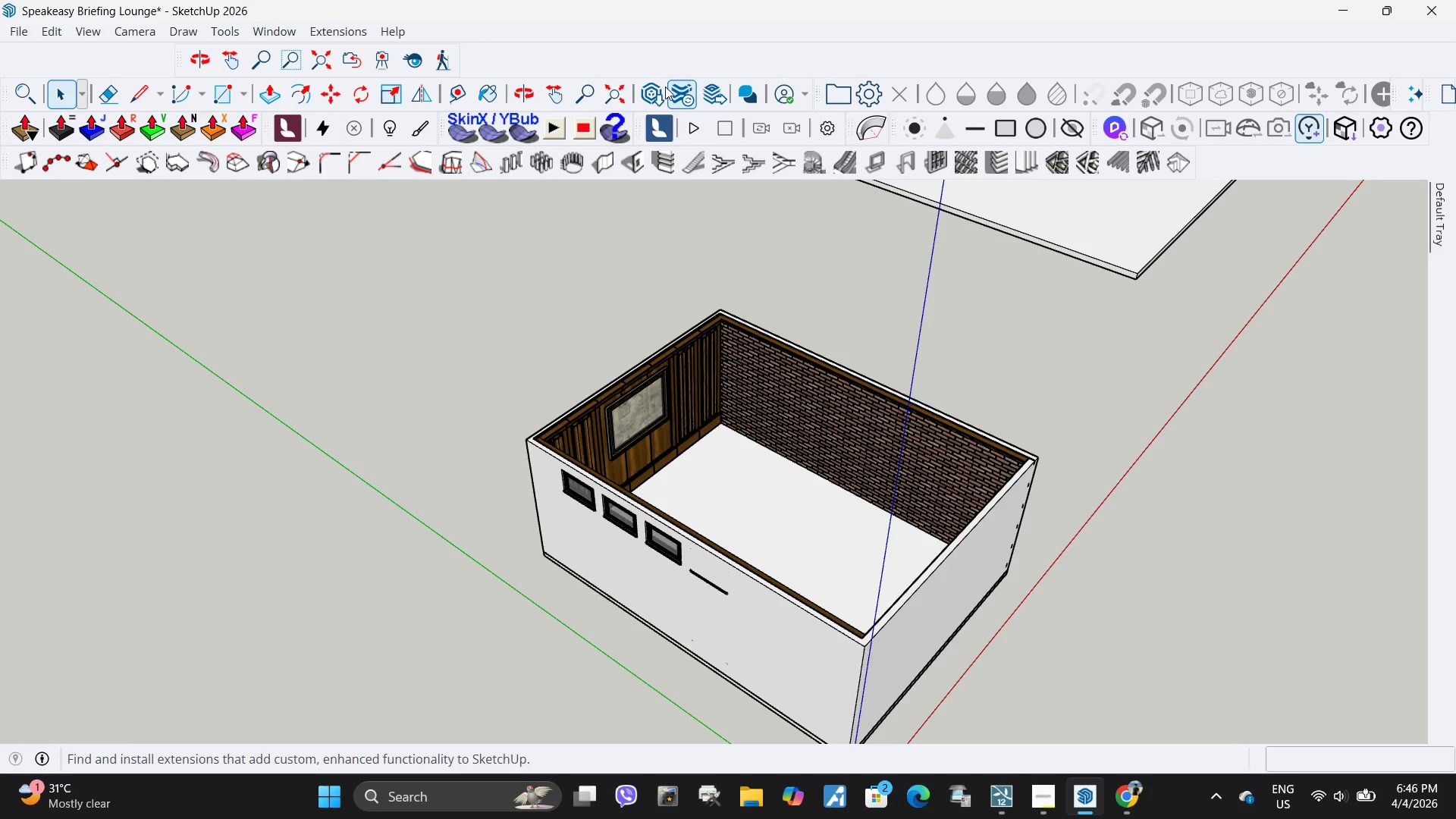 
left_click([654, 89])
 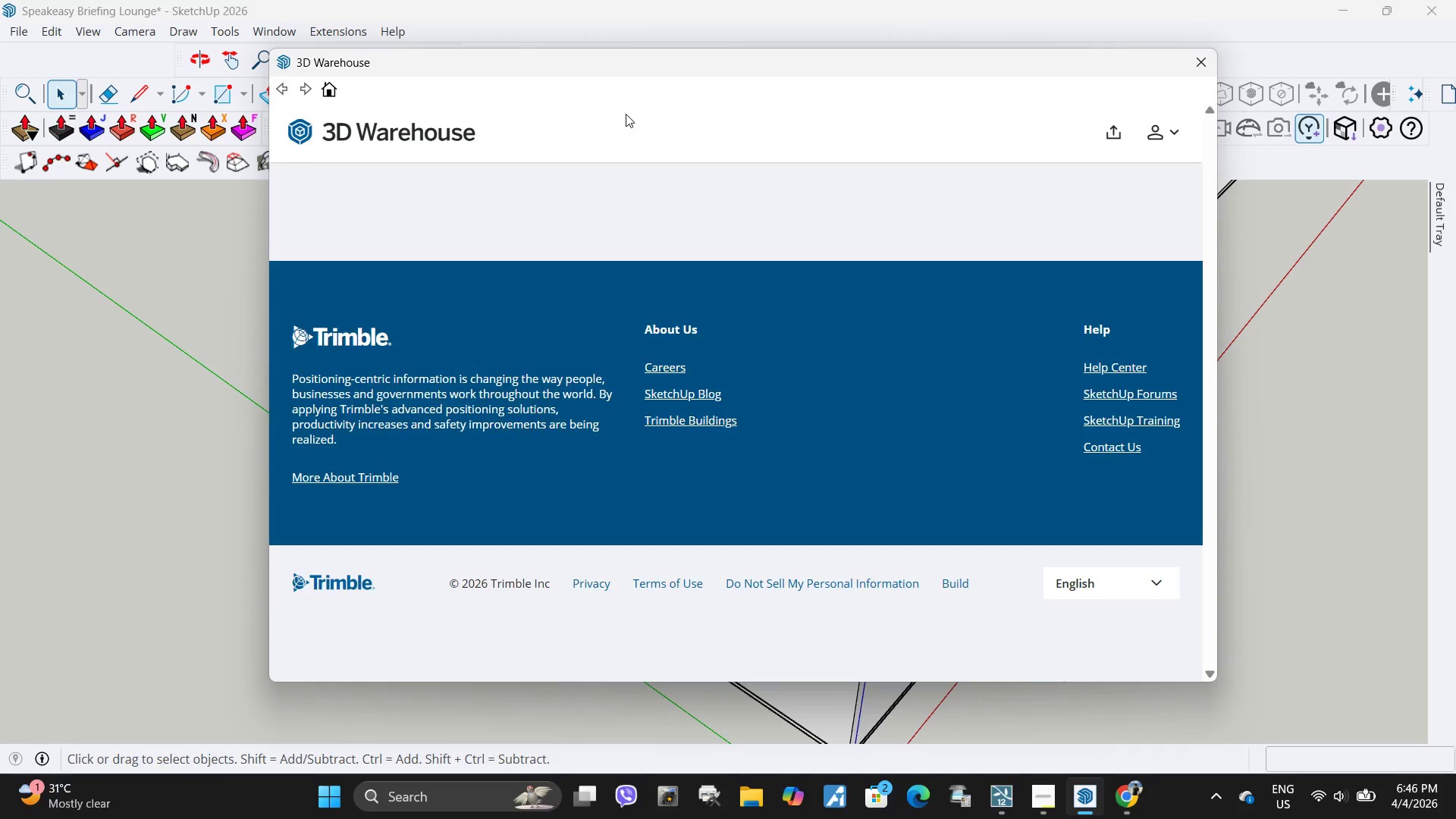 
left_click_drag(start_coordinate=[690, 136], to_coordinate=[481, 138])
 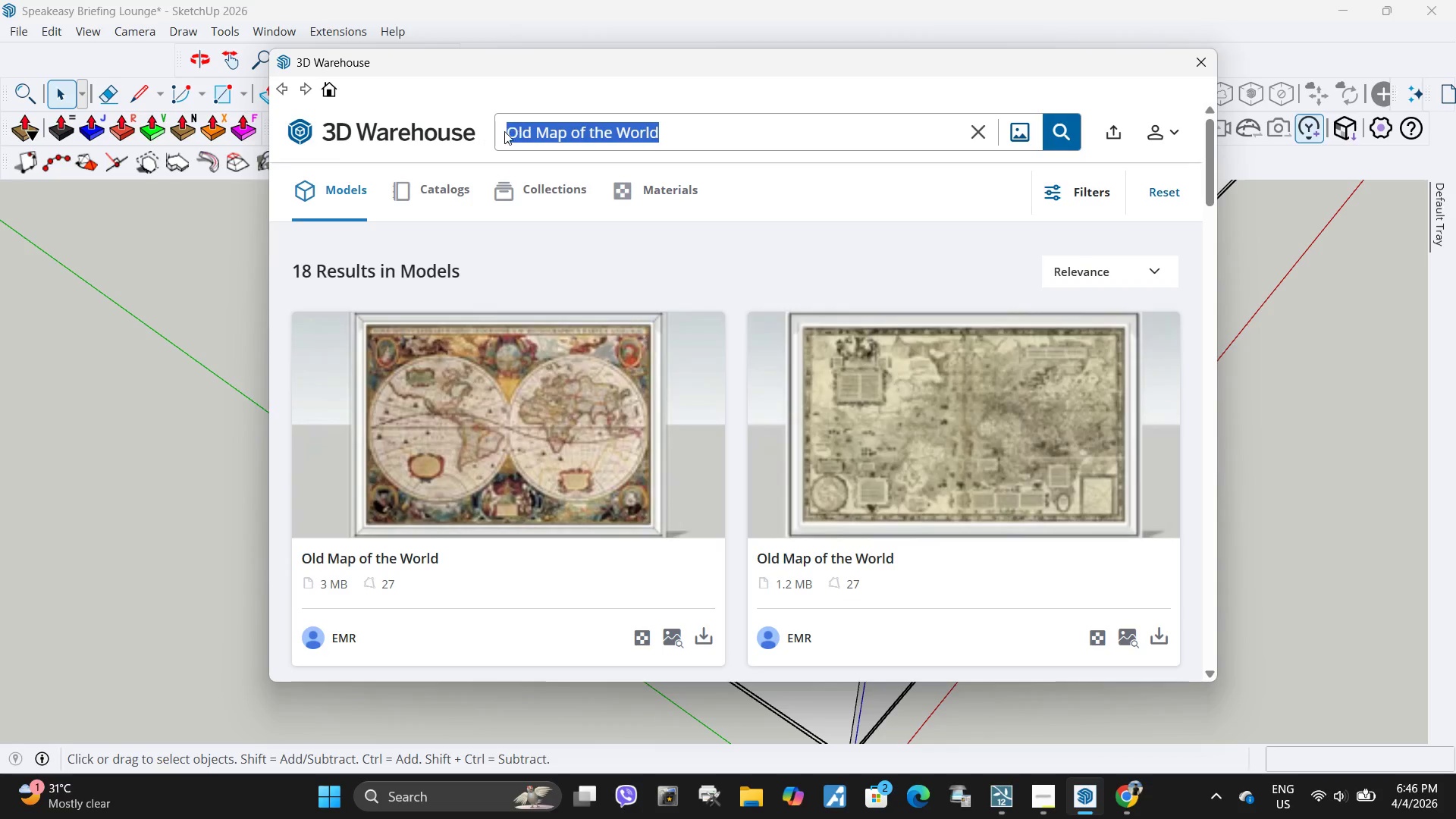 
key(Control+ControlLeft)
 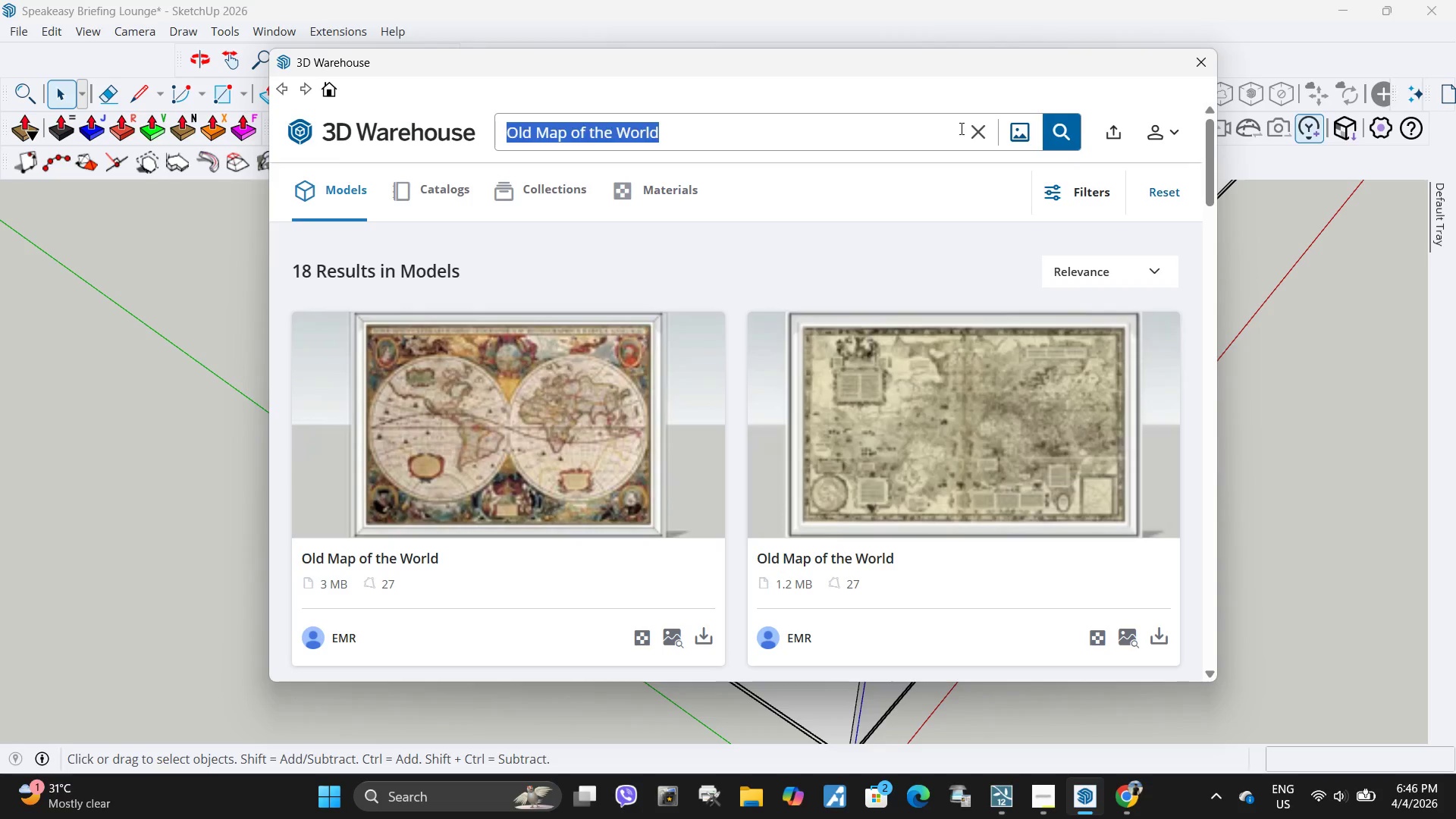 
key(Control+V)
 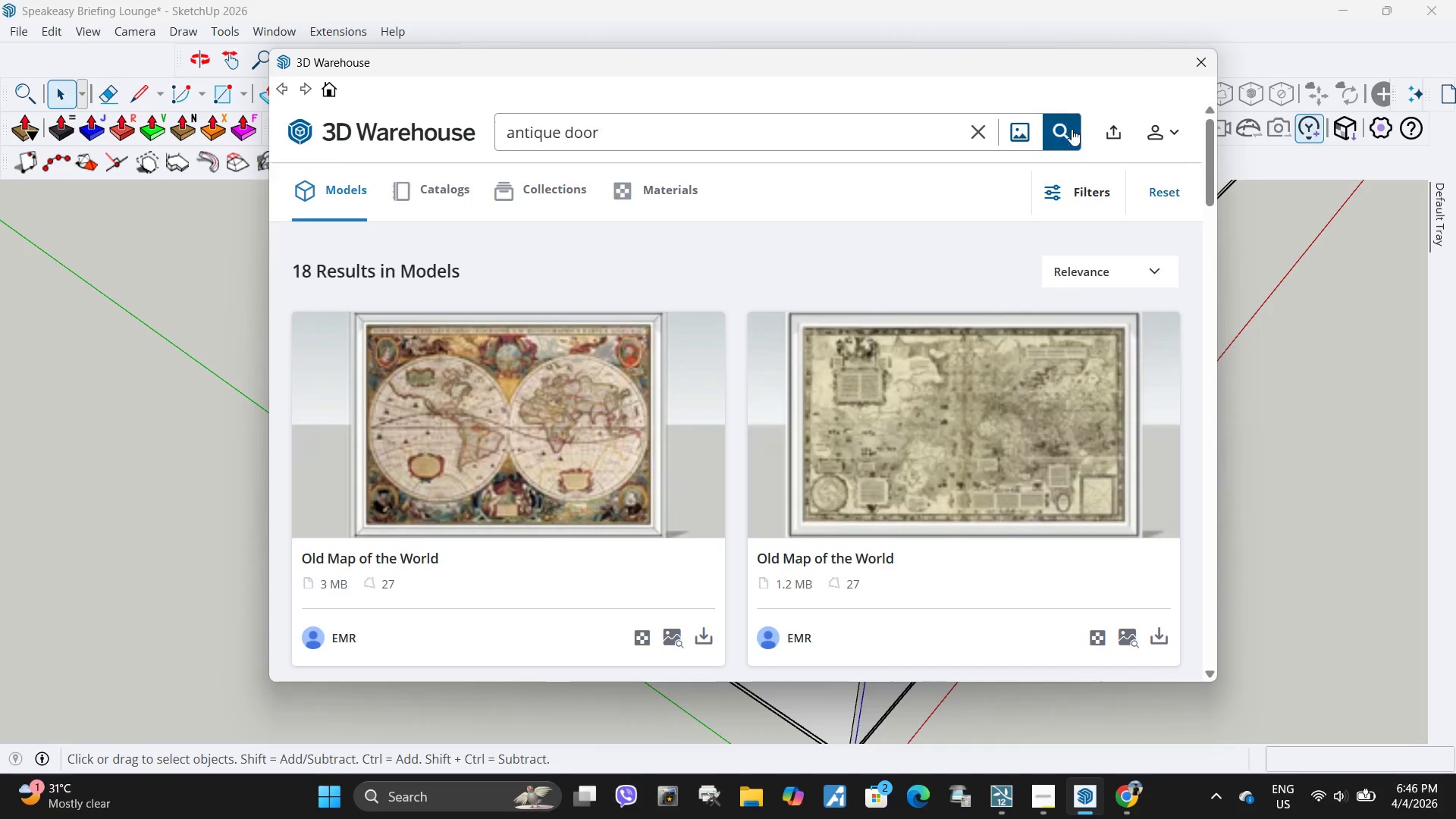 
left_click([1056, 136])
 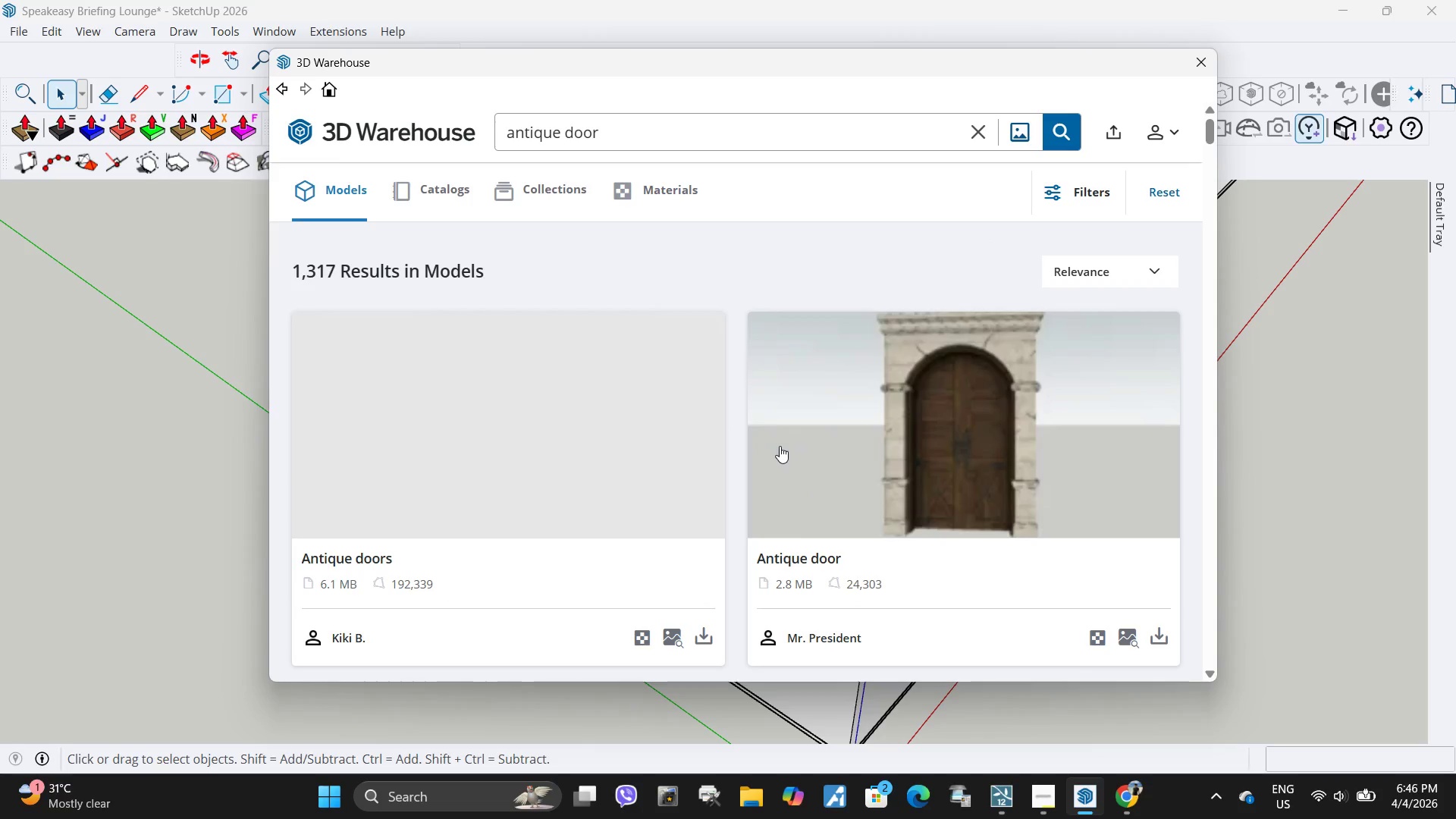 
wait(5.16)
 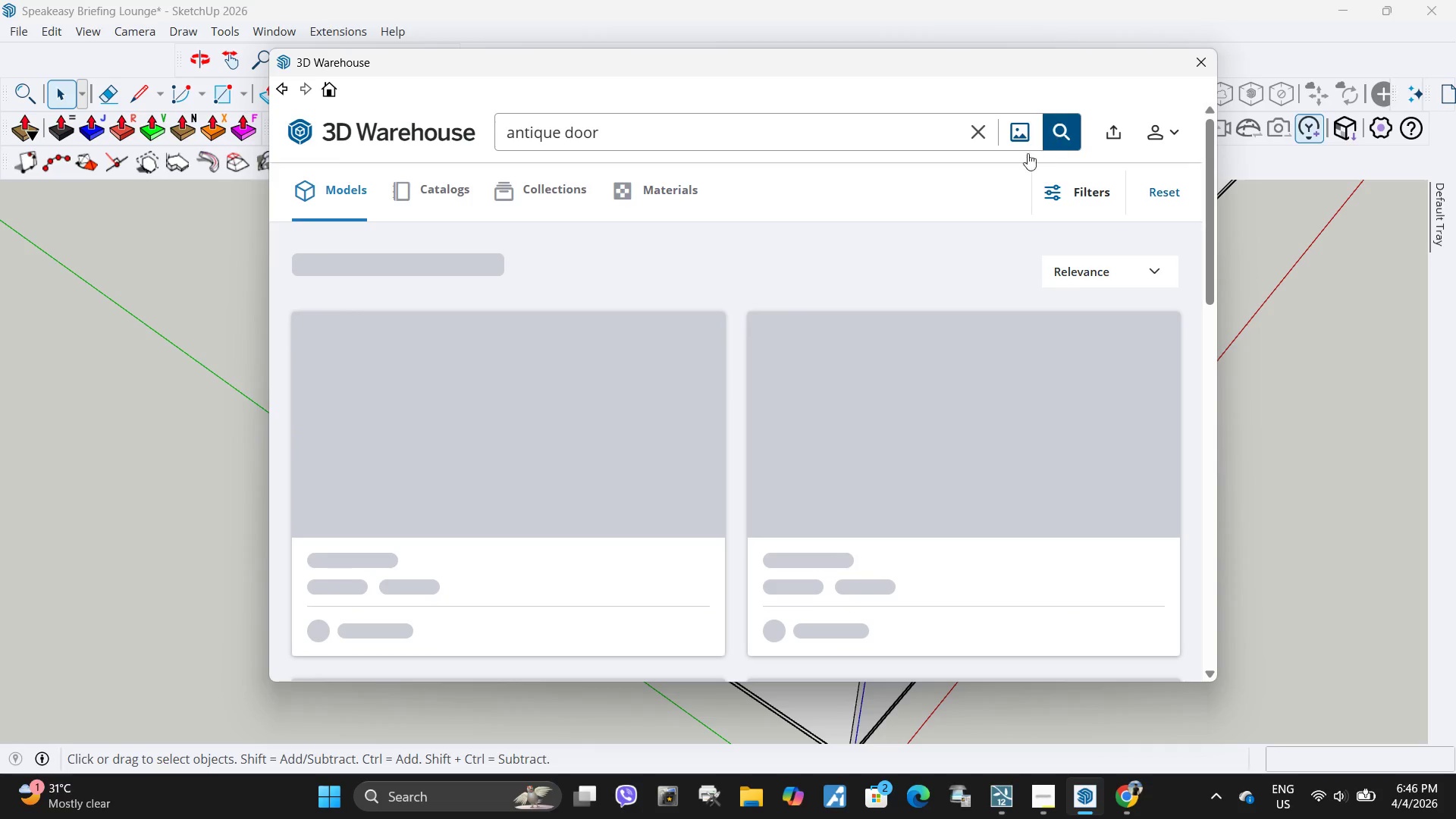 
scroll: coordinate [638, 475], scroll_direction: down, amount: 5.0
 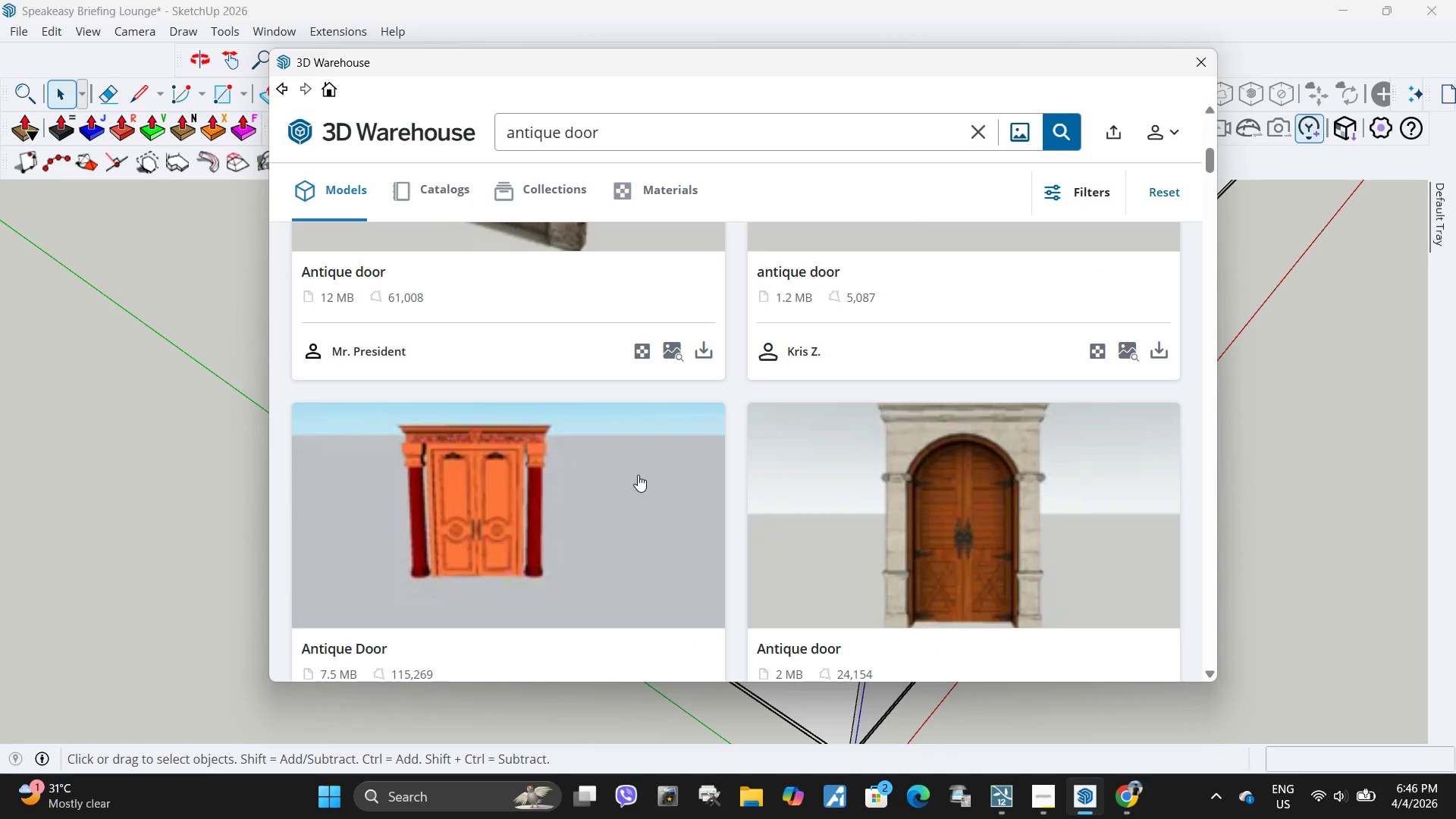 
scroll: coordinate [643, 473], scroll_direction: up, amount: 7.0
 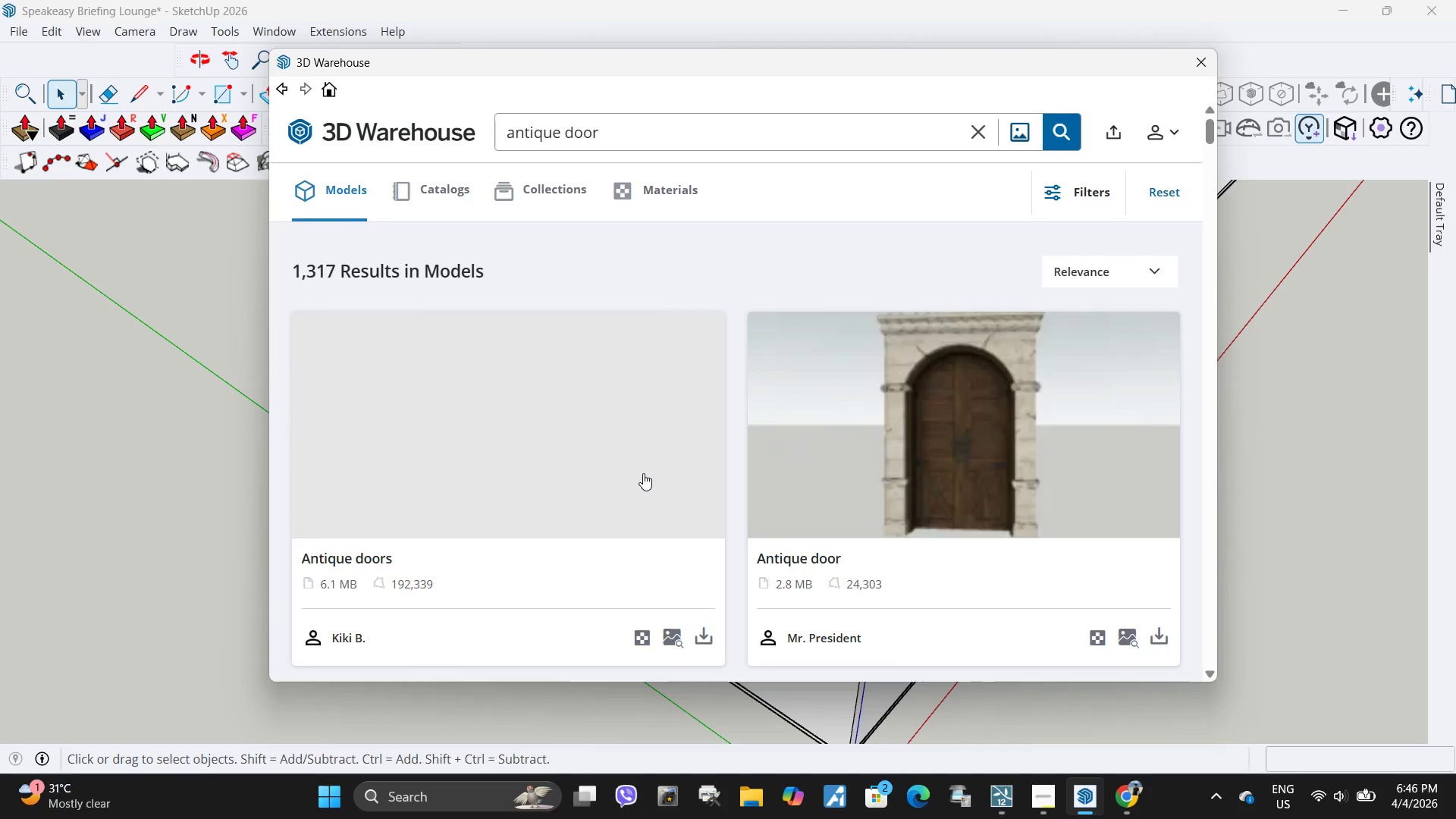 
scroll: coordinate [643, 473], scroll_direction: down, amount: 6.0
 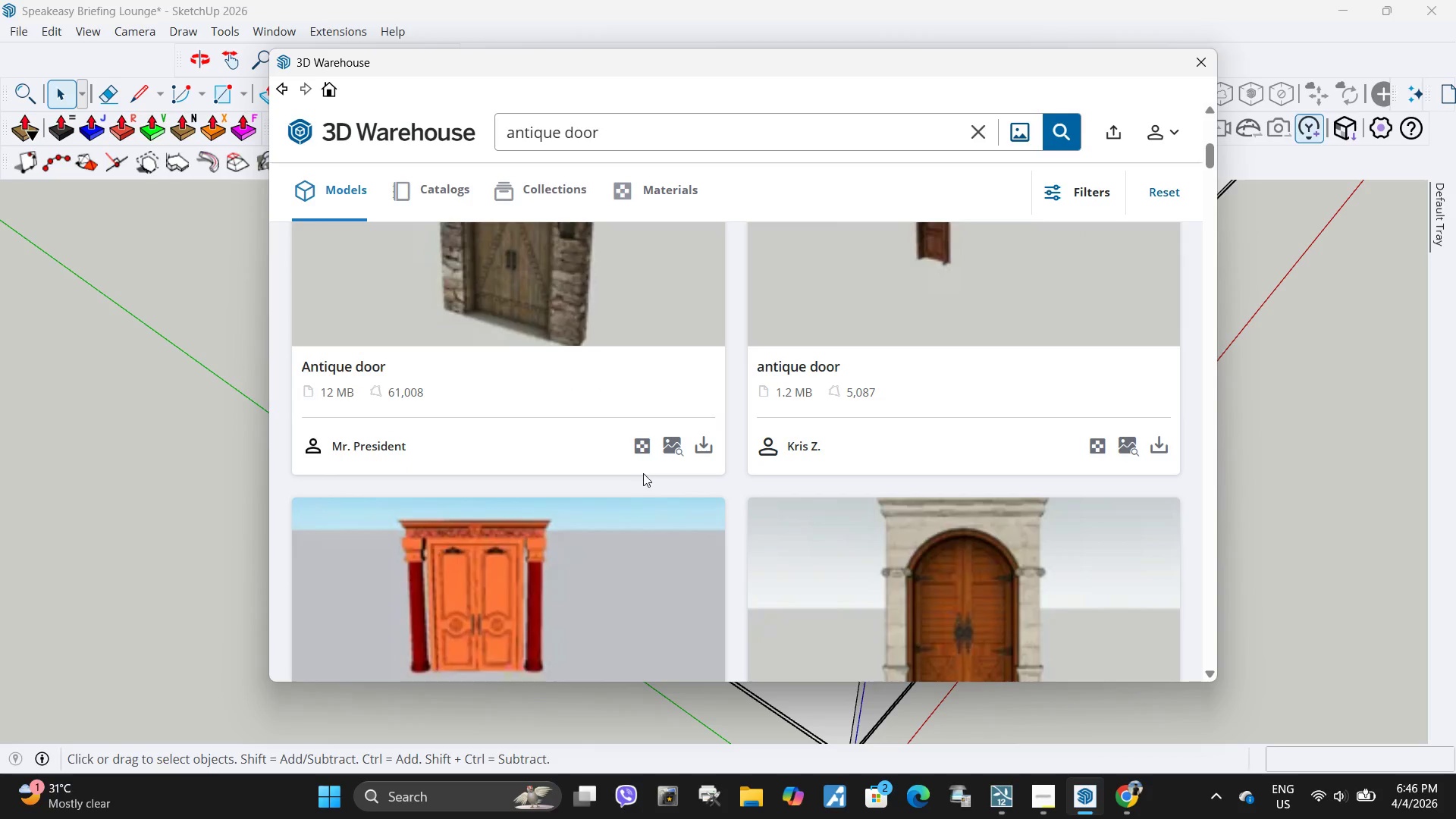 
scroll: coordinate [643, 473], scroll_direction: up, amount: 1.0
 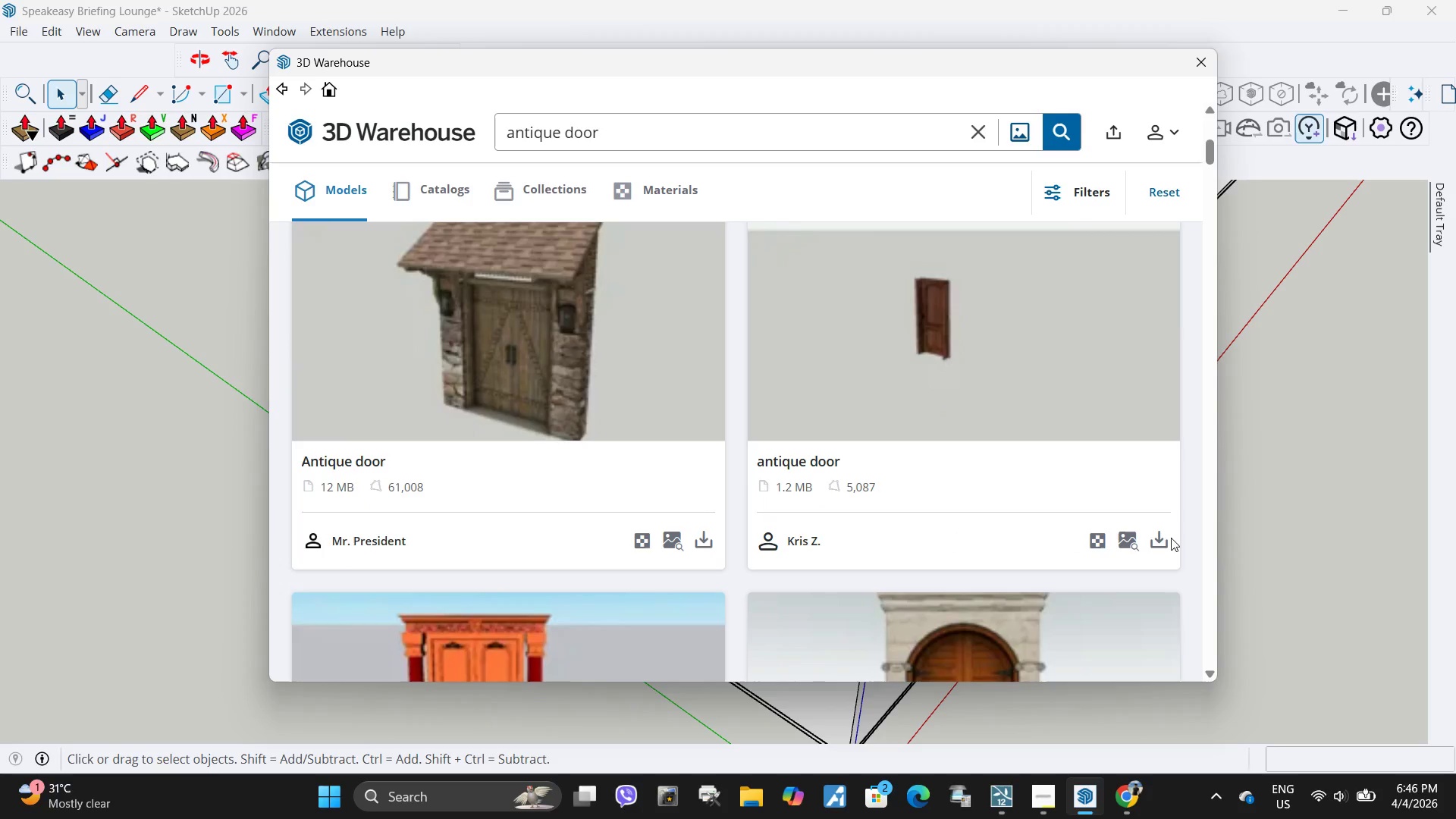 
left_click([1166, 539])
 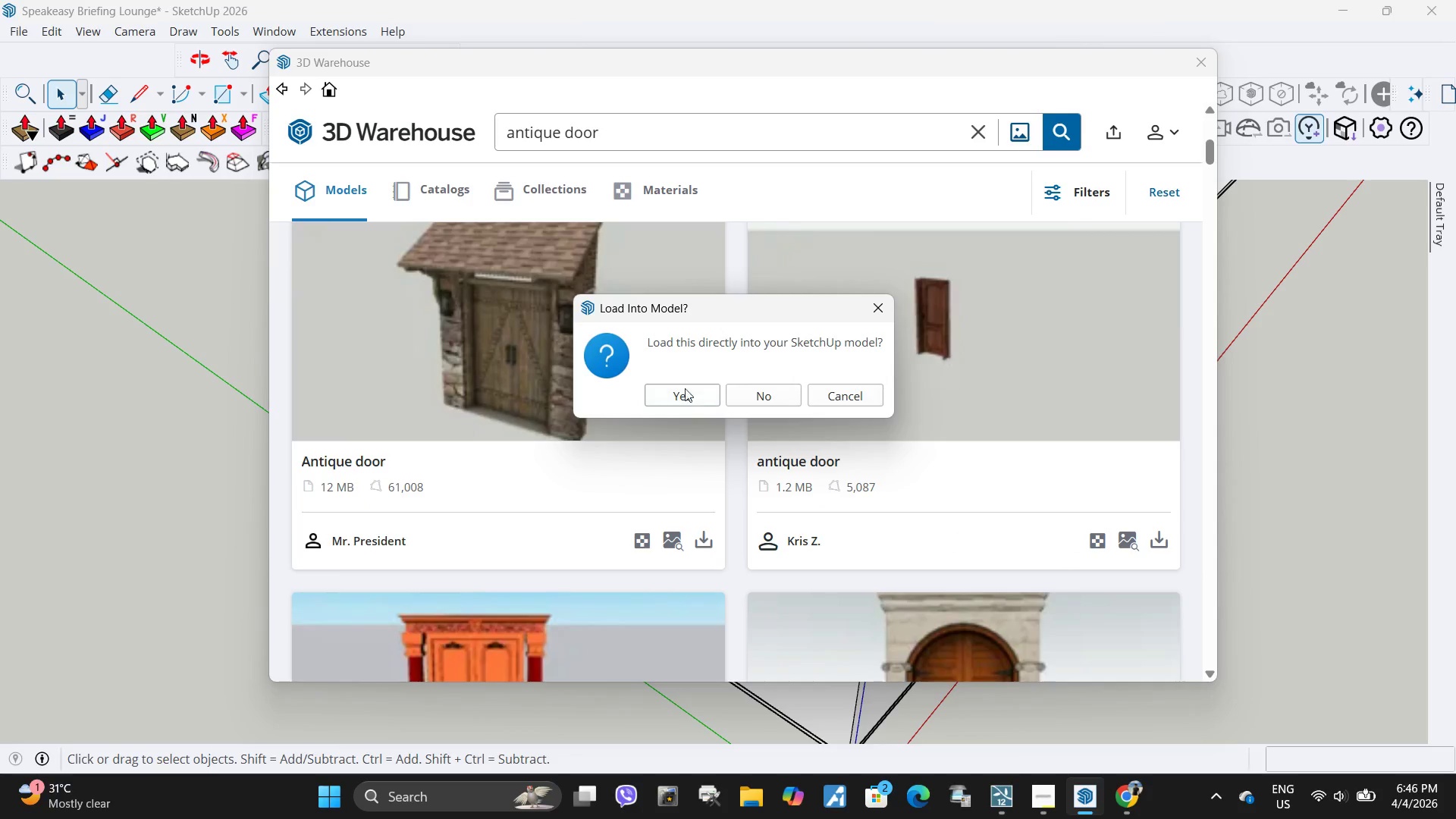 
left_click([680, 394])
 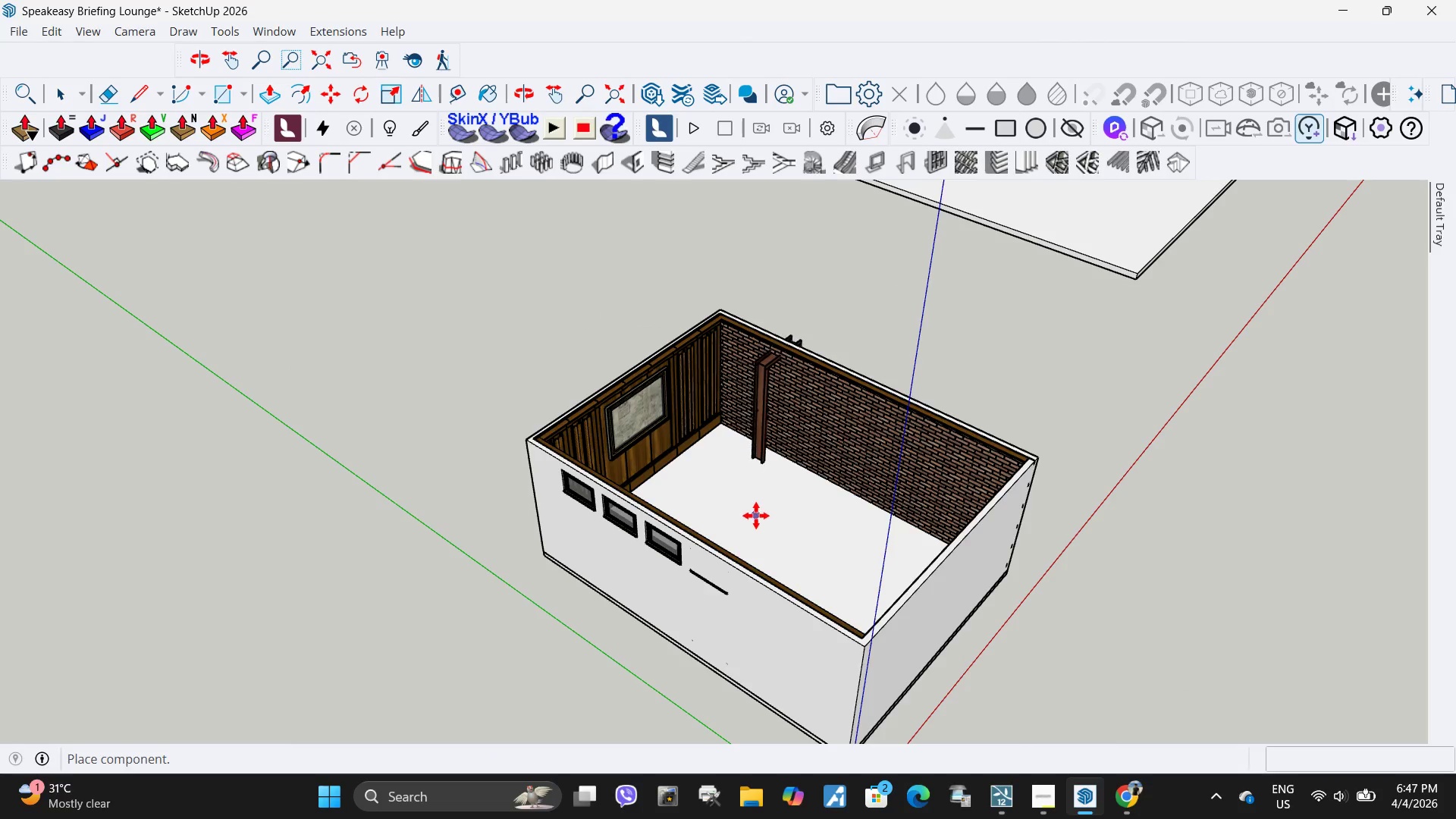 
wait(6.06)
 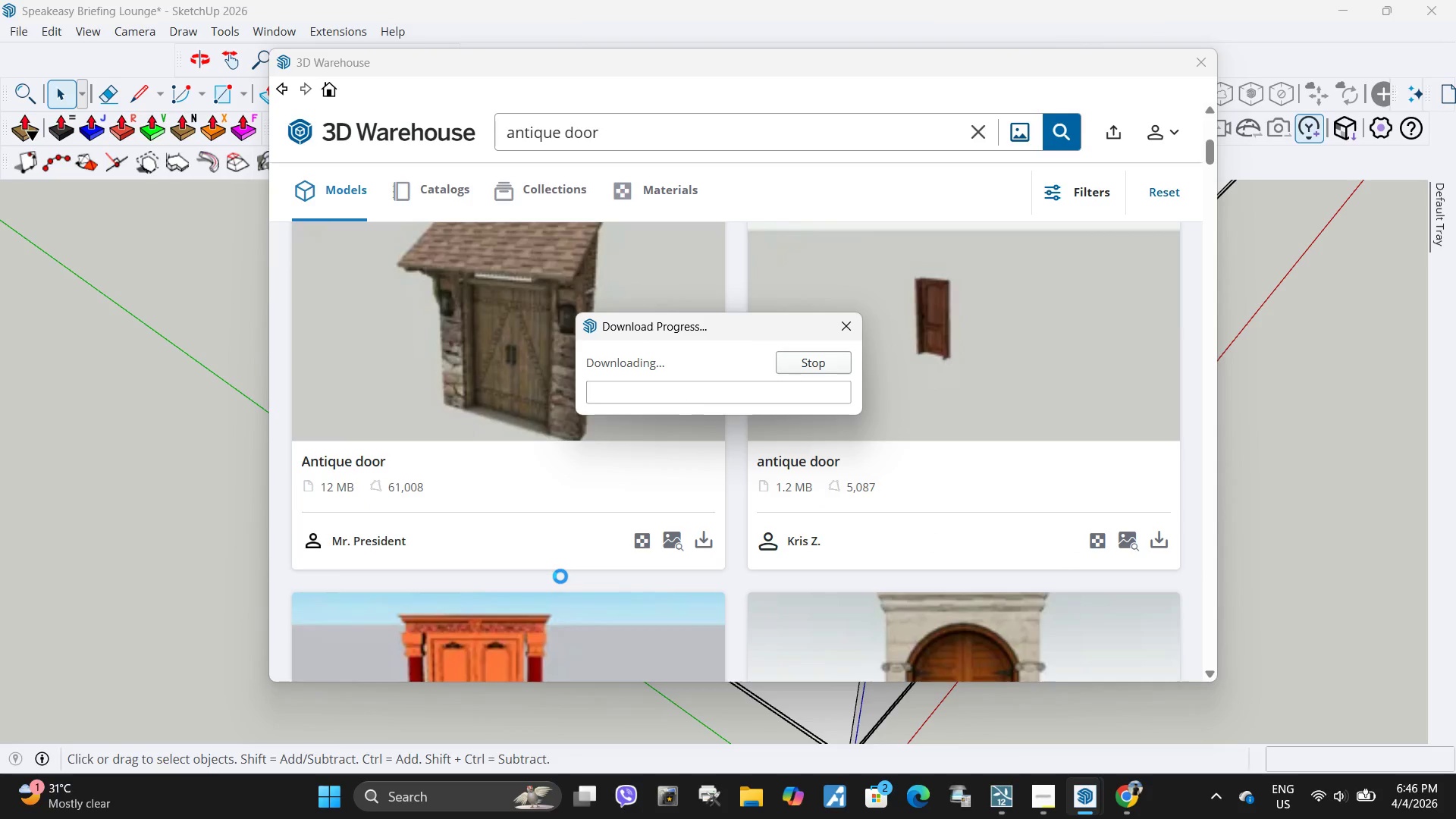 
left_click([755, 632])
 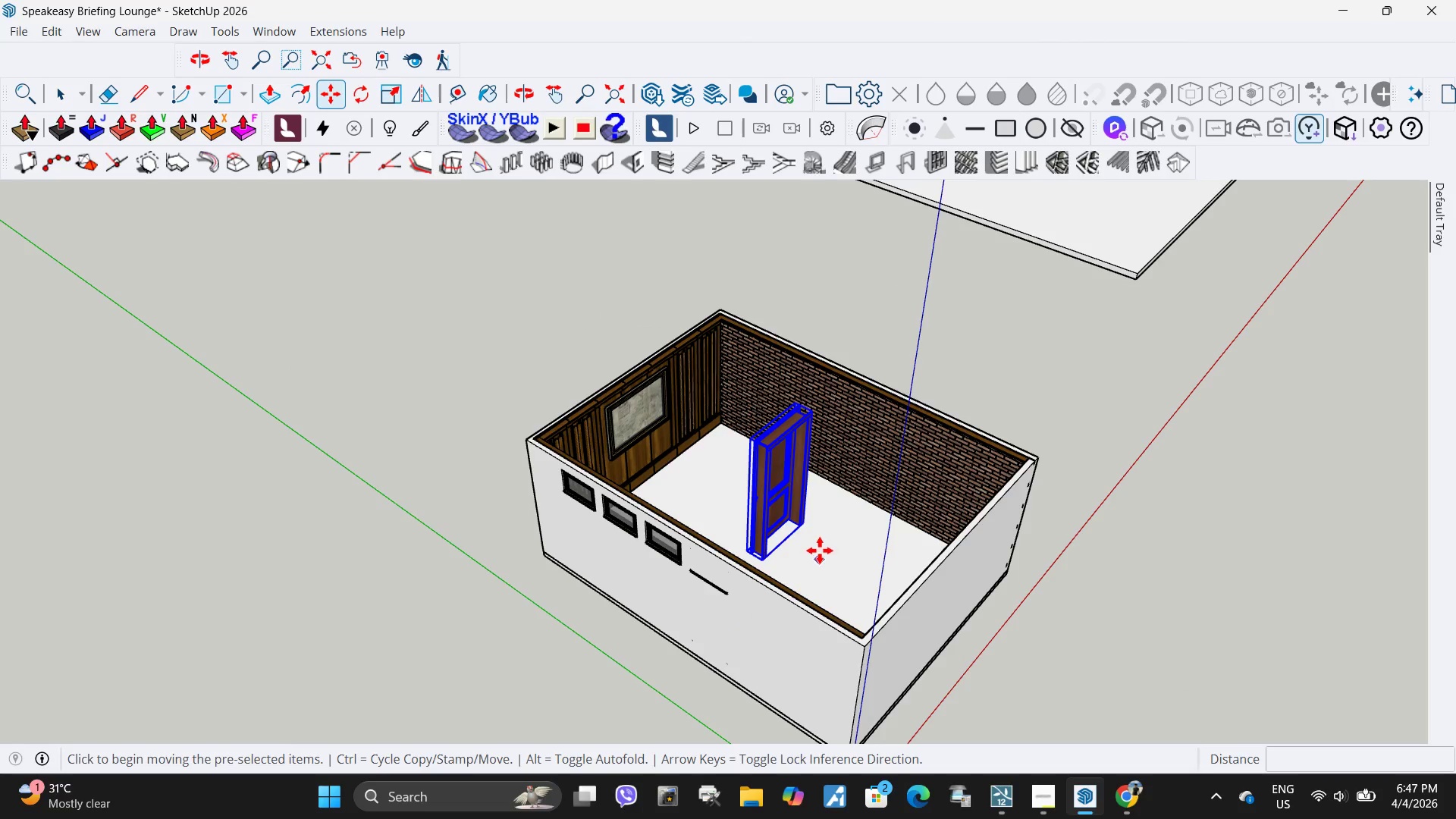 
key(Q)
 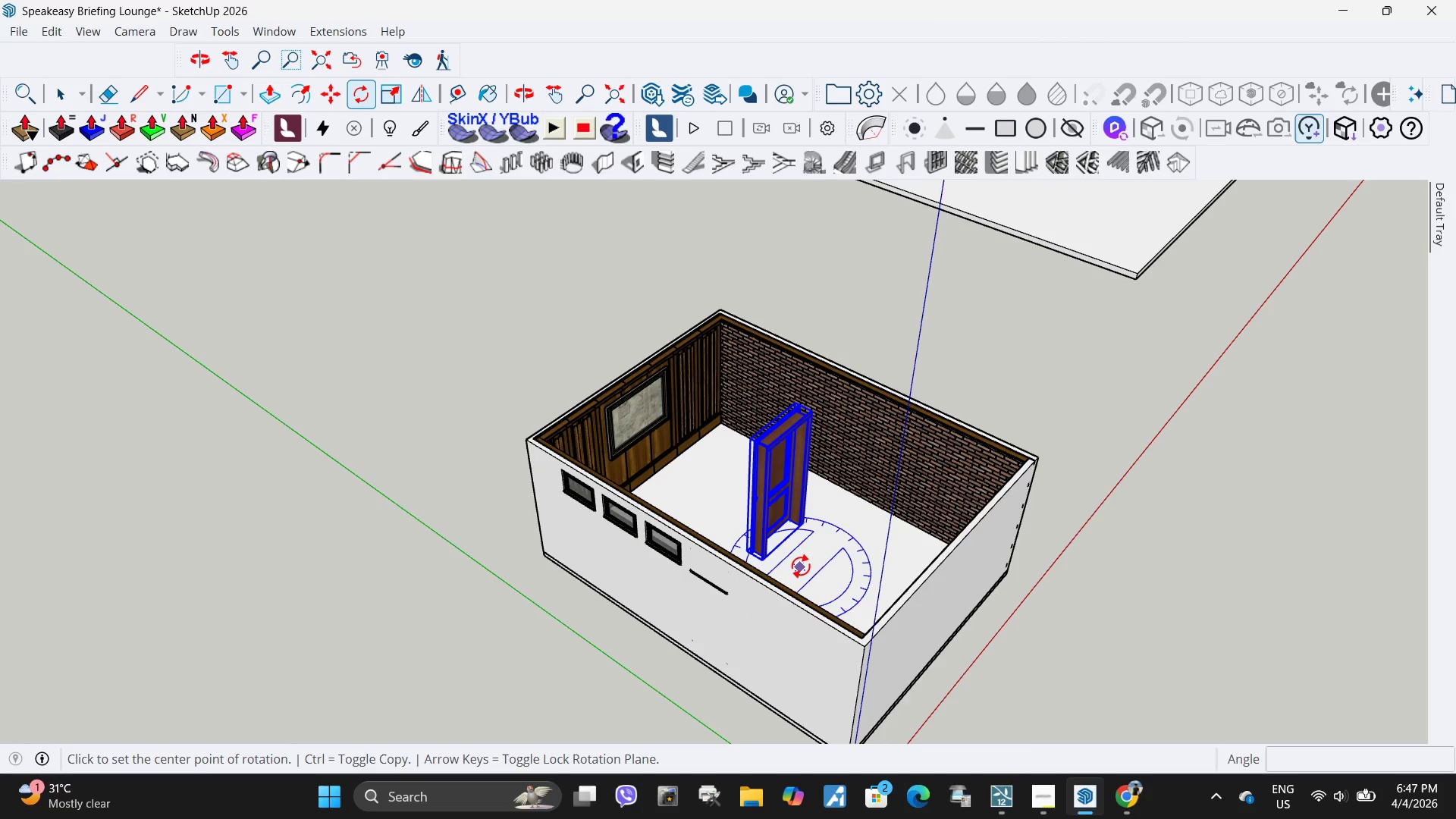 
left_click([801, 566])
 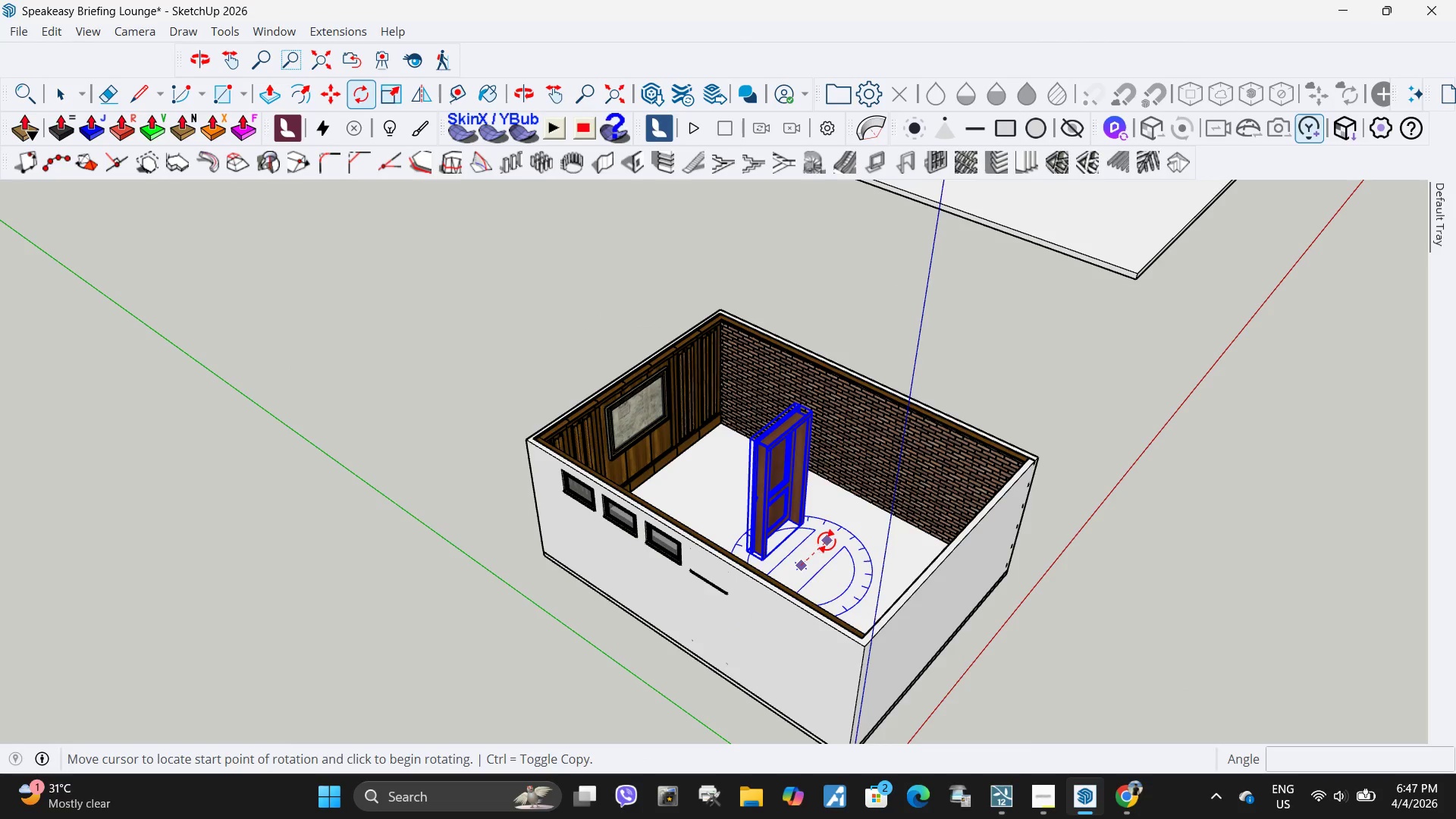 
left_click([827, 541])
 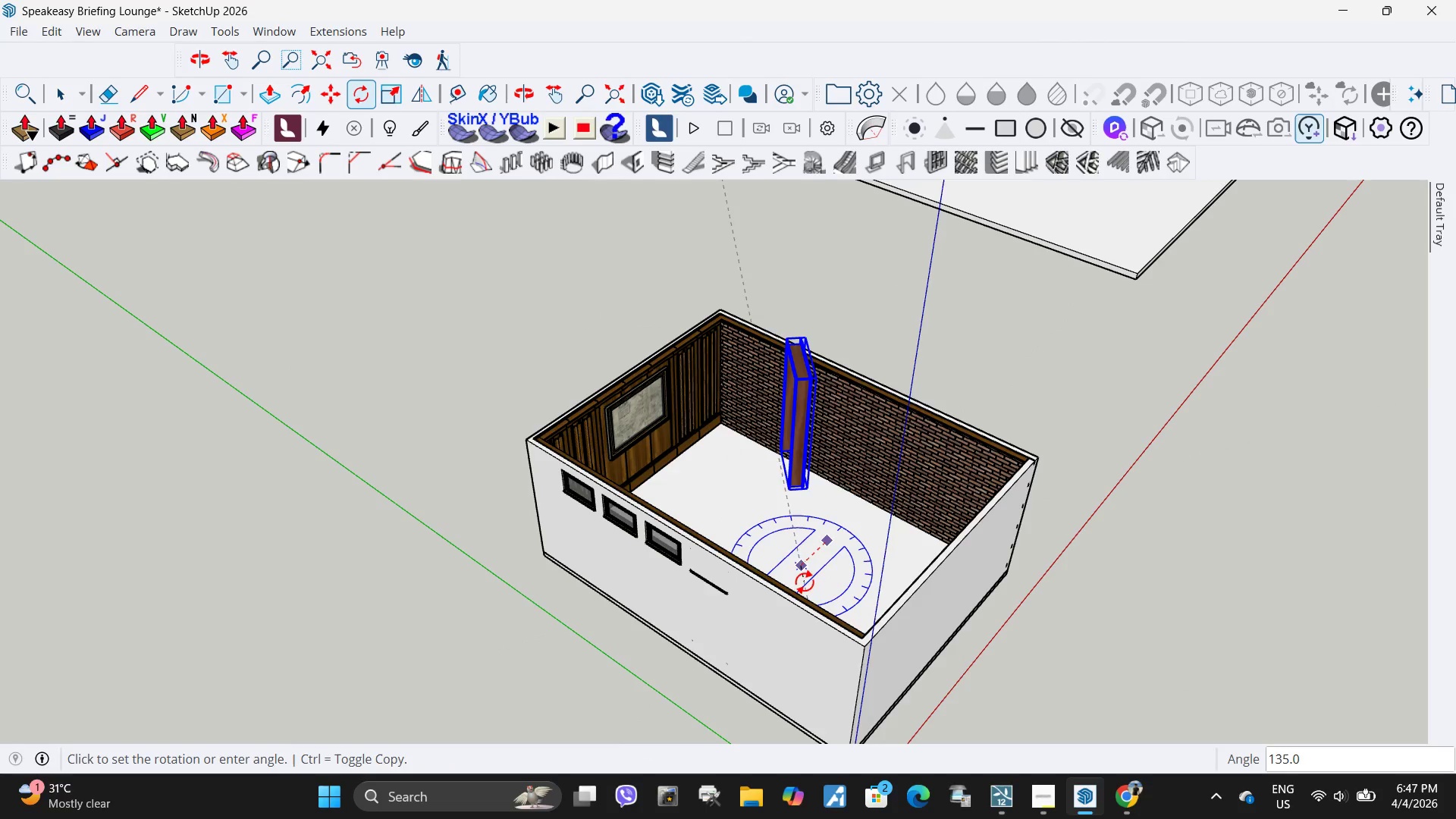 
left_click([794, 572])
 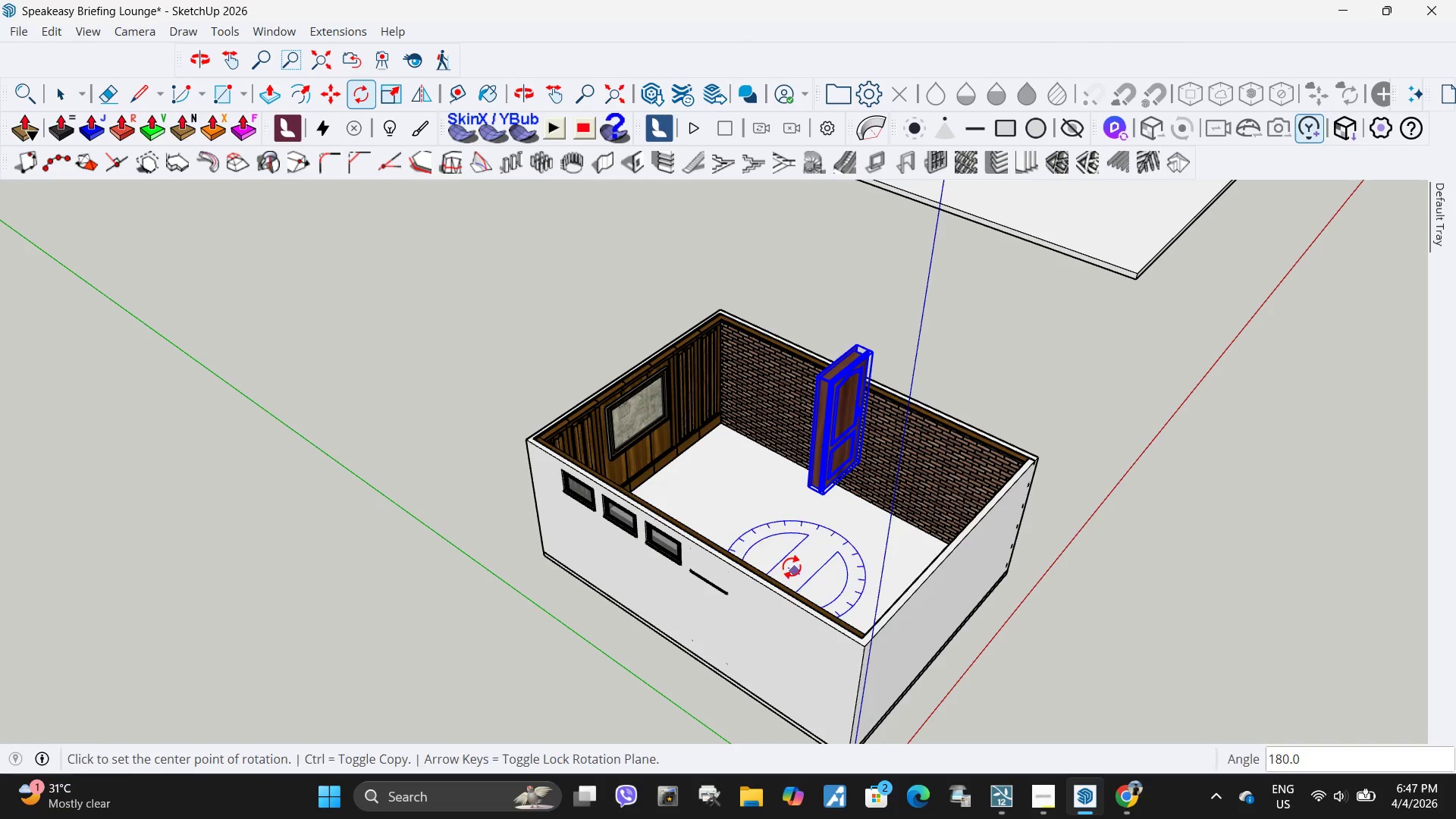 
key(Space)
 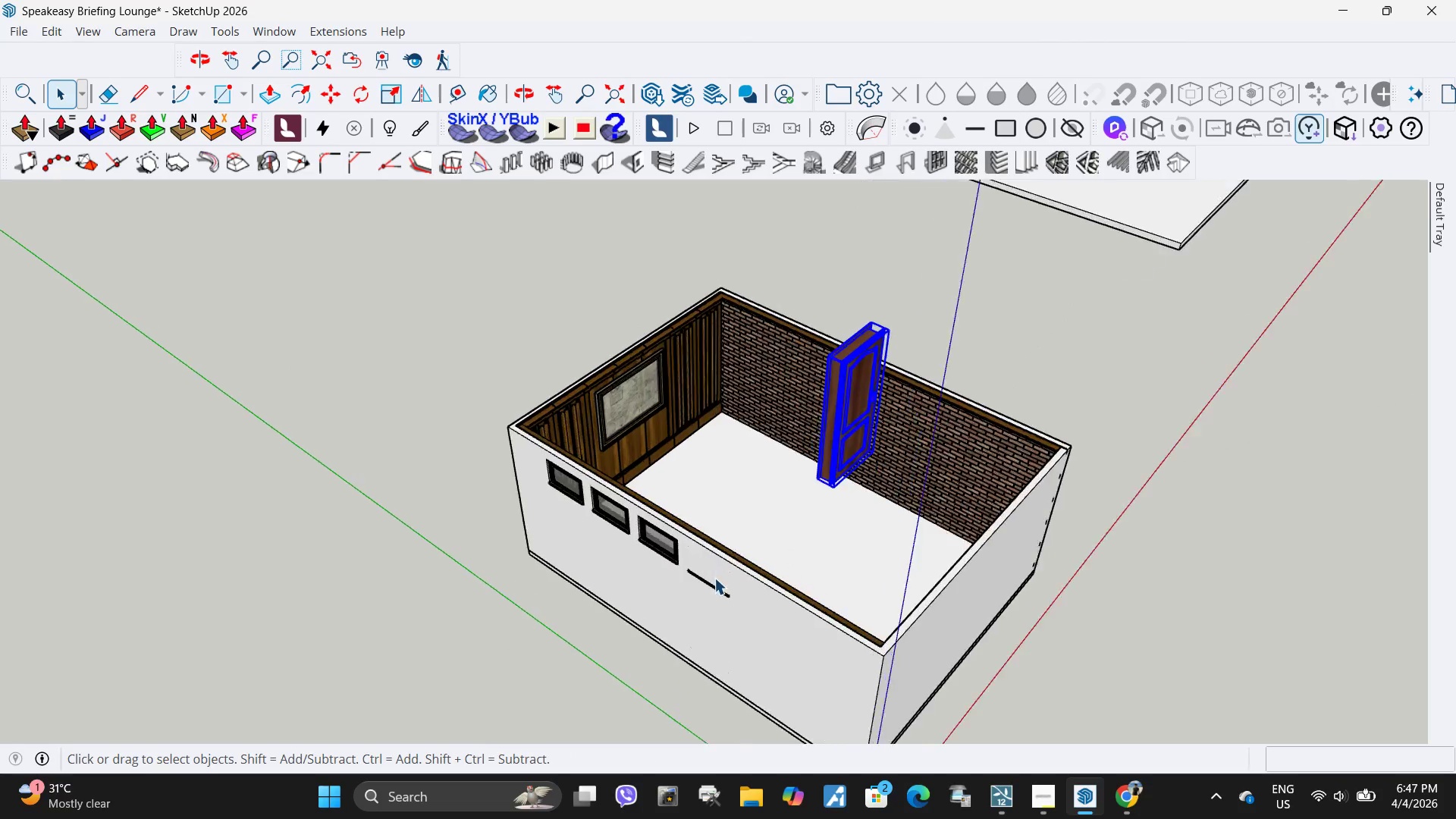 
left_click([706, 558])
 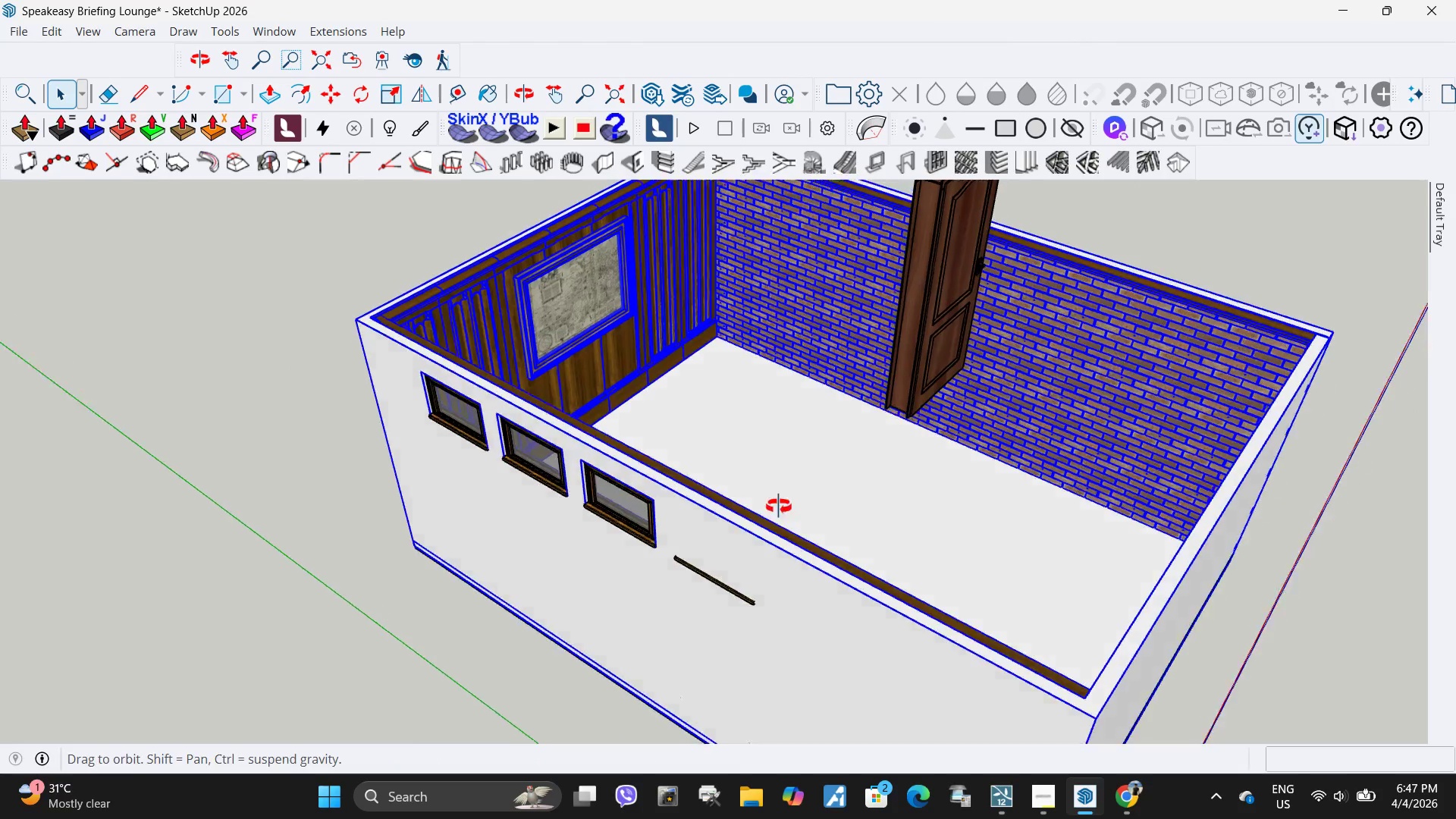 
scroll: coordinate [703, 589], scroll_direction: up, amount: 7.0
 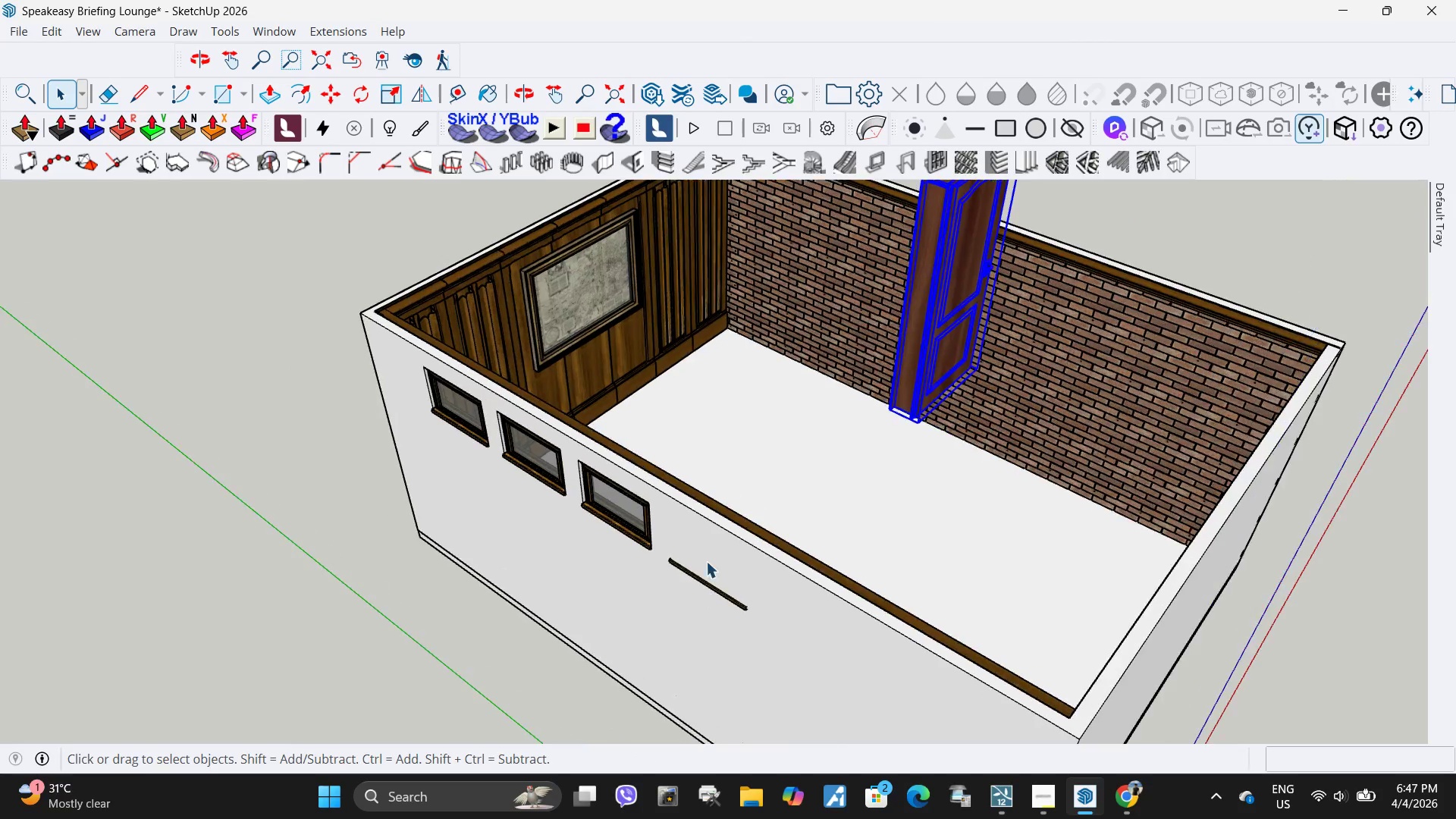 
double_click([837, 460])
 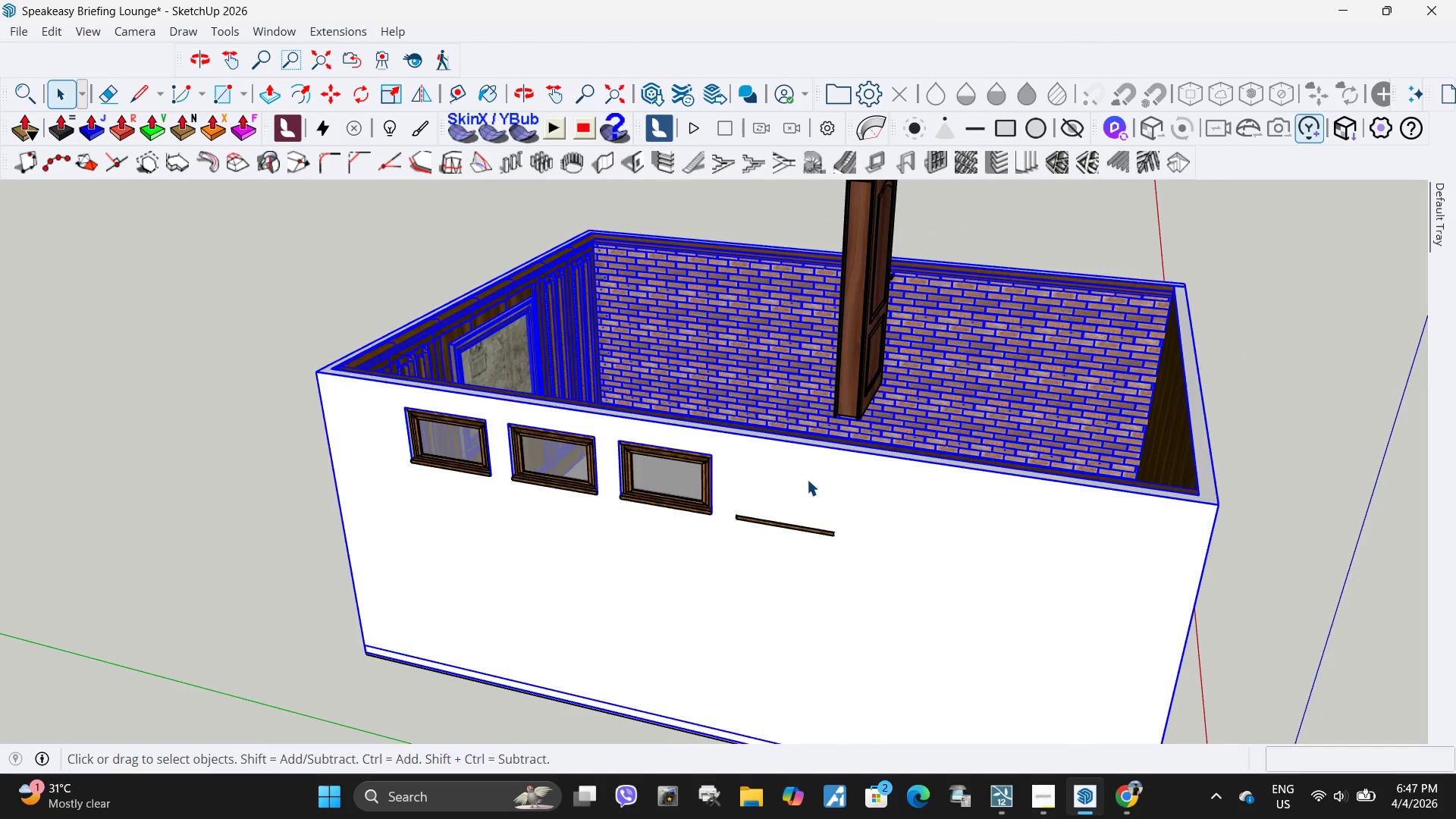 
scroll: coordinate [808, 482], scroll_direction: down, amount: 2.0
 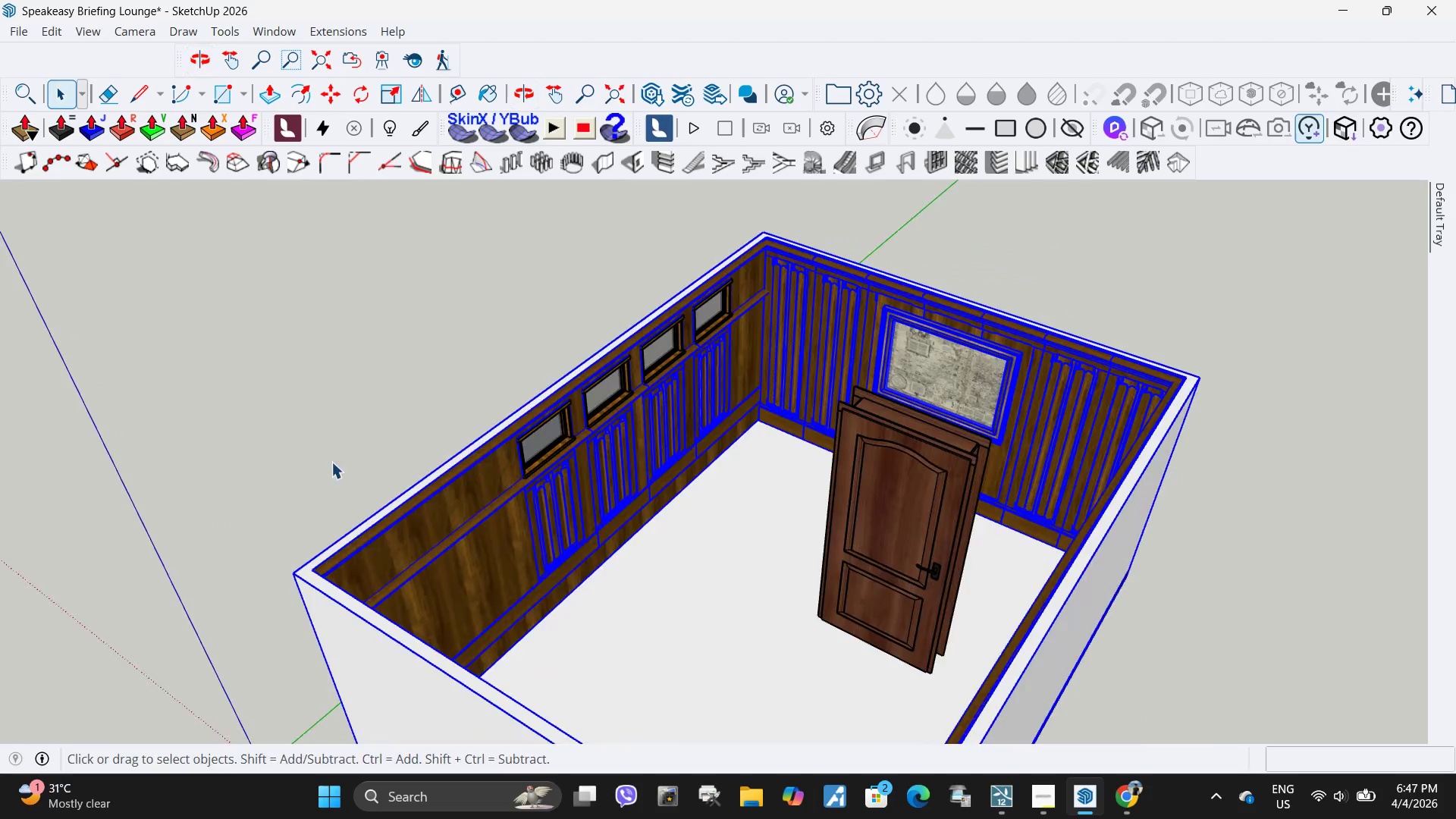 
scroll: coordinate [618, 489], scroll_direction: up, amount: 5.0
 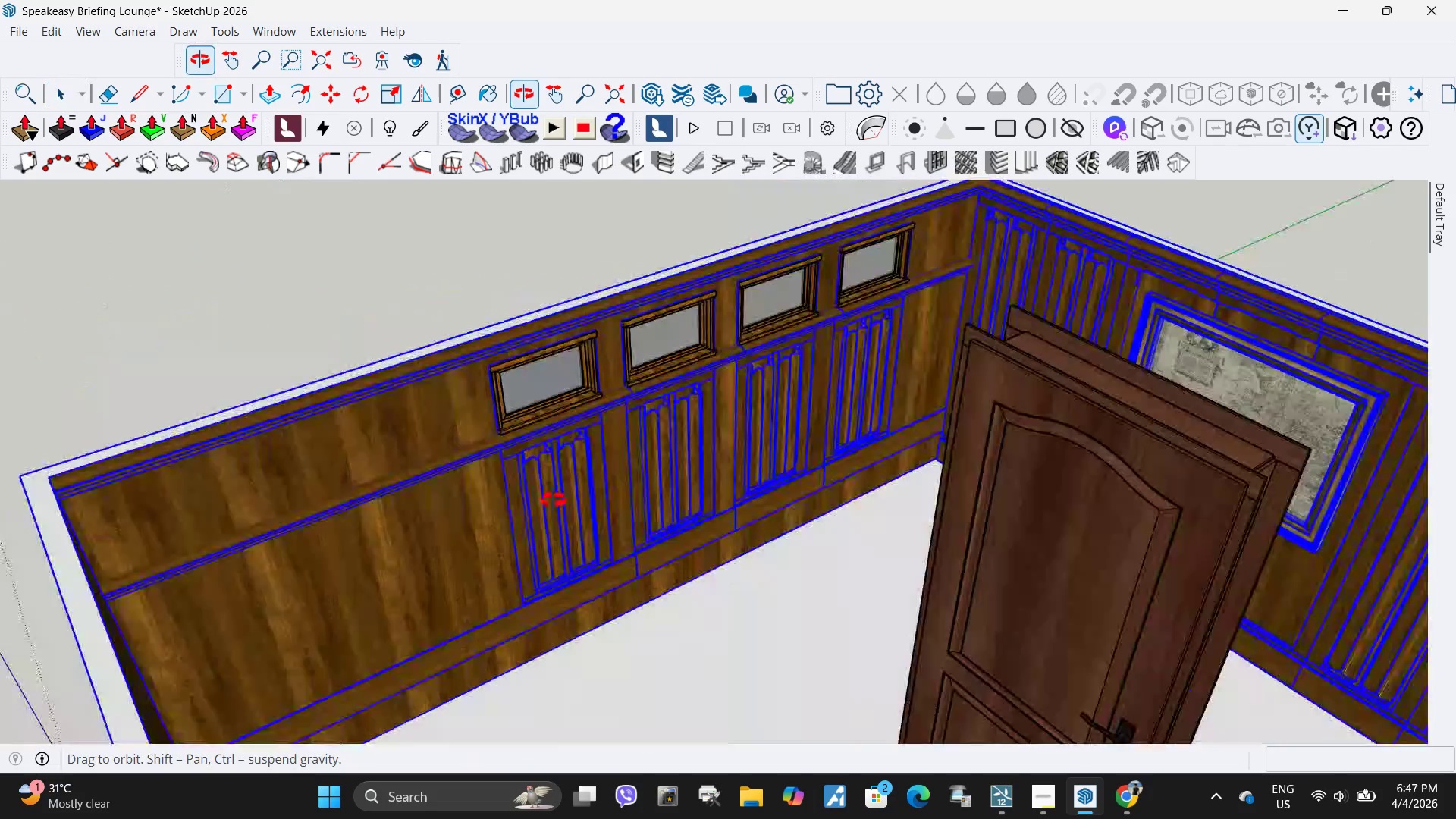 
scroll: coordinate [743, 573], scroll_direction: down, amount: 6.0
 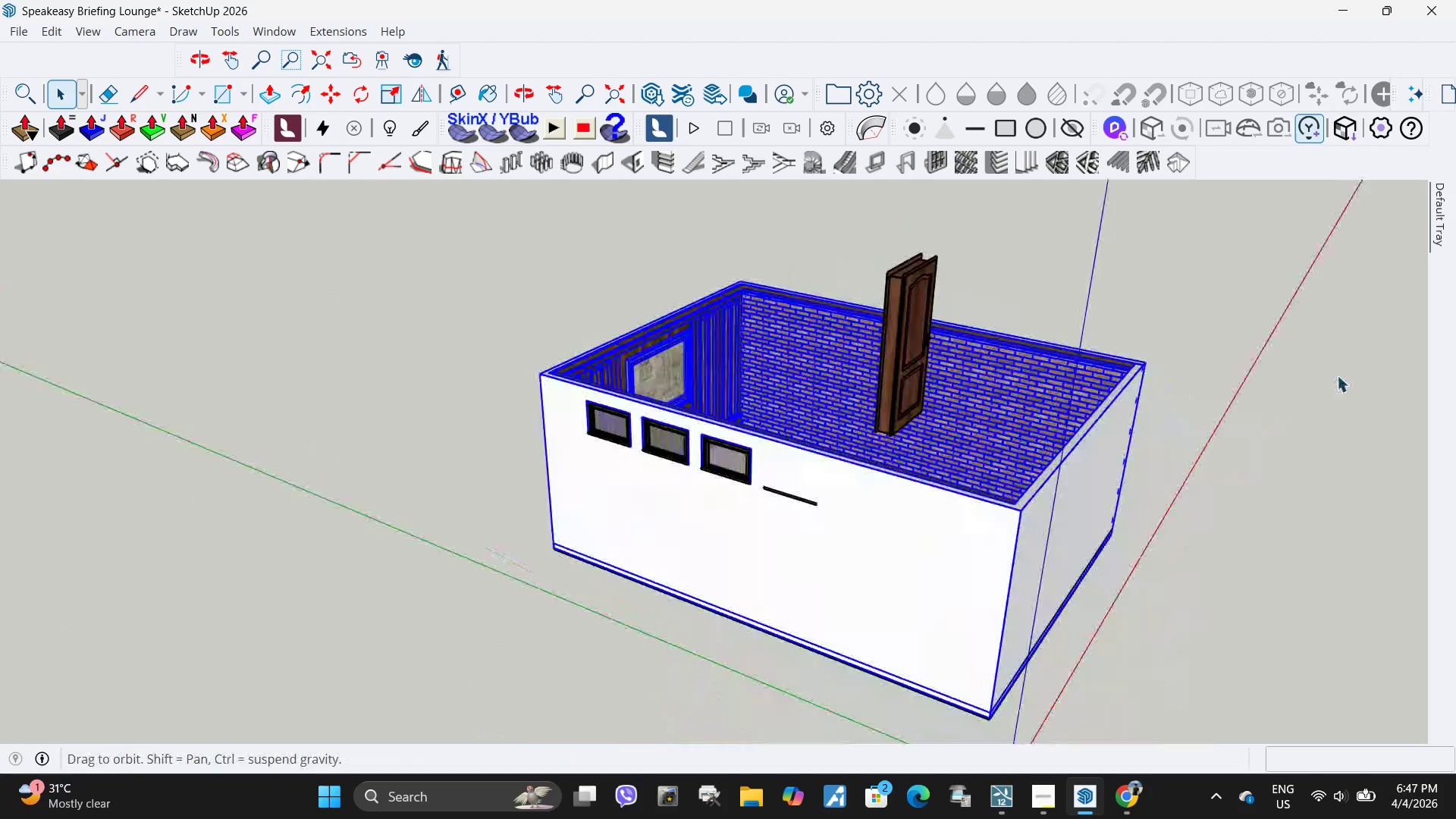 
scroll: coordinate [670, 521], scroll_direction: up, amount: 9.0
 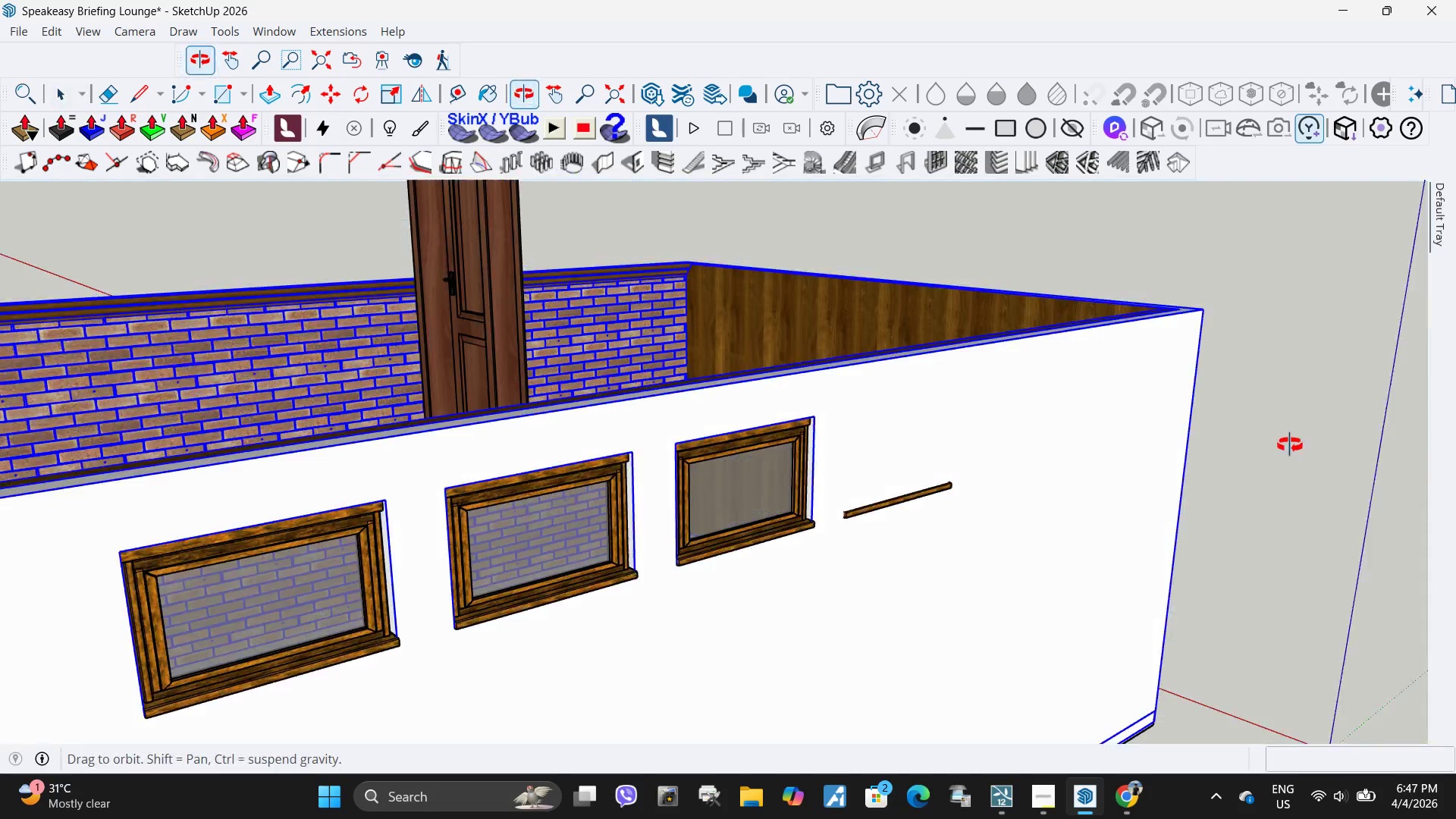 
key(Space)
 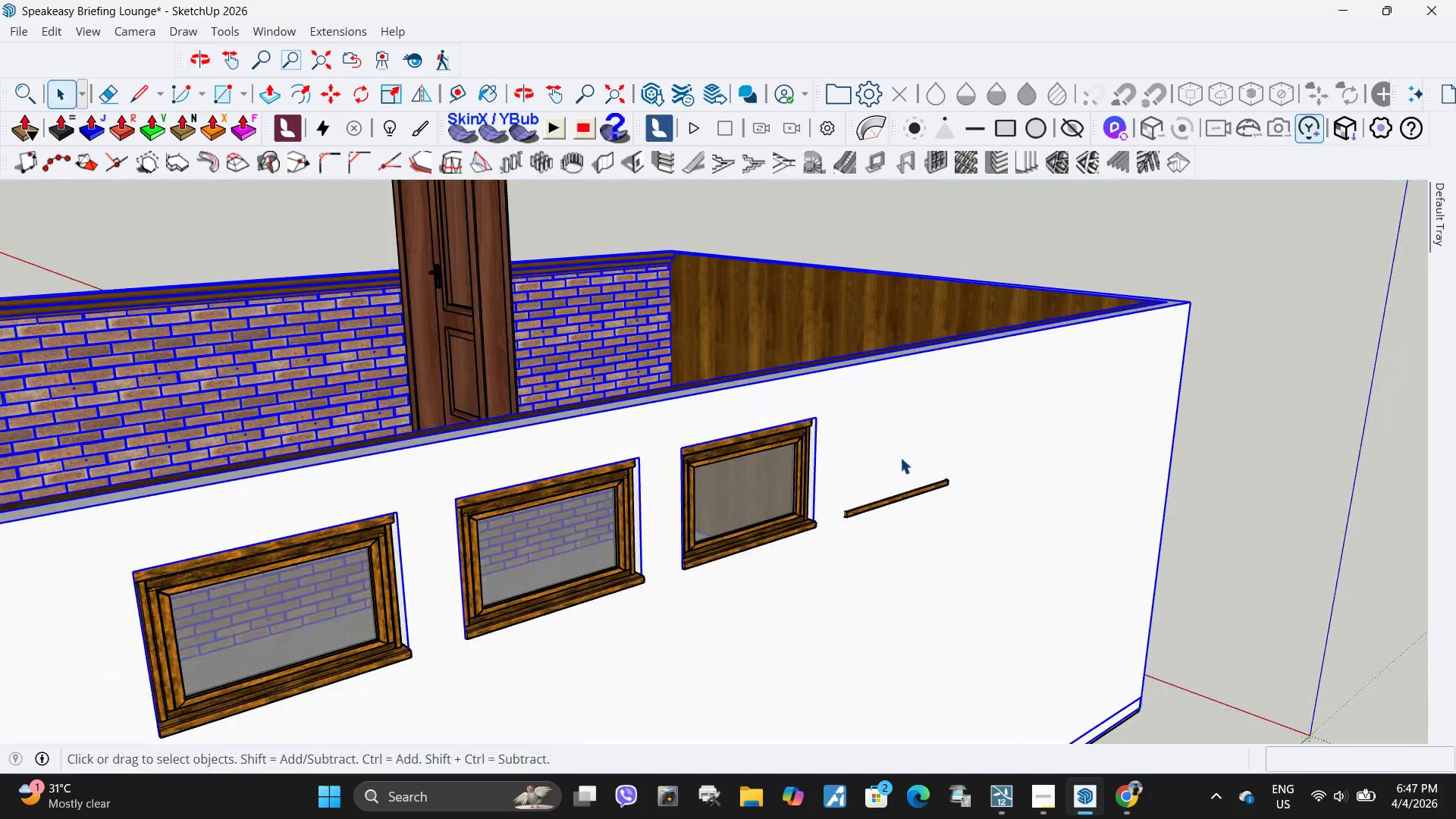 
double_click([900, 457])
 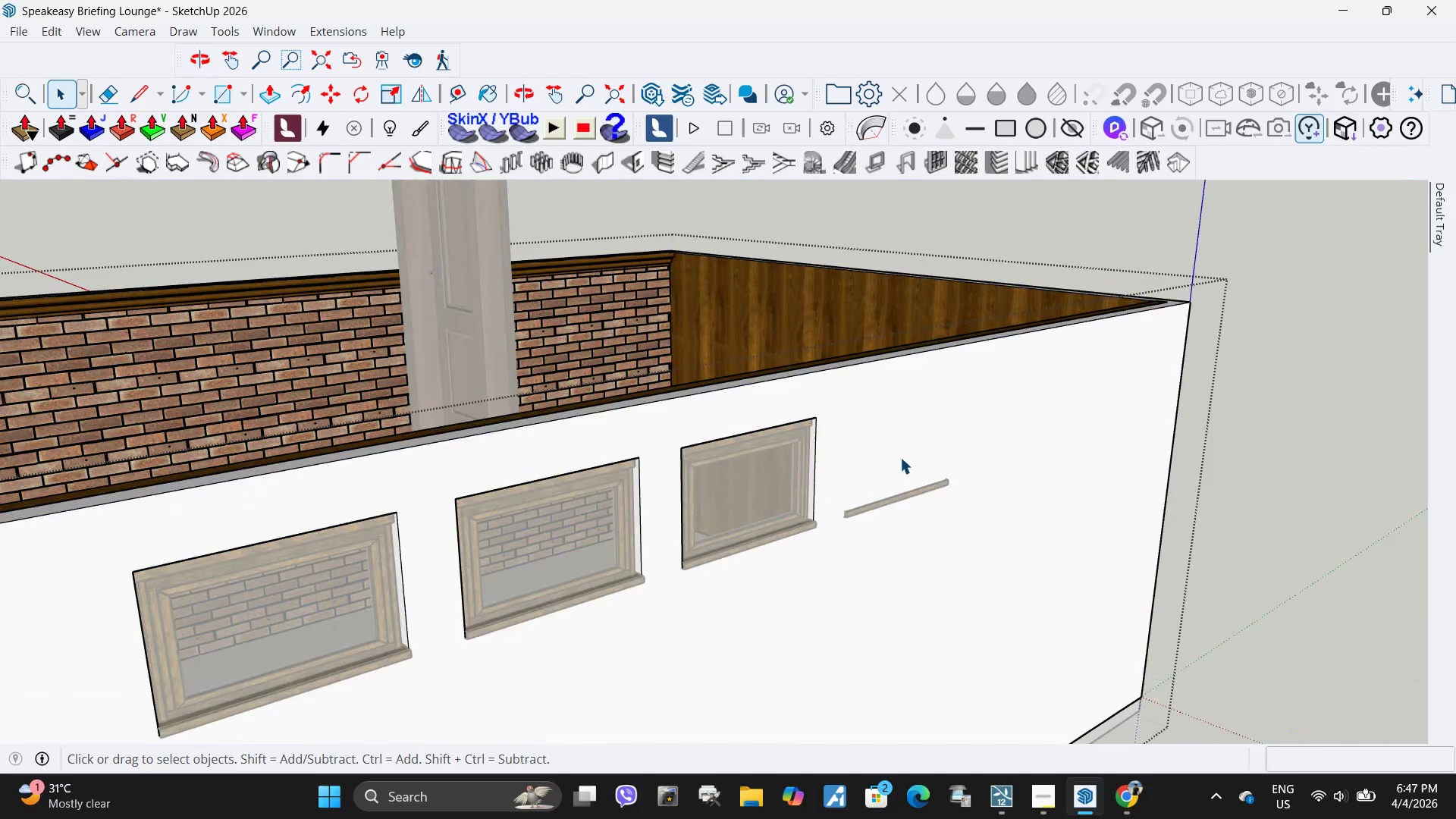 
triple_click([899, 458])
 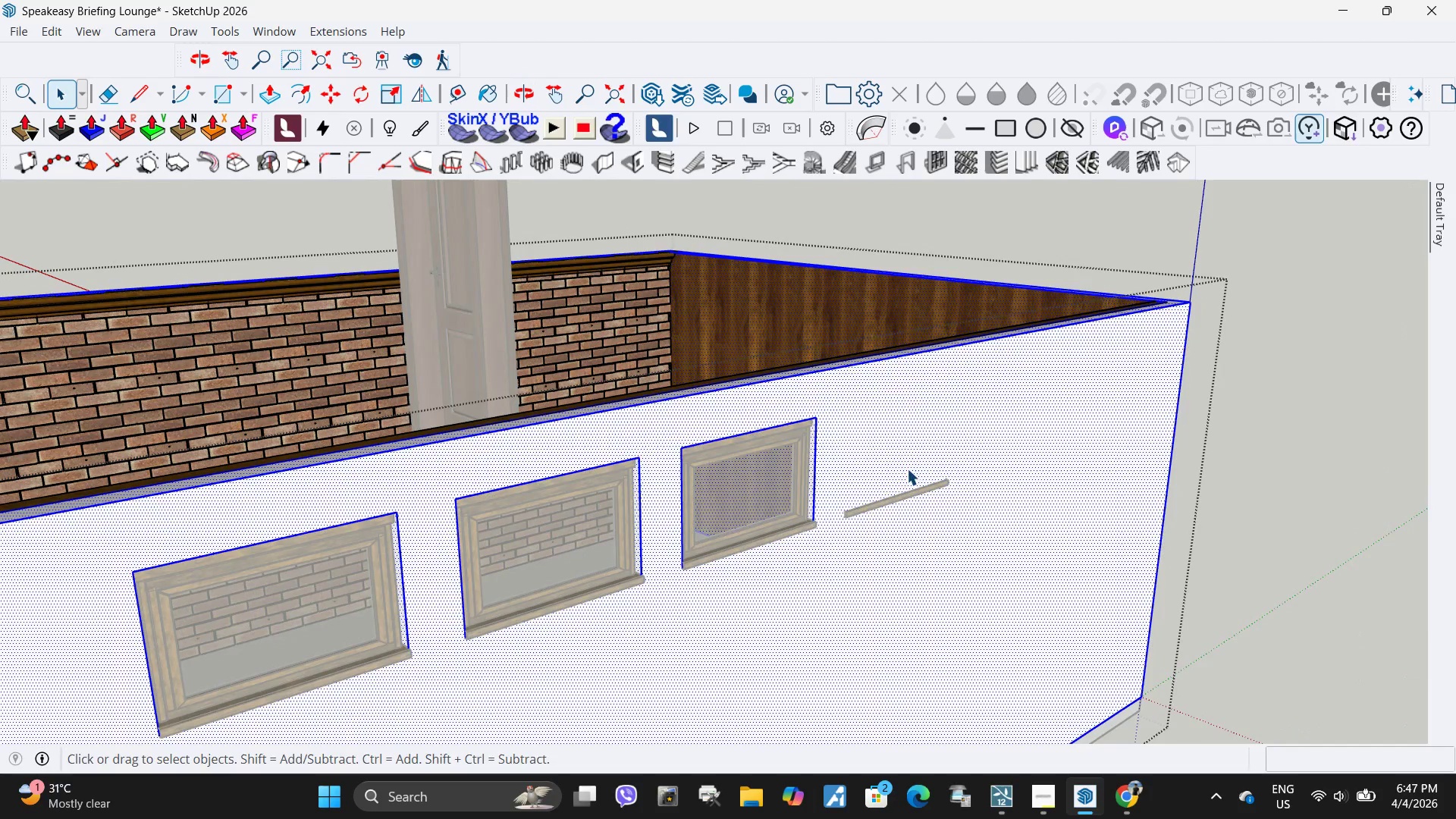 
triple_click([908, 469])
 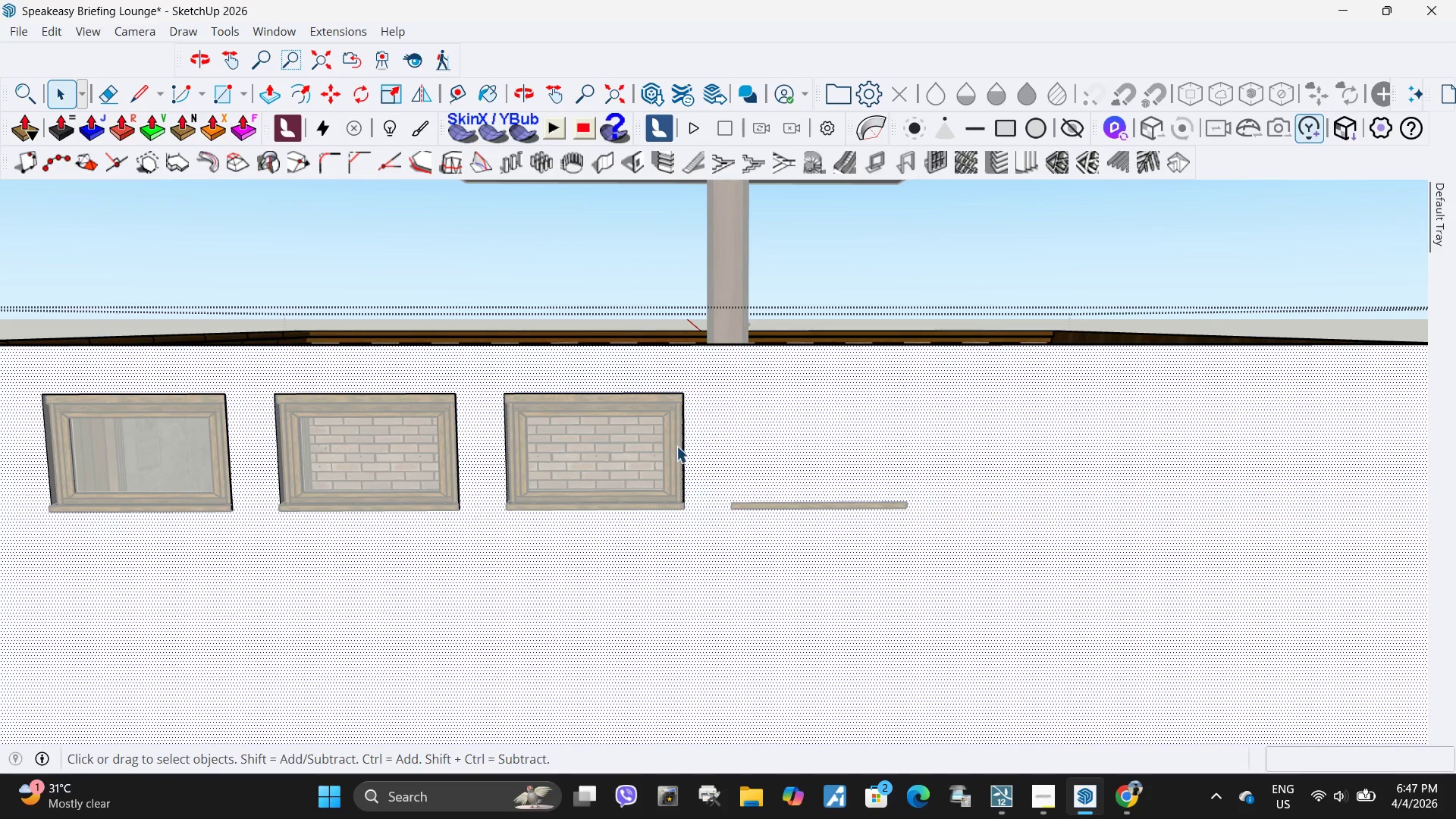 
left_click([681, 446])
 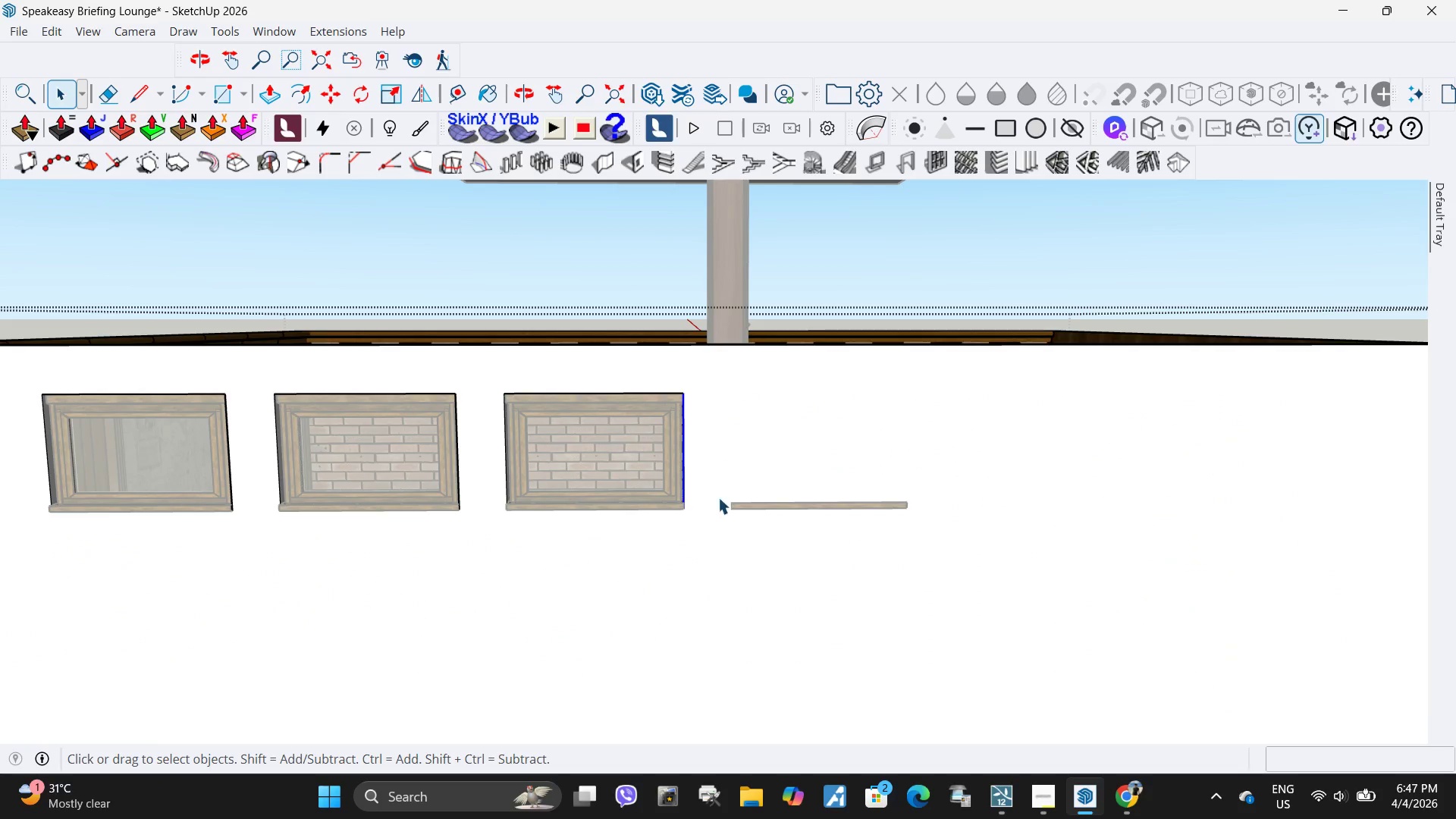 
scroll: coordinate [736, 505], scroll_direction: up, amount: 9.0
 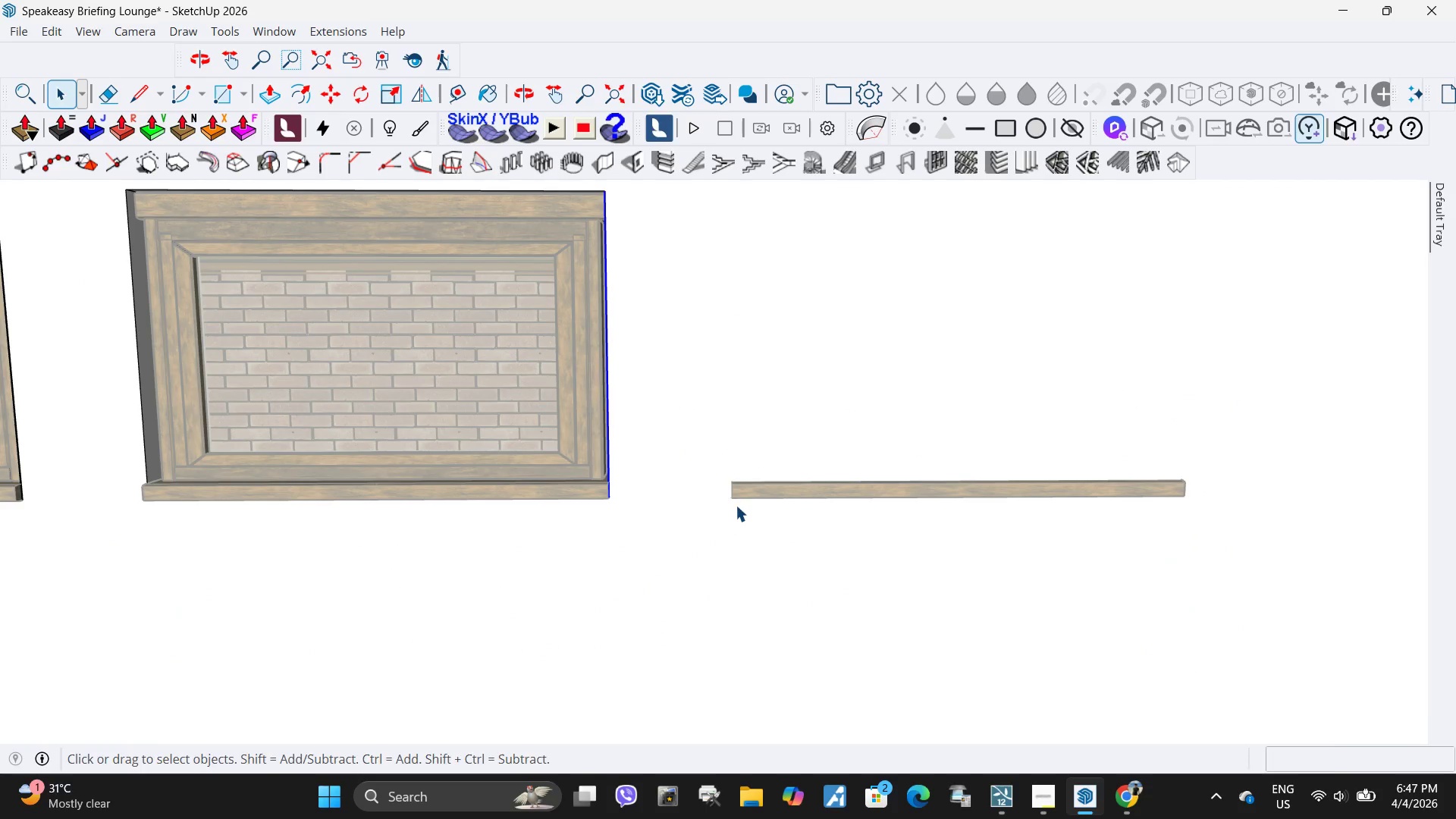 
key(R)
 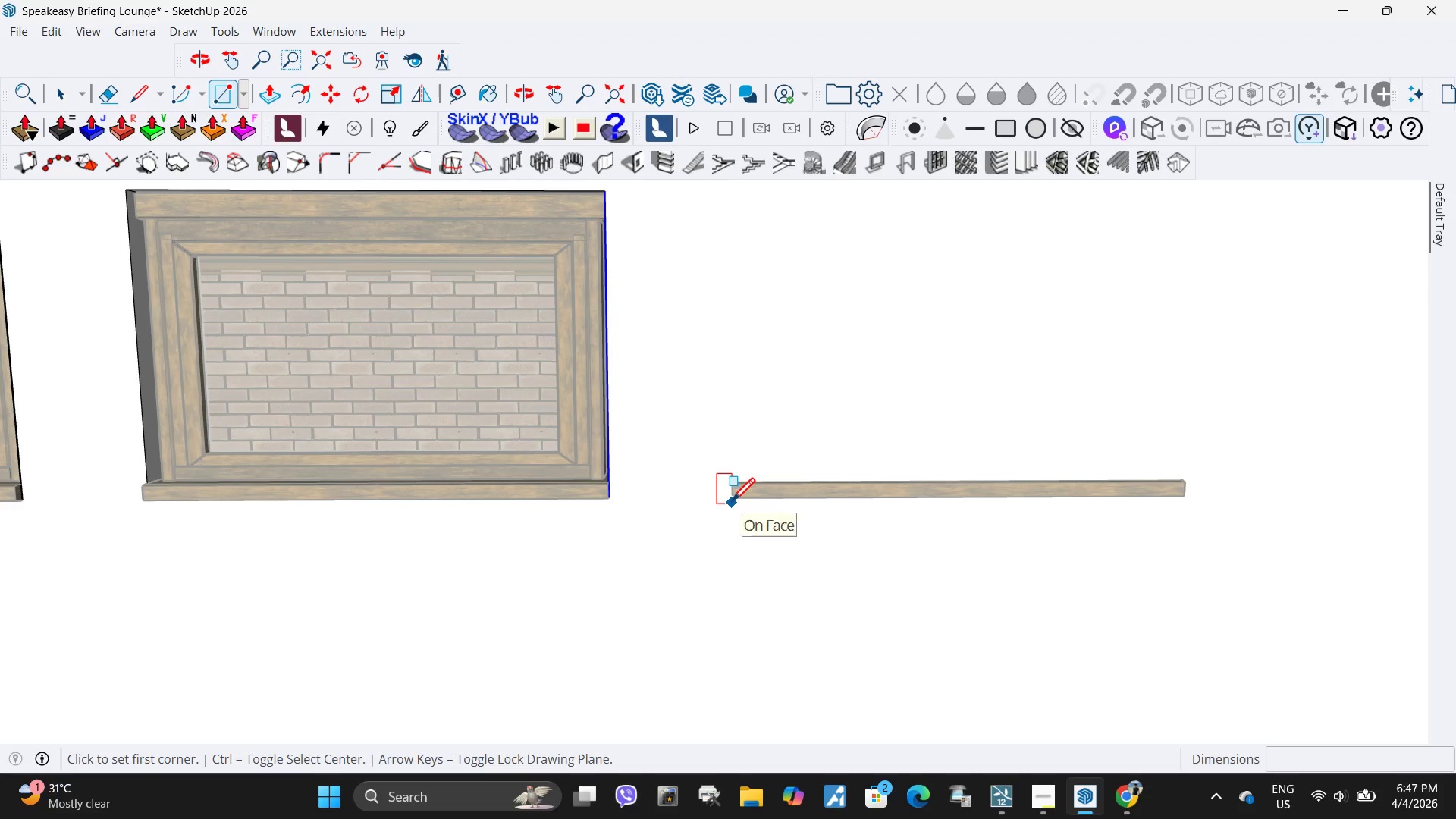 
scroll: coordinate [760, 493], scroll_direction: up, amount: 13.0
 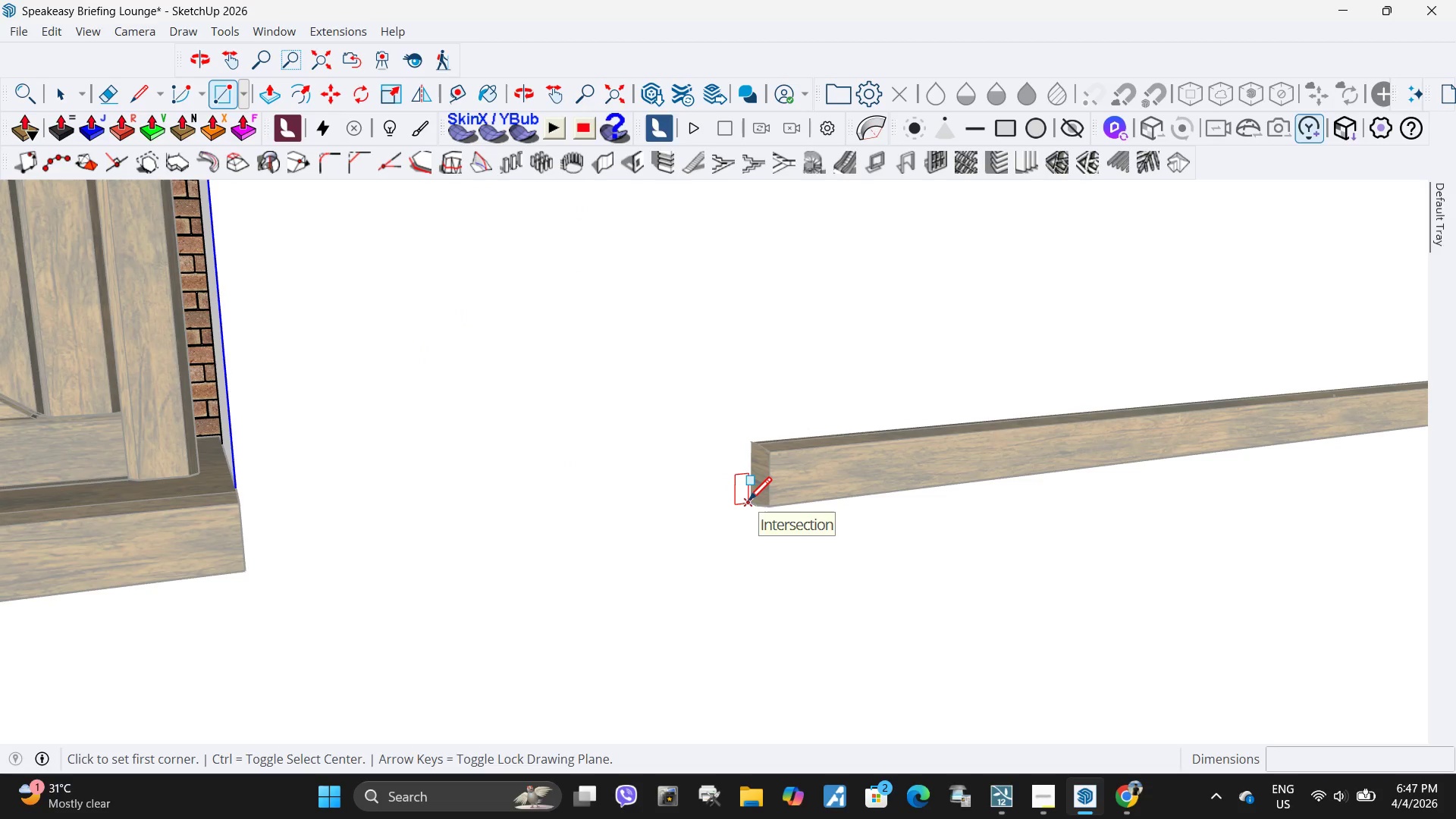 
key(Space)
 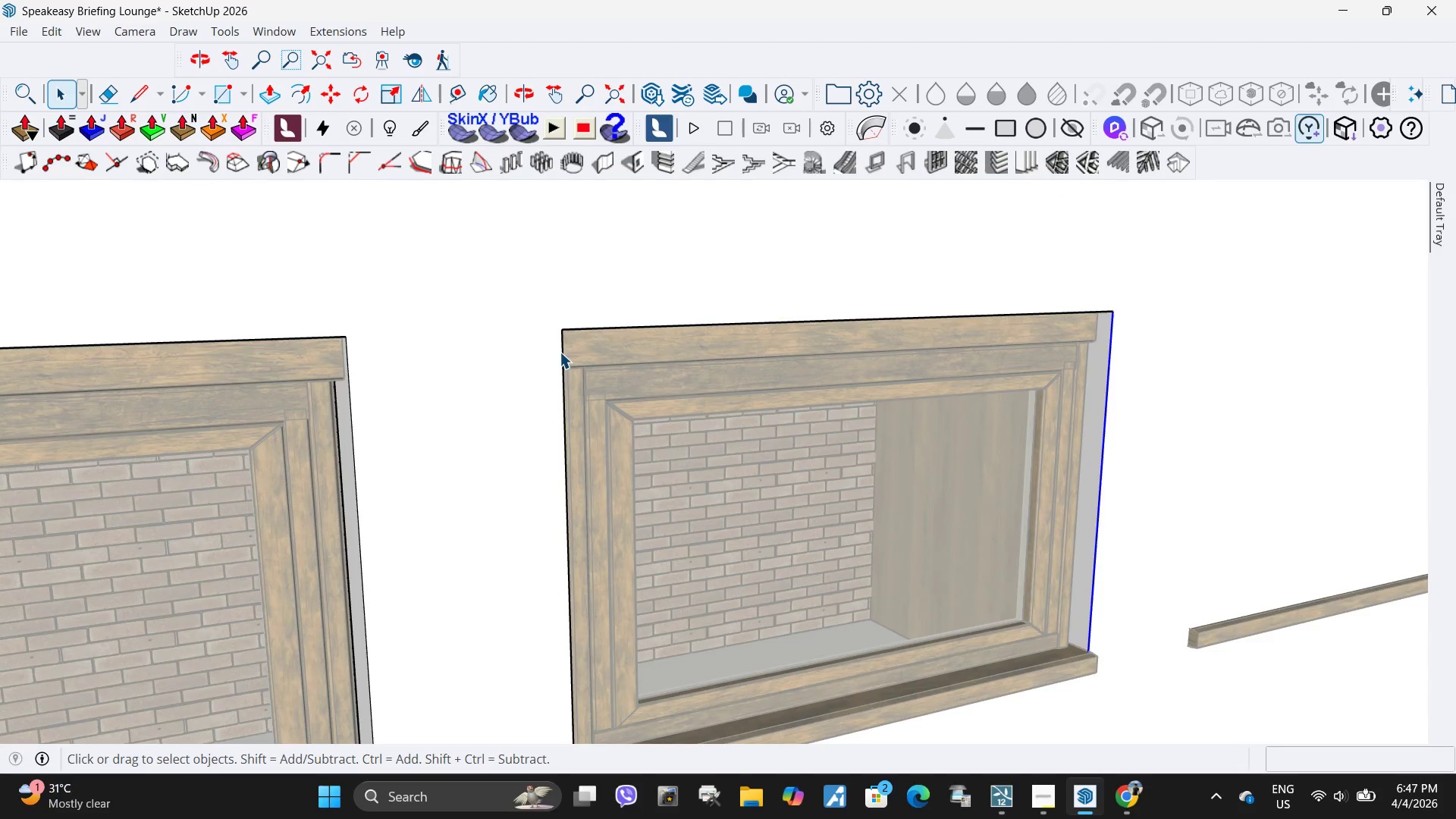 
scroll: coordinate [544, 356], scroll_direction: down, amount: 14.0
 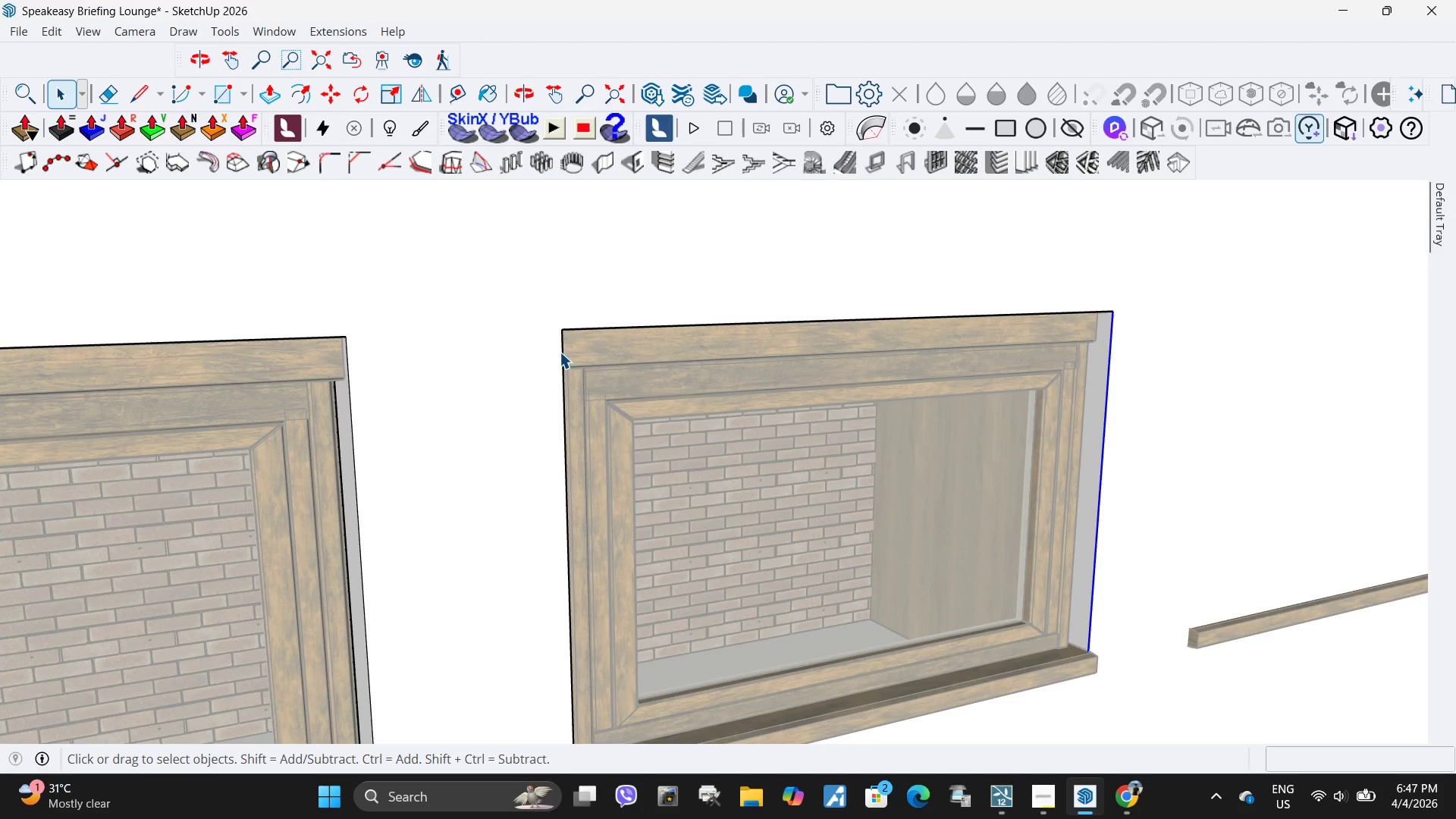 
left_click([560, 352])
 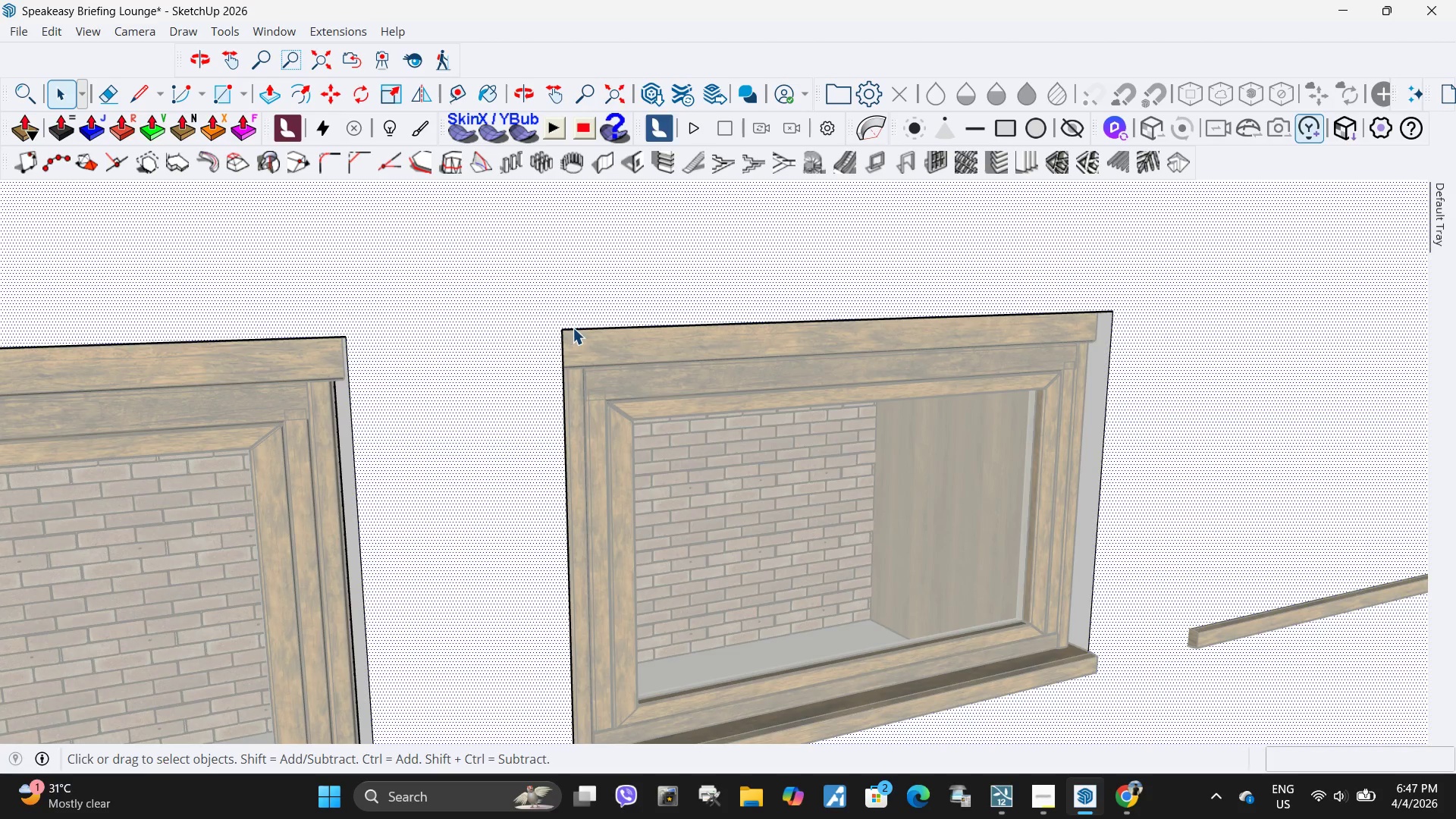 
left_click([573, 328])
 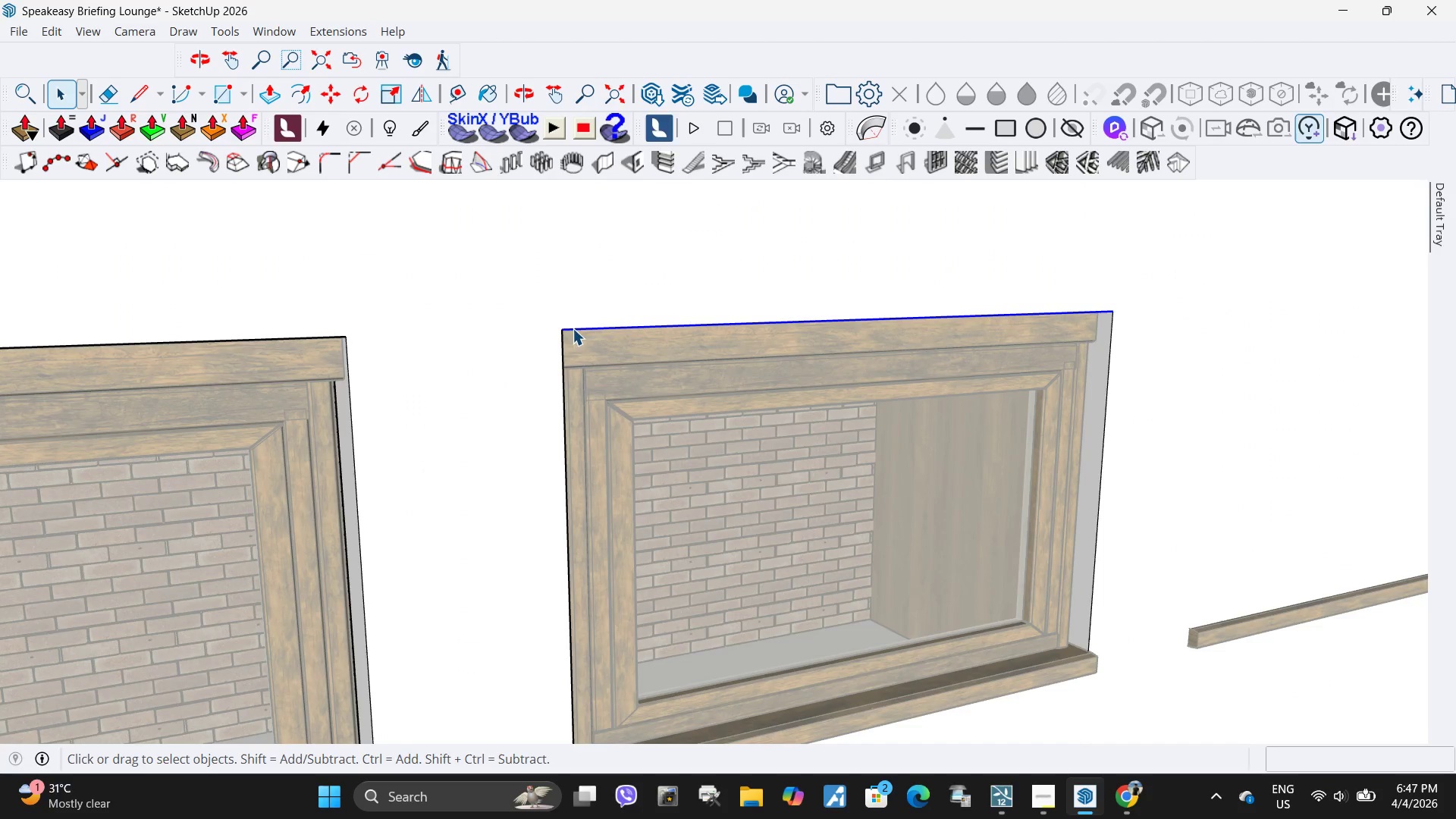 
hold_key(key=ControlLeft, duration=1.5)
left_click([562, 343])
 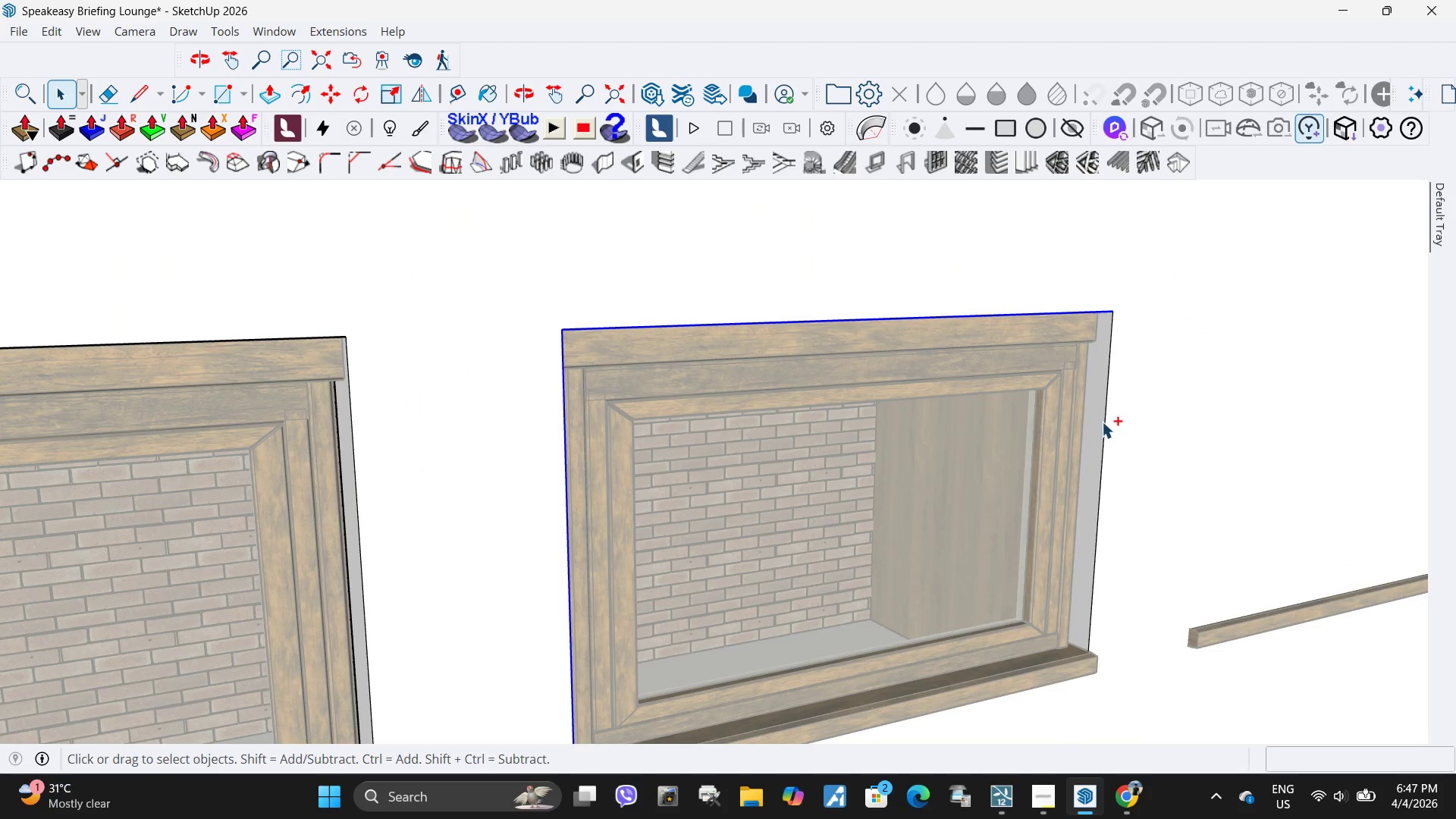 
hold_key(key=ControlLeft, duration=0.45)
left_click([1103, 426])
 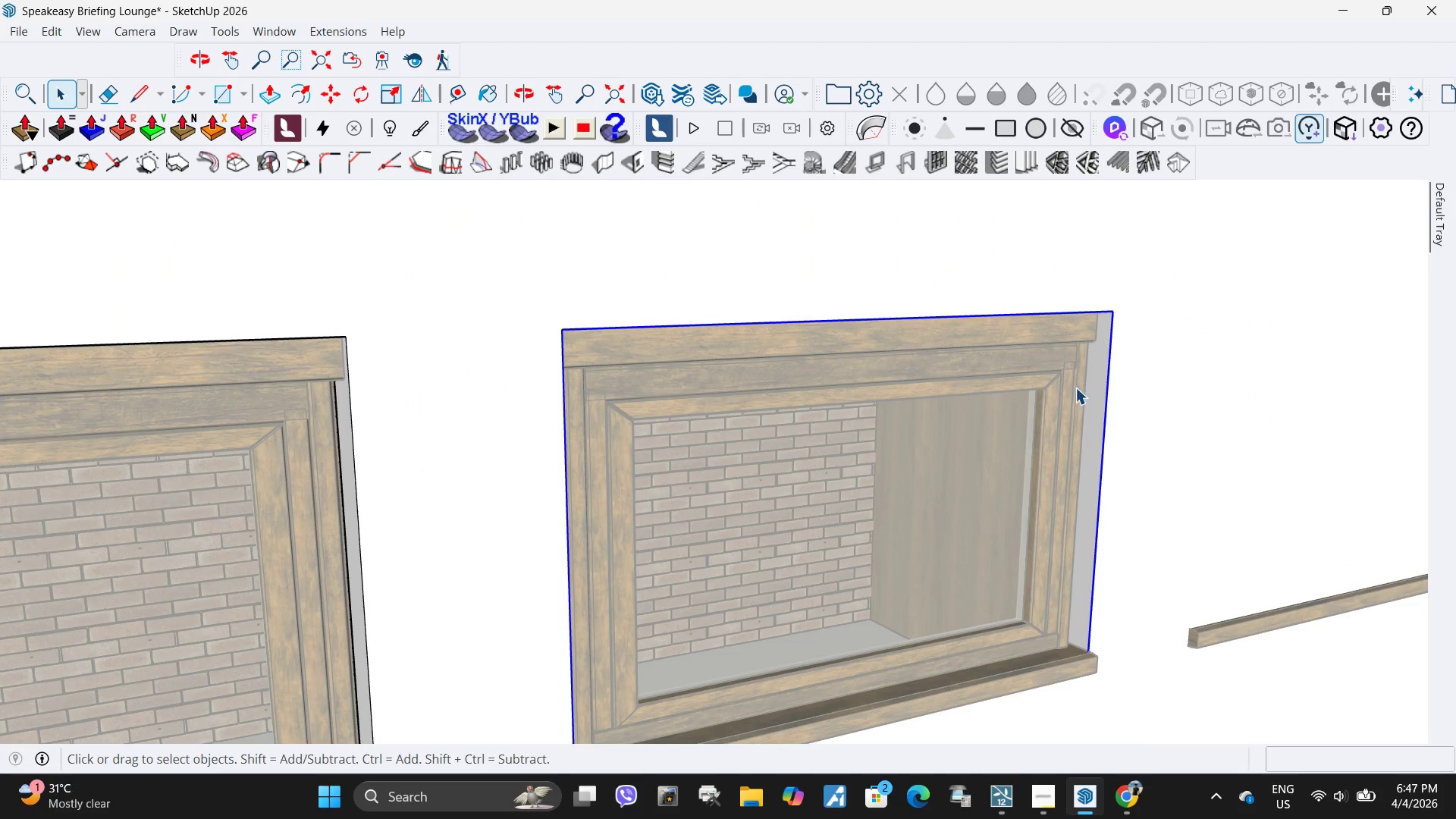 
scroll: coordinate [719, 616], scroll_direction: up, amount: 1.0
 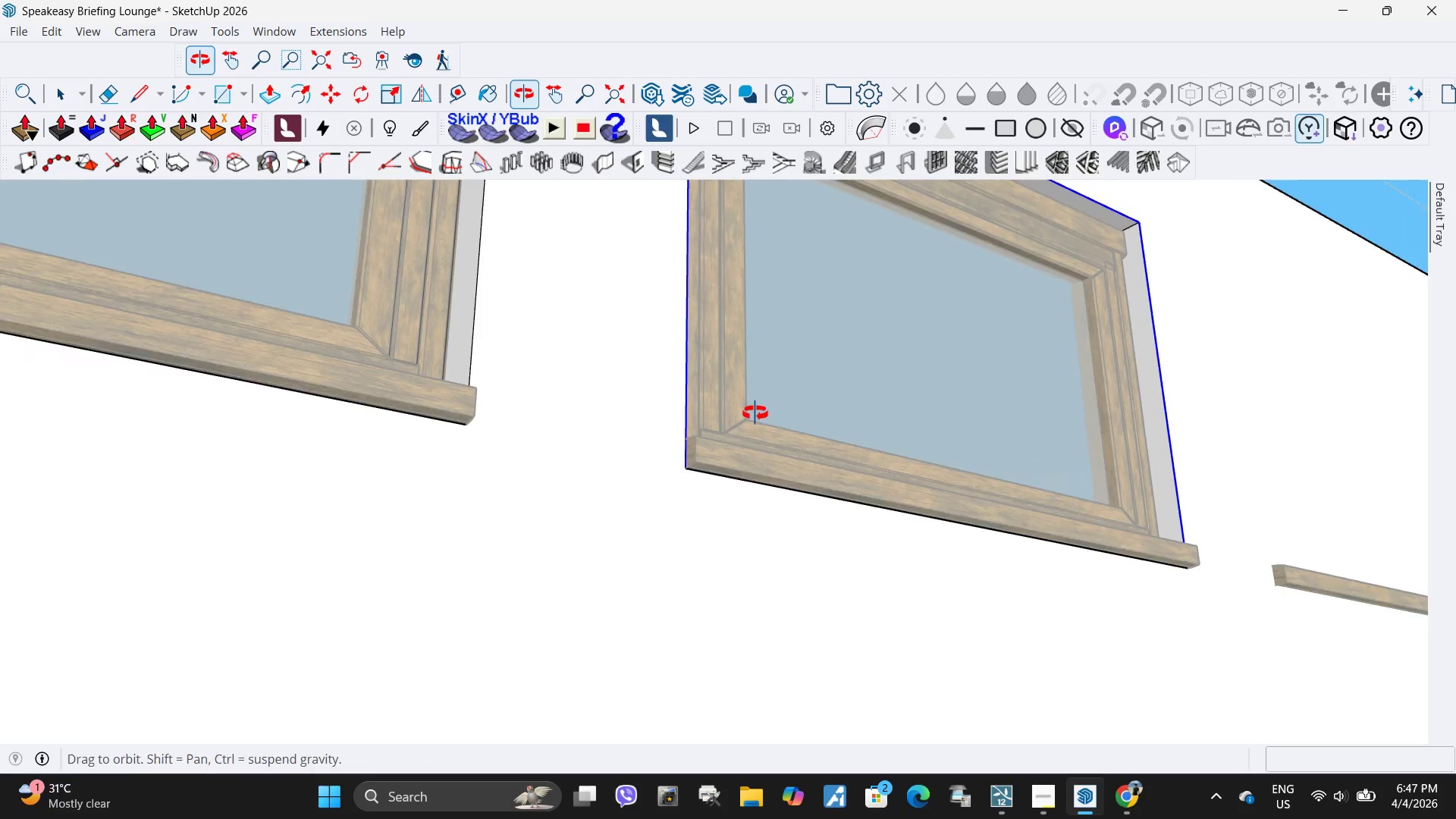 
hold_key(key=ControlLeft, duration=1.23)
 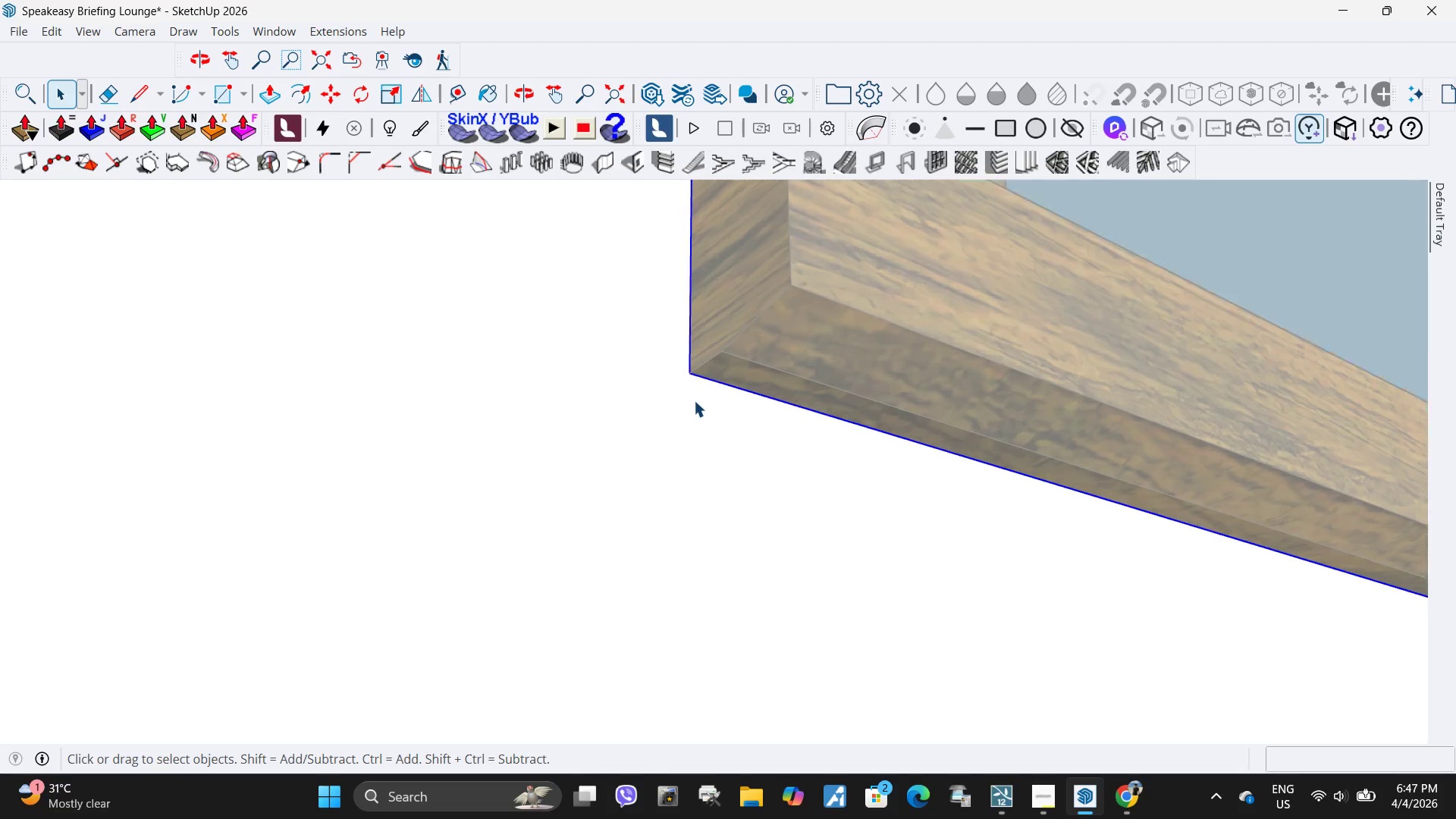 
scroll: coordinate [700, 408], scroll_direction: up, amount: 8.0
 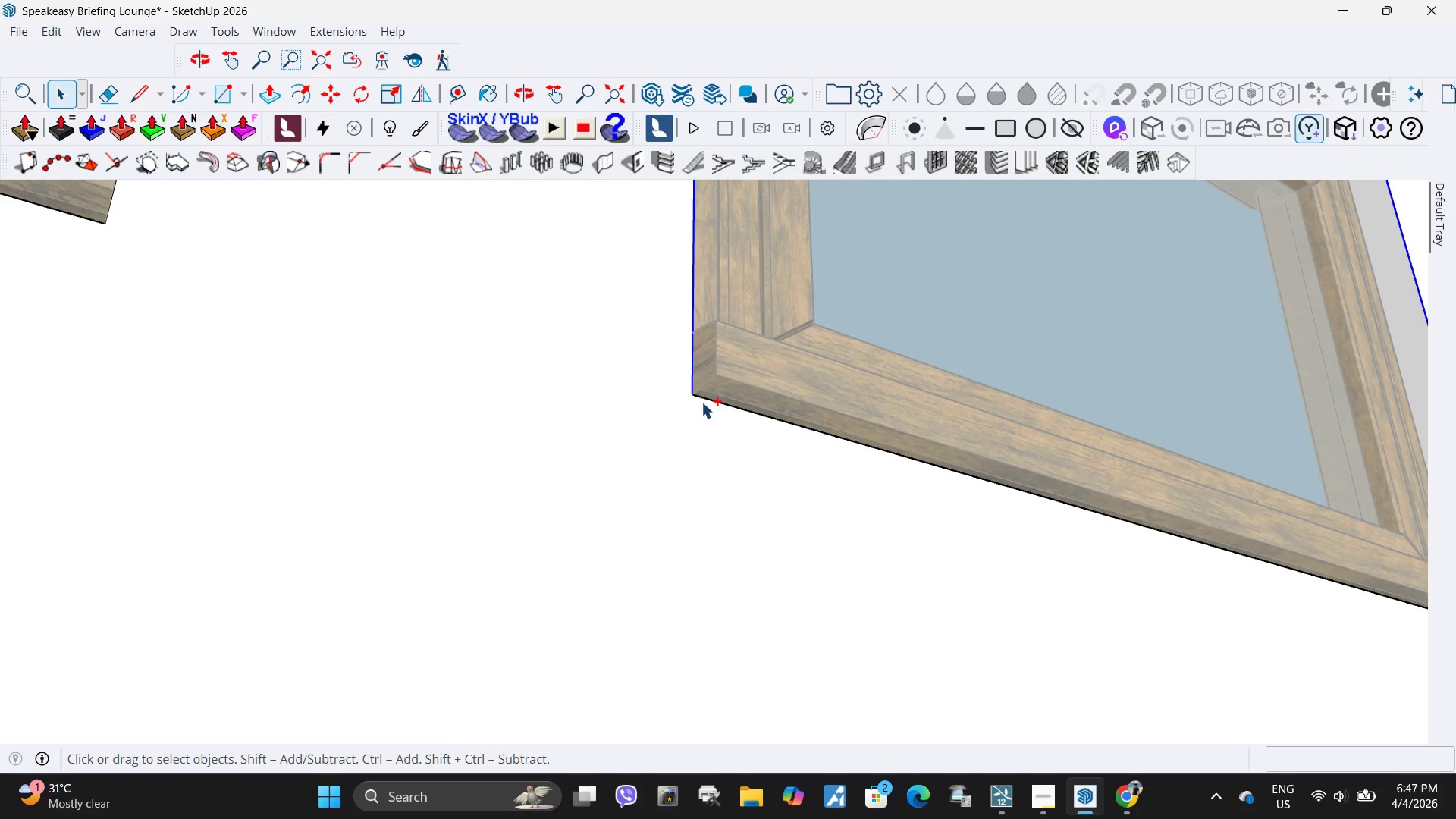 
left_click([701, 397])
 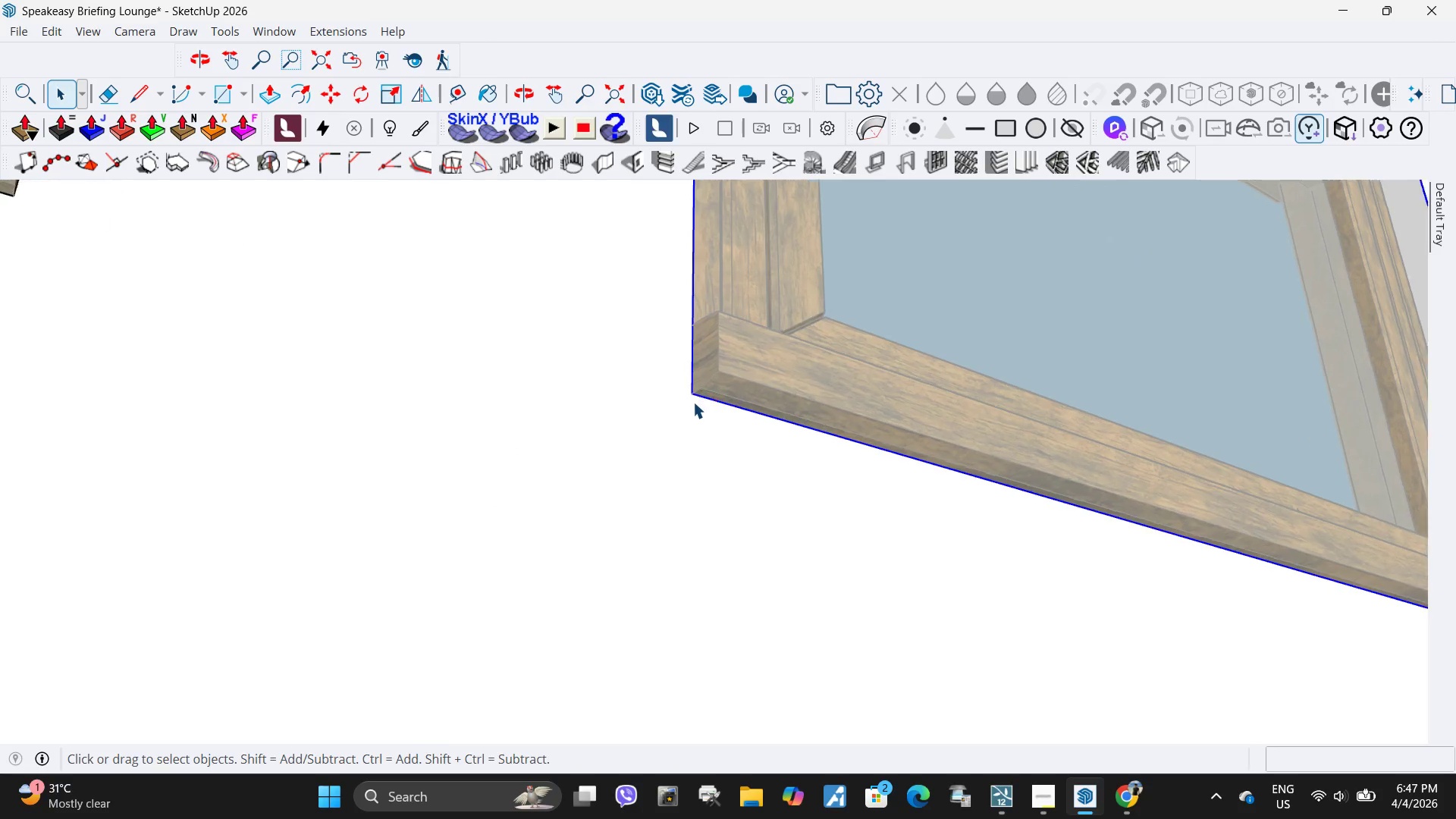 
key(M)
 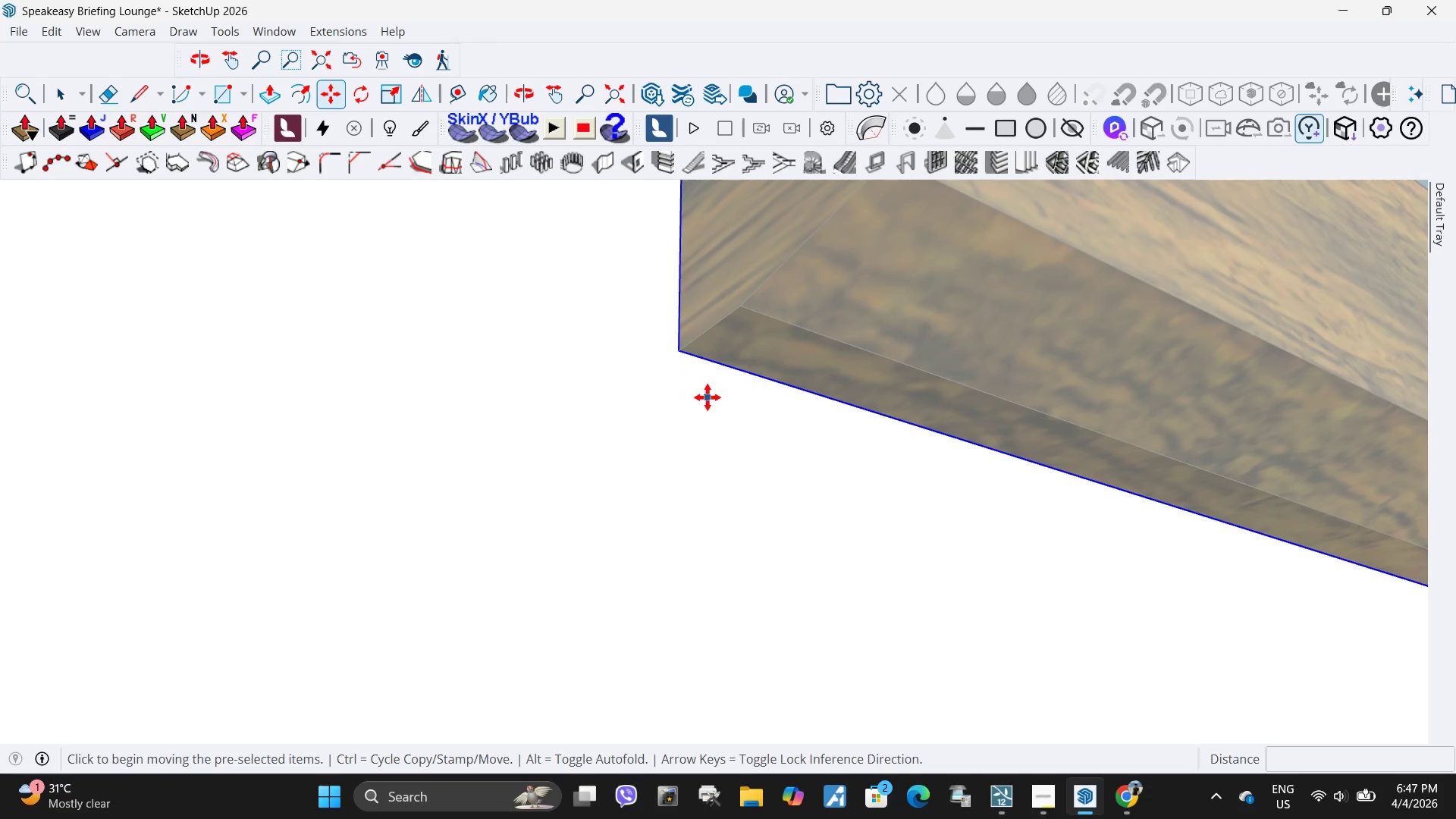 
key(Control+ControlLeft)
 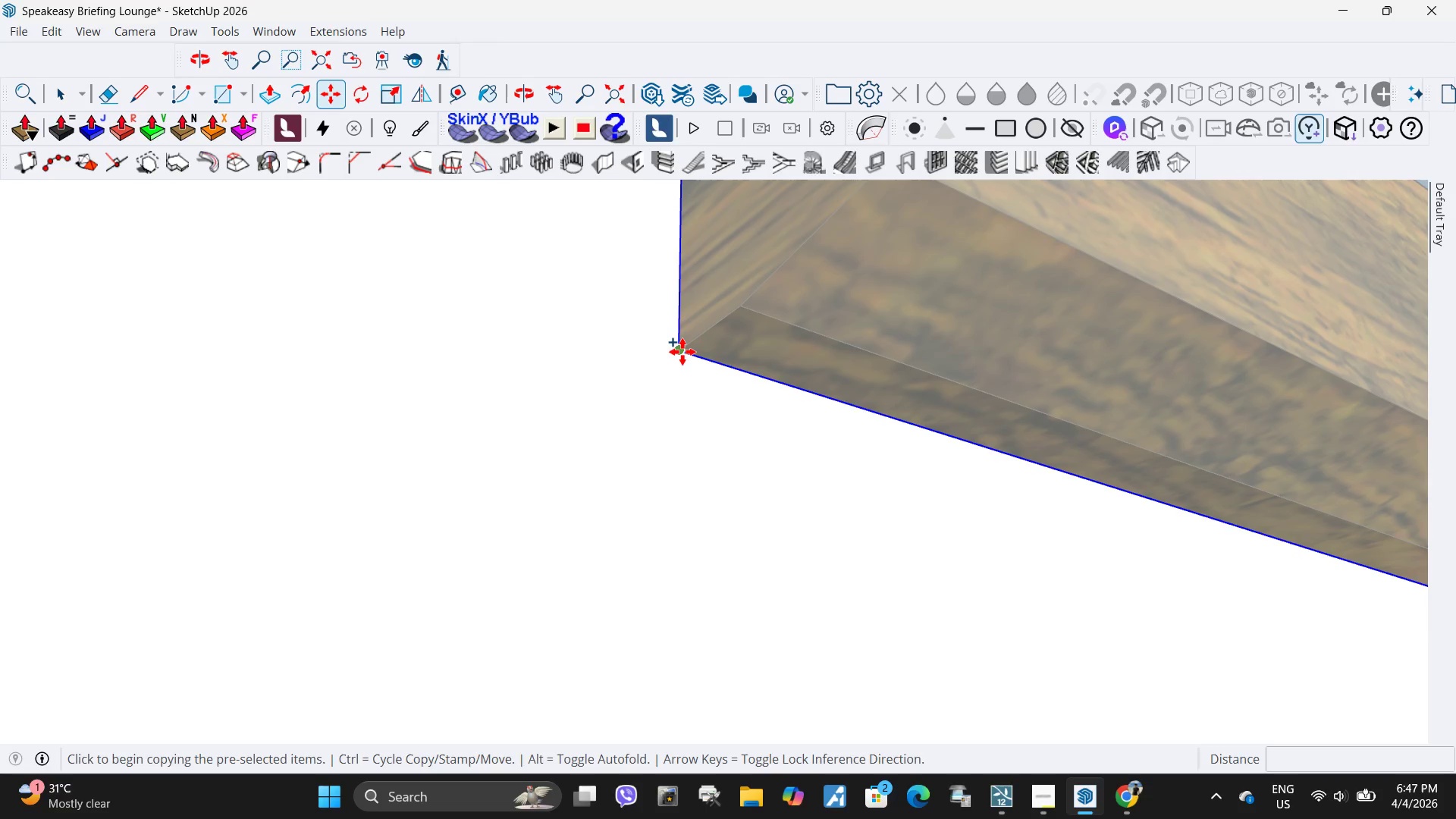 
scroll: coordinate [707, 397], scroll_direction: up, amount: 19.0
 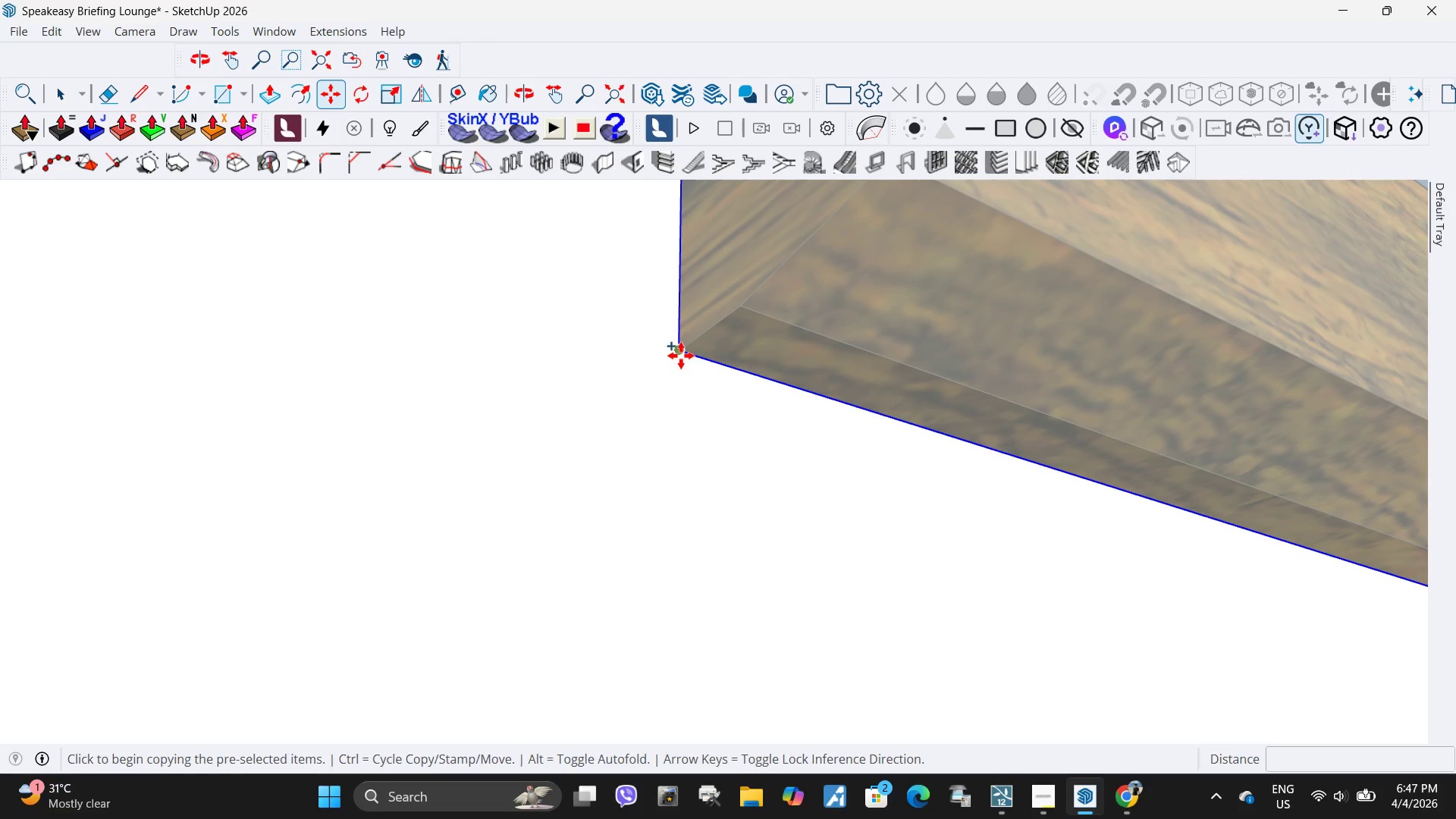 
left_click([682, 352])
 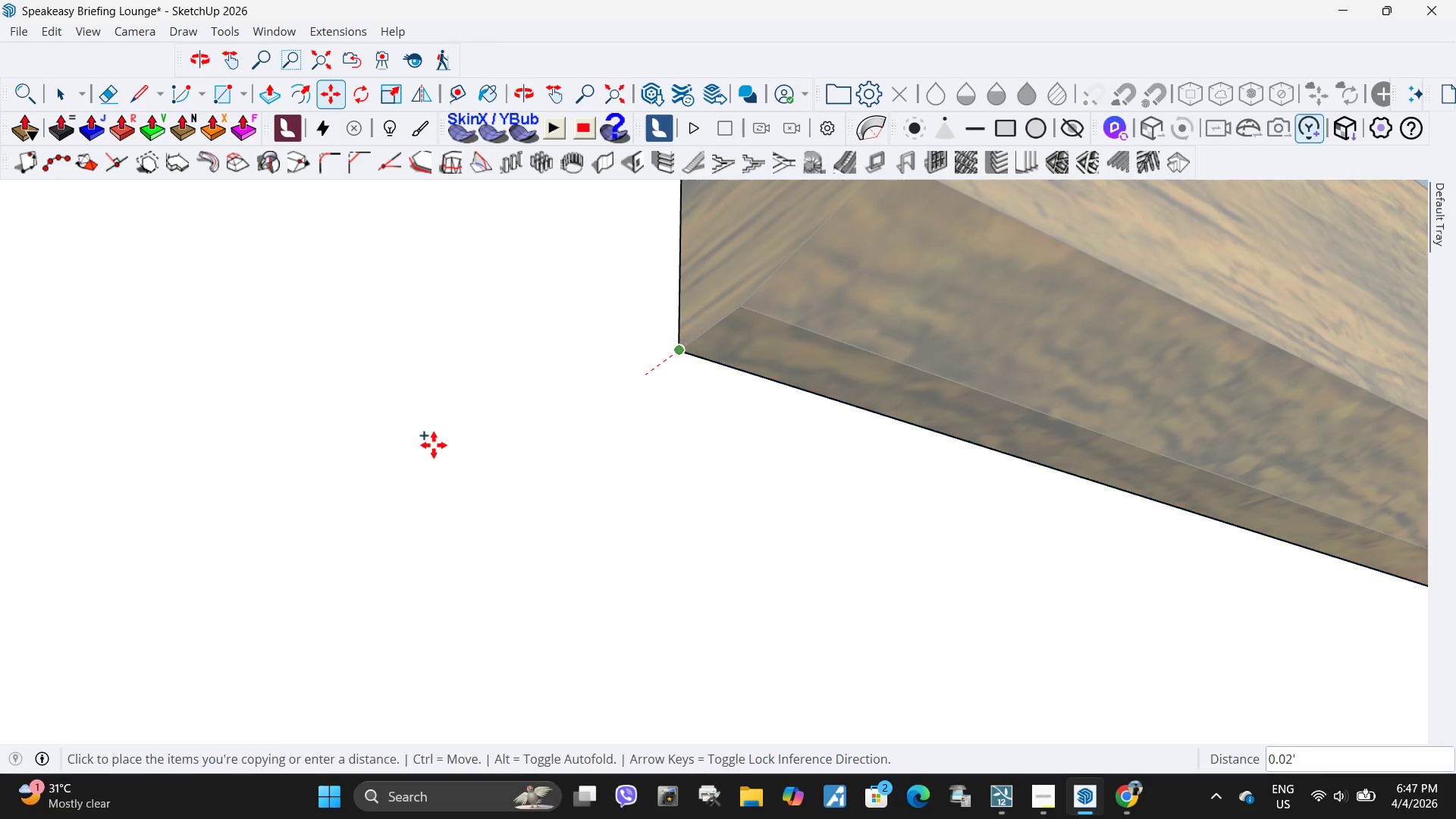 
scroll: coordinate [1073, 678], scroll_direction: down, amount: 15.0
 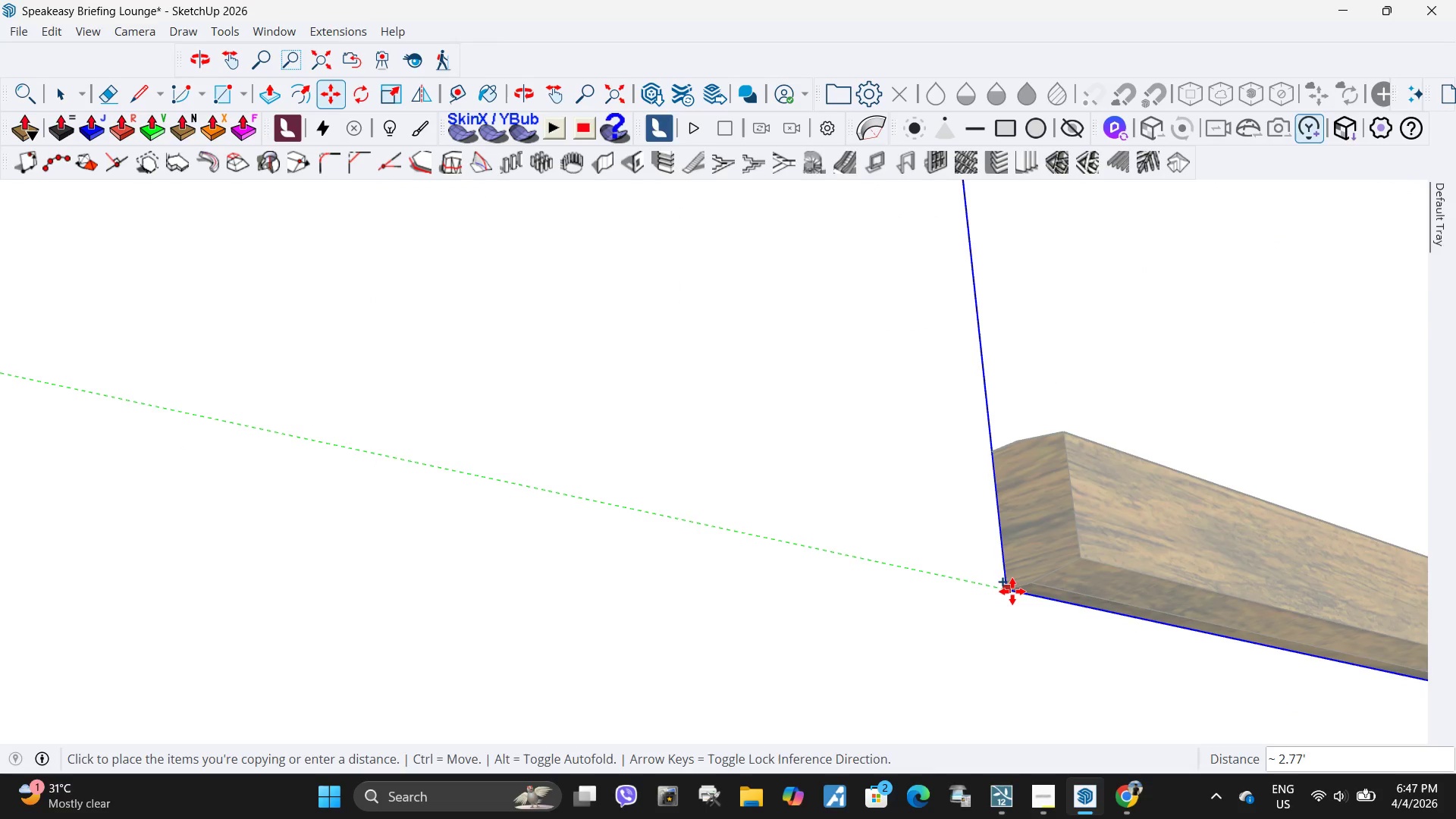 
left_click([1011, 592])
 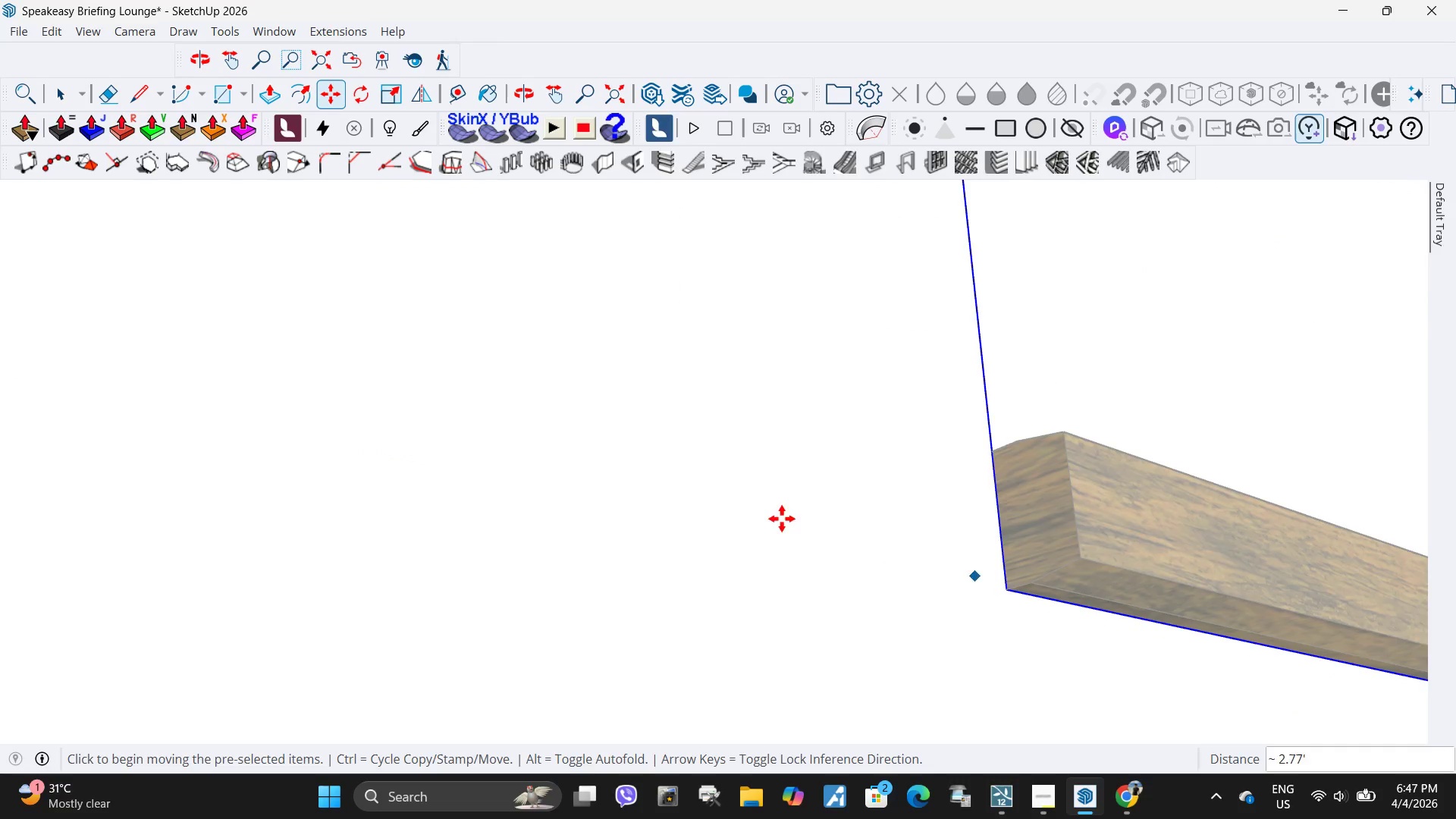 
scroll: coordinate [722, 522], scroll_direction: down, amount: 5.0
 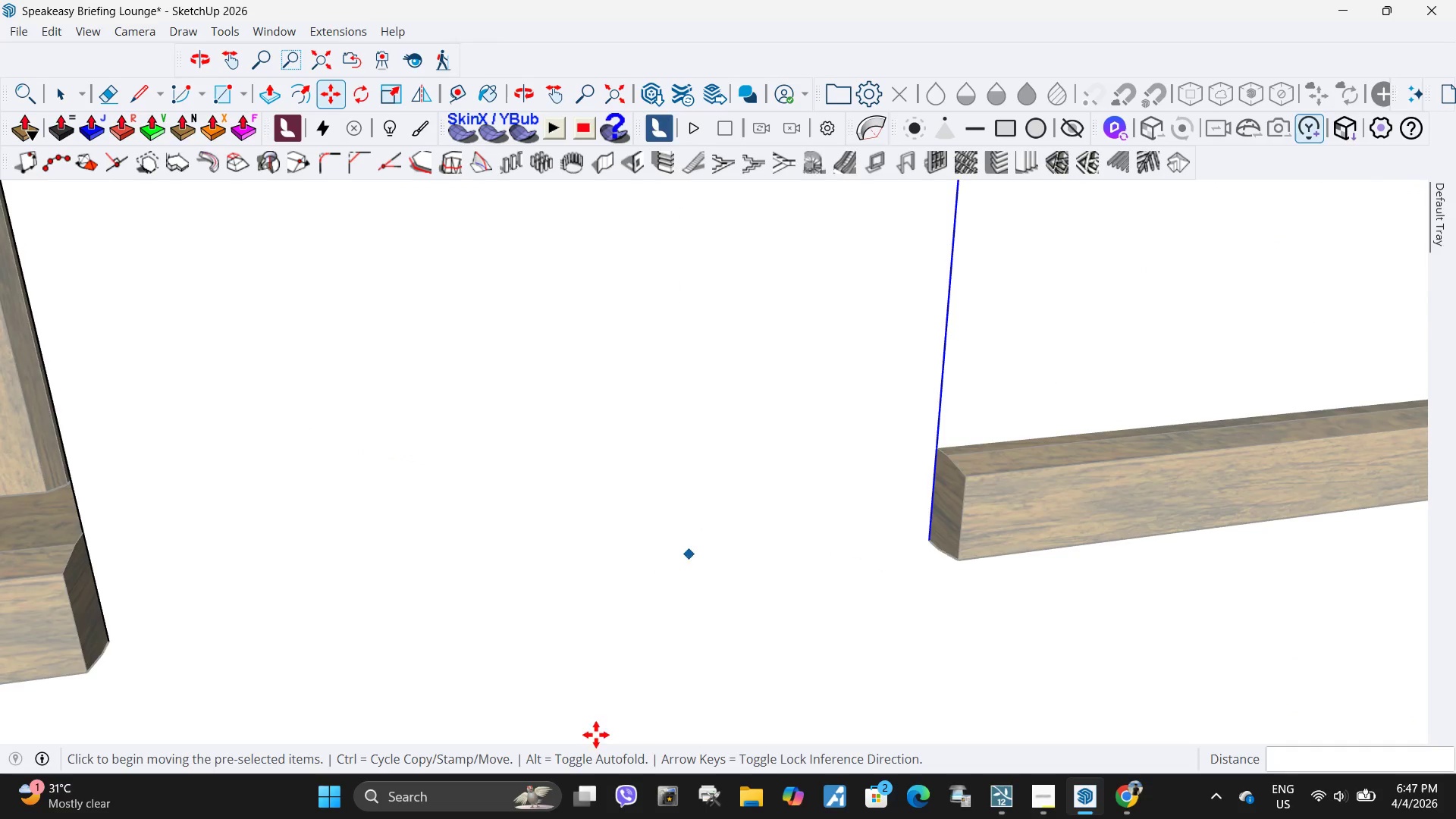 
key(Space)
 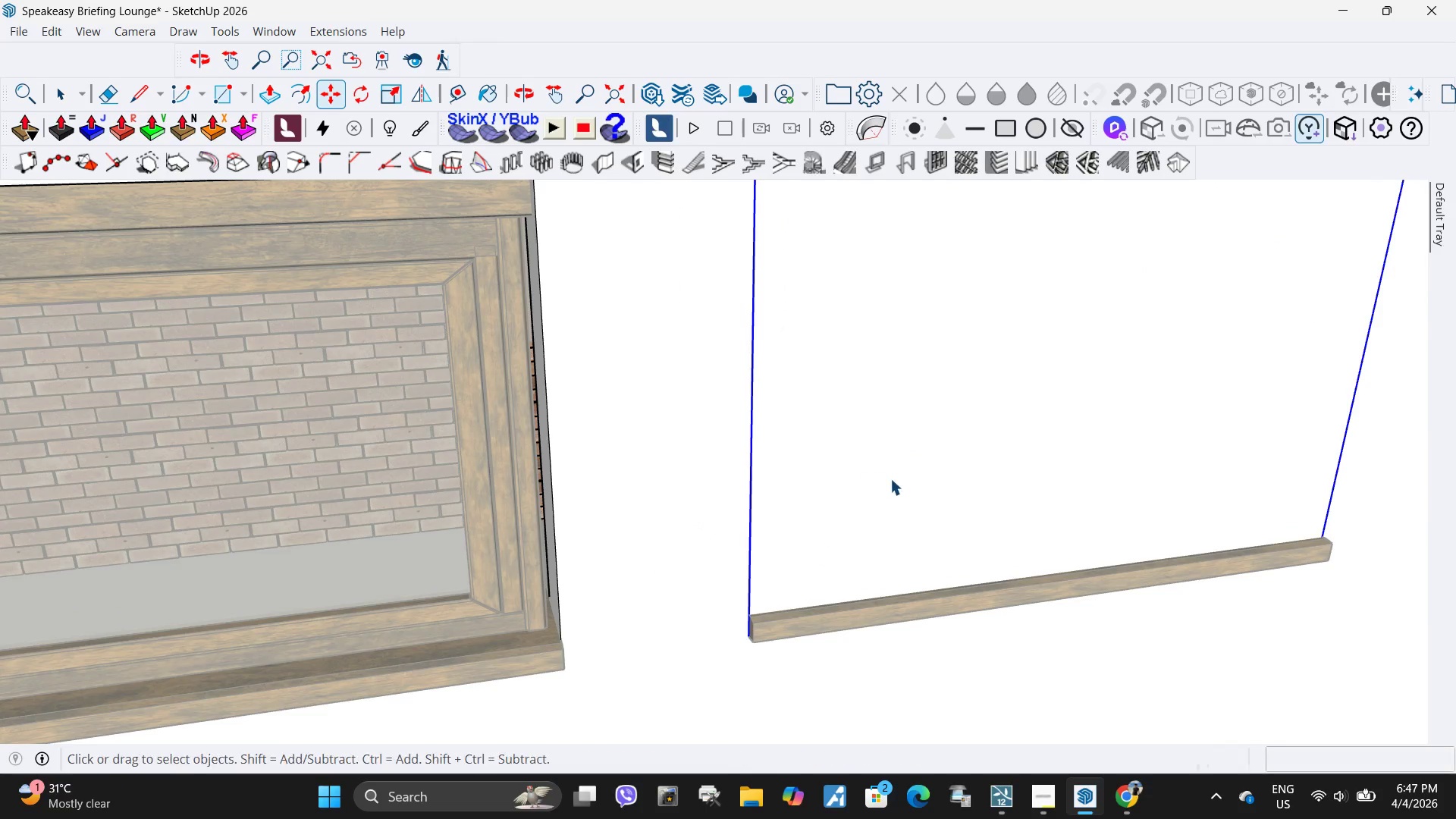 
left_click([890, 479])
 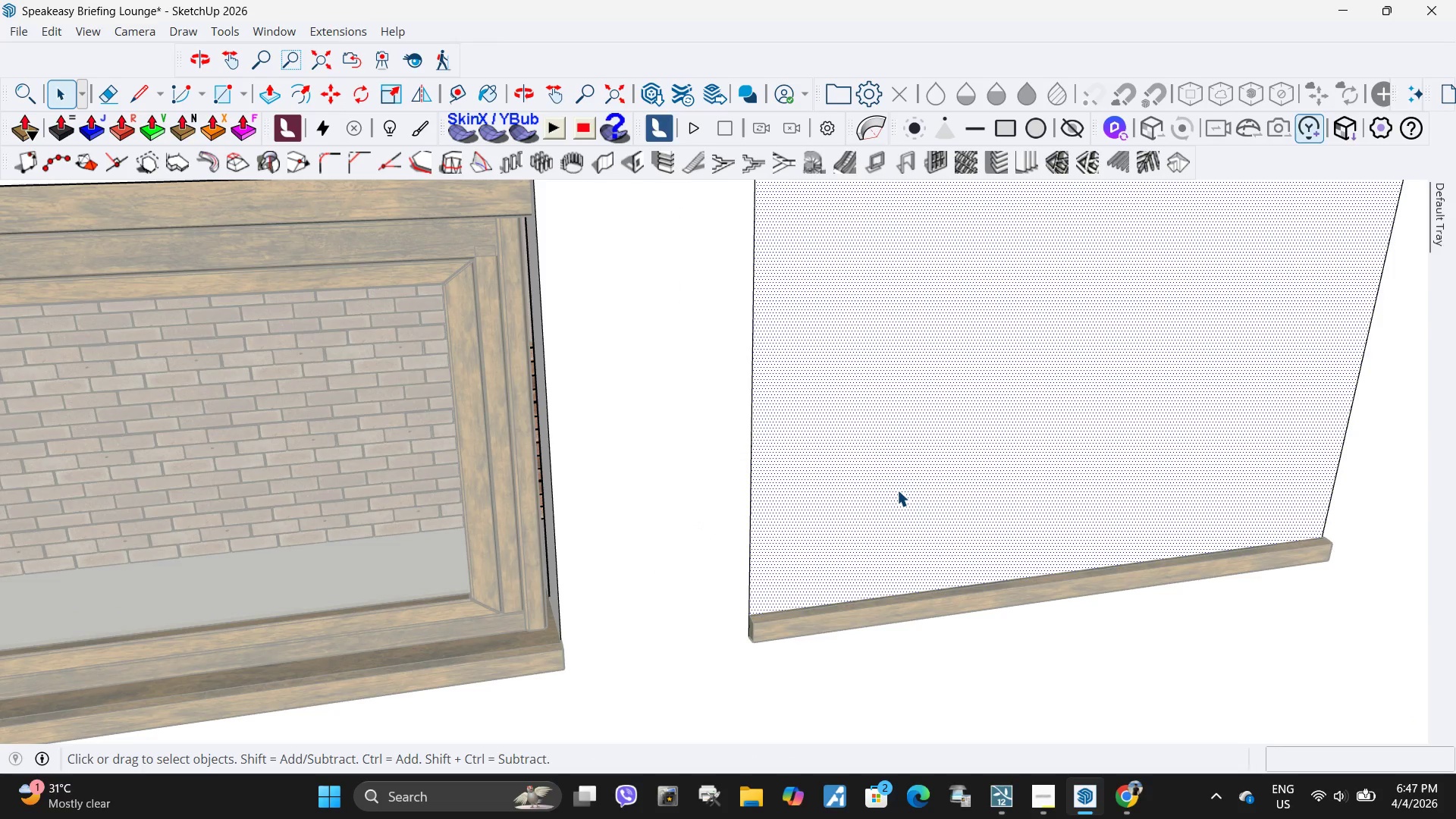 
scroll: coordinate [745, 655], scroll_direction: down, amount: 20.0
 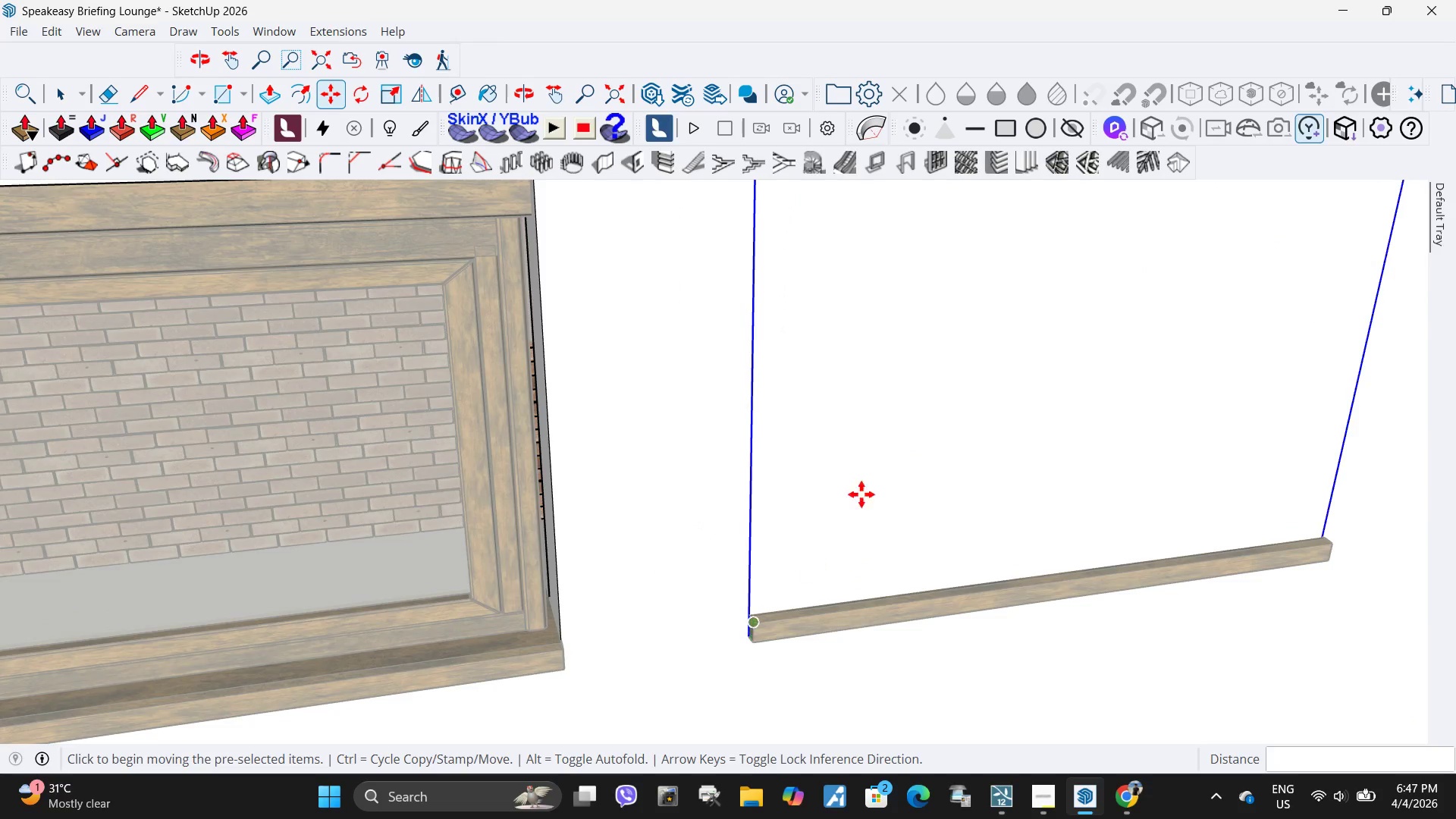 
key(Delete)
 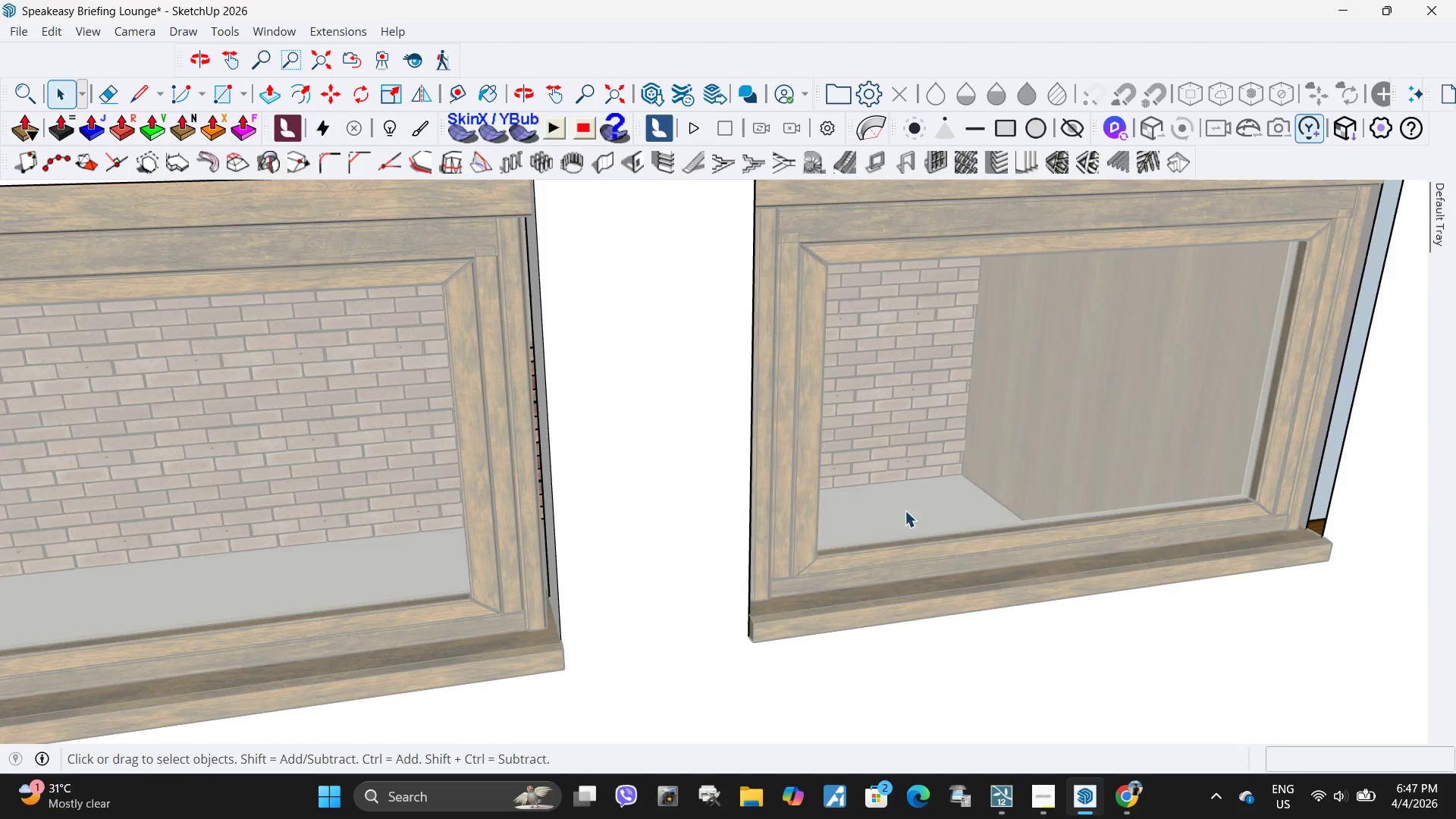 
key(Escape)
 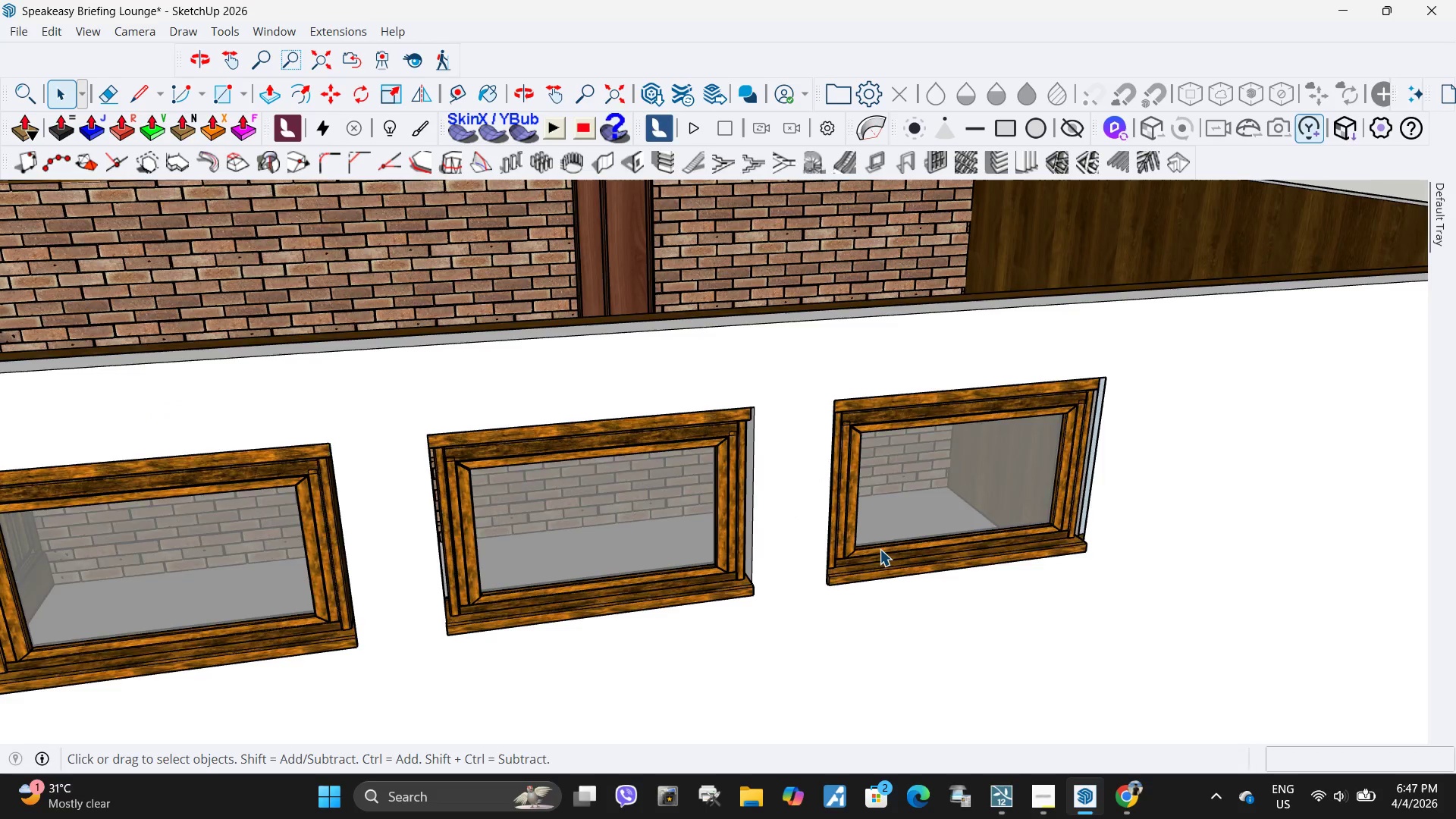 
scroll: coordinate [884, 576], scroll_direction: down, amount: 16.0
 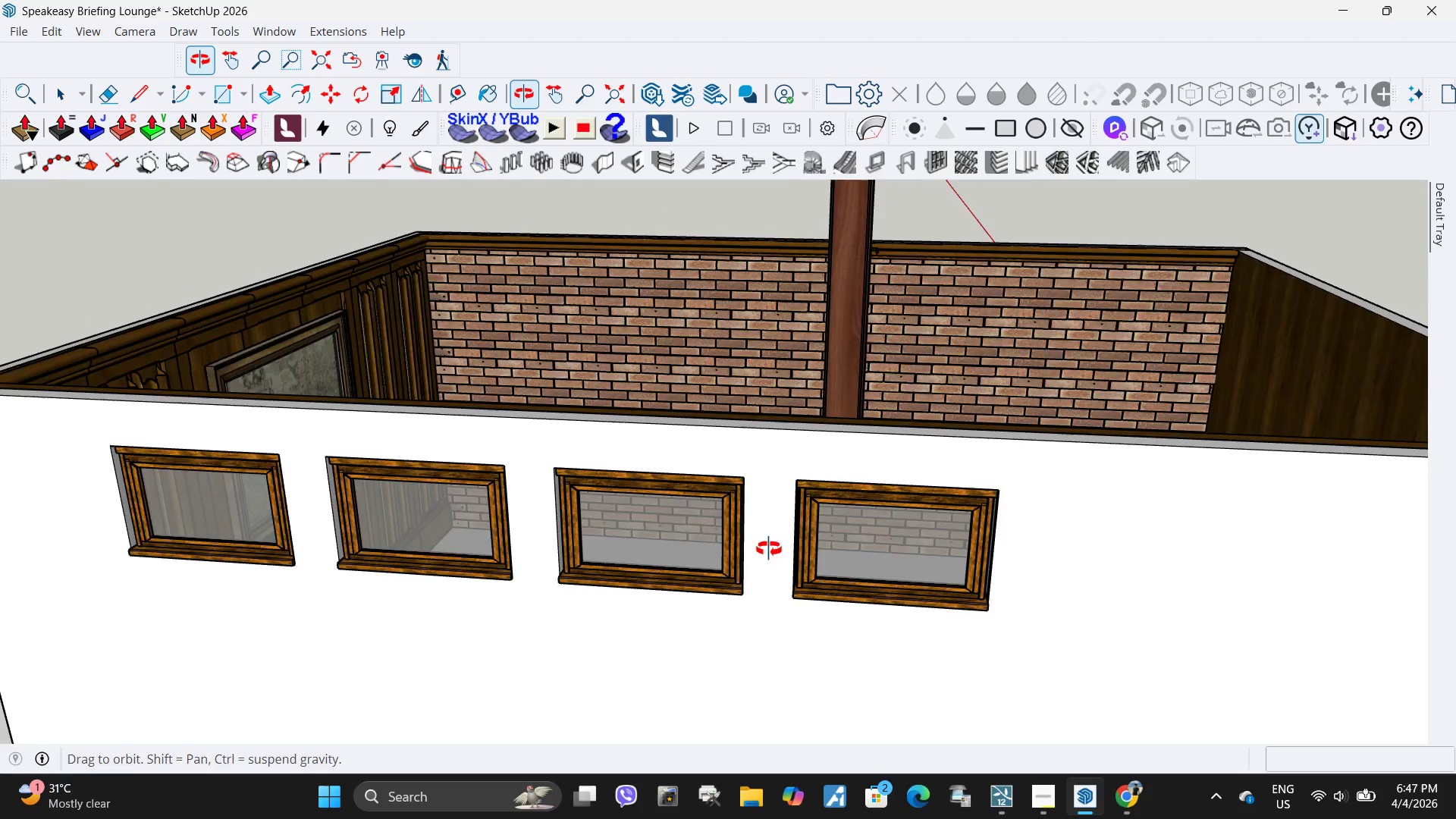 
scroll: coordinate [987, 543], scroll_direction: up, amount: 9.0
 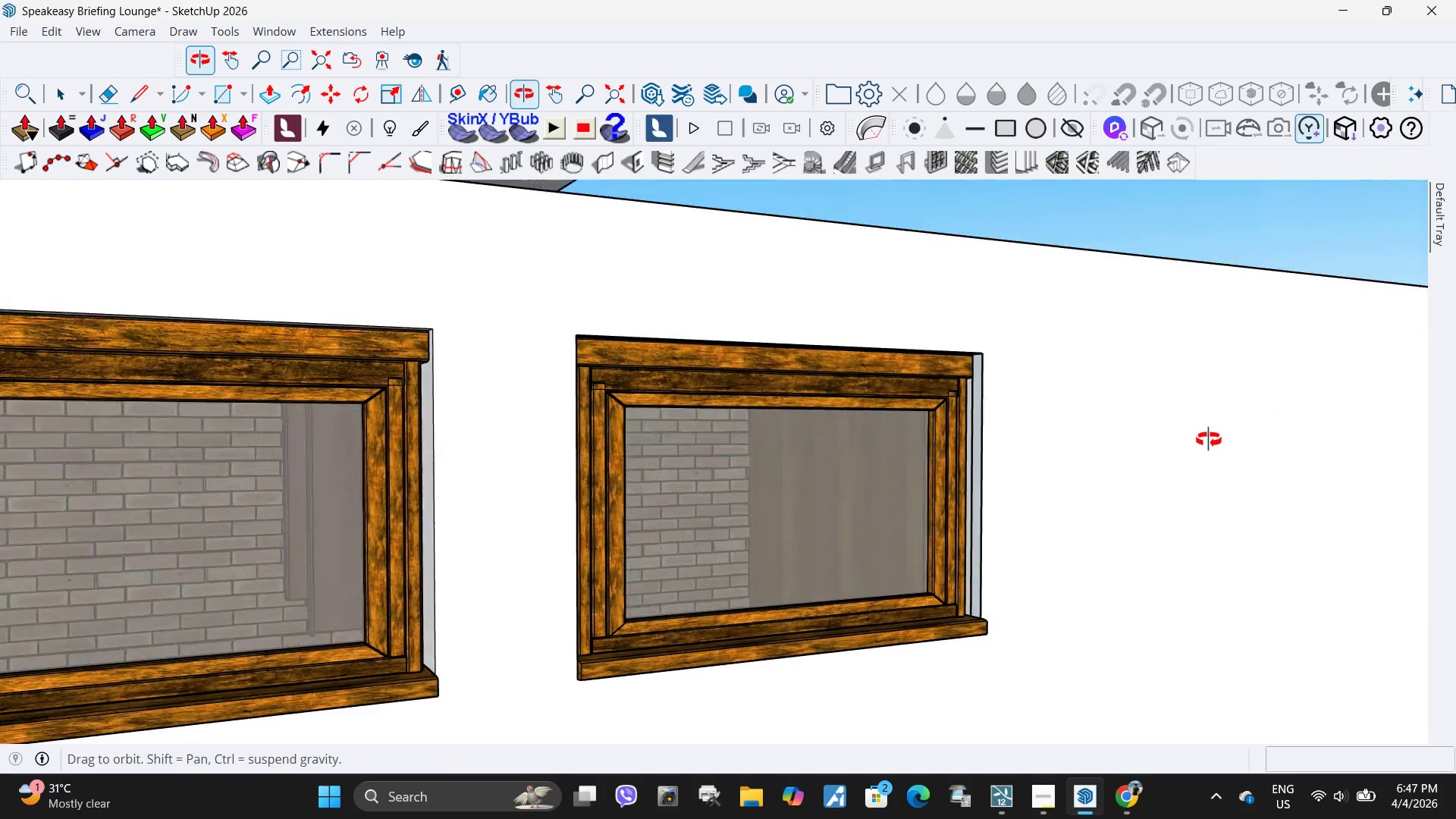 
scroll: coordinate [664, 517], scroll_direction: down, amount: 3.0
 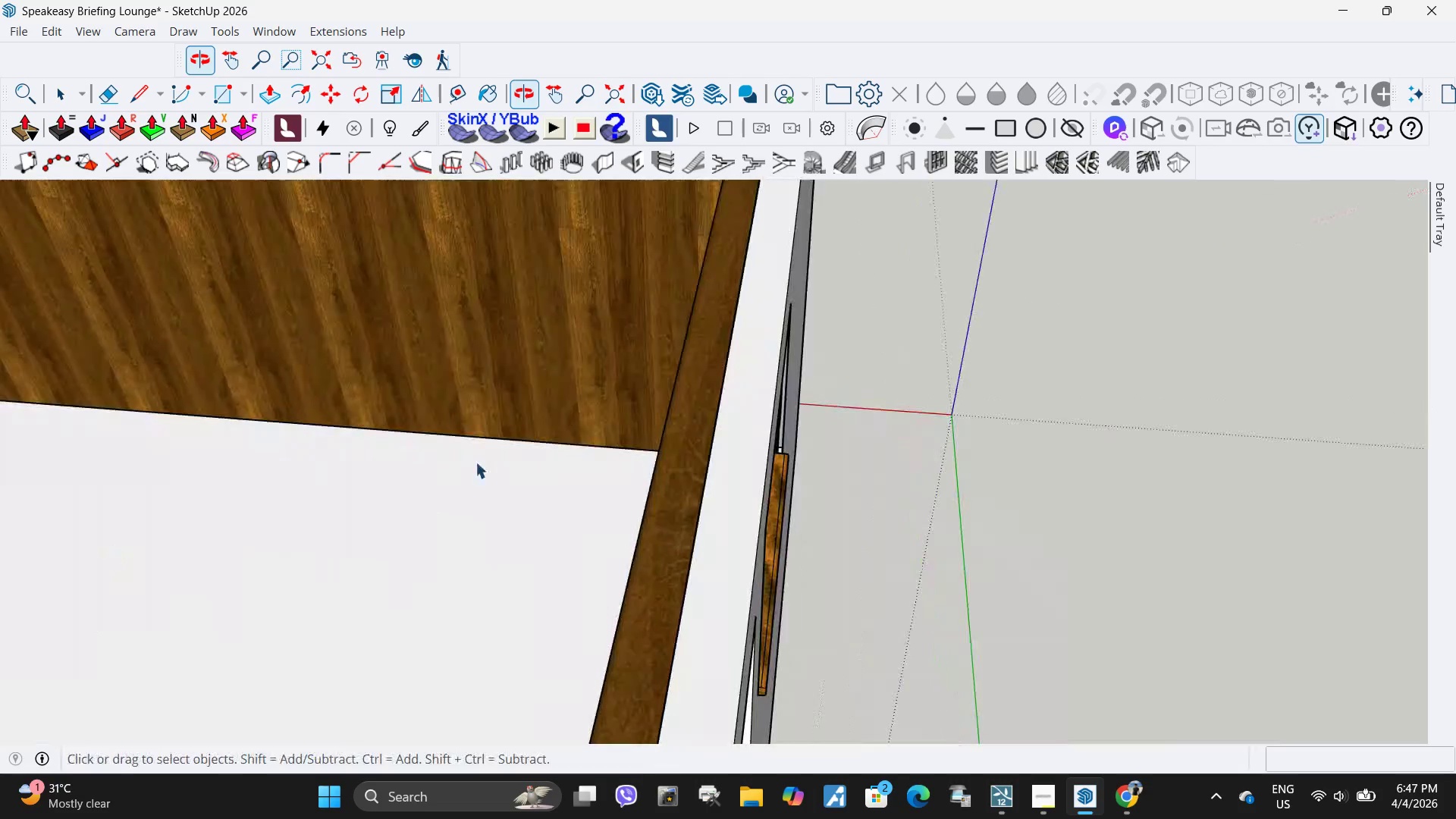 
key(Control+Z)
 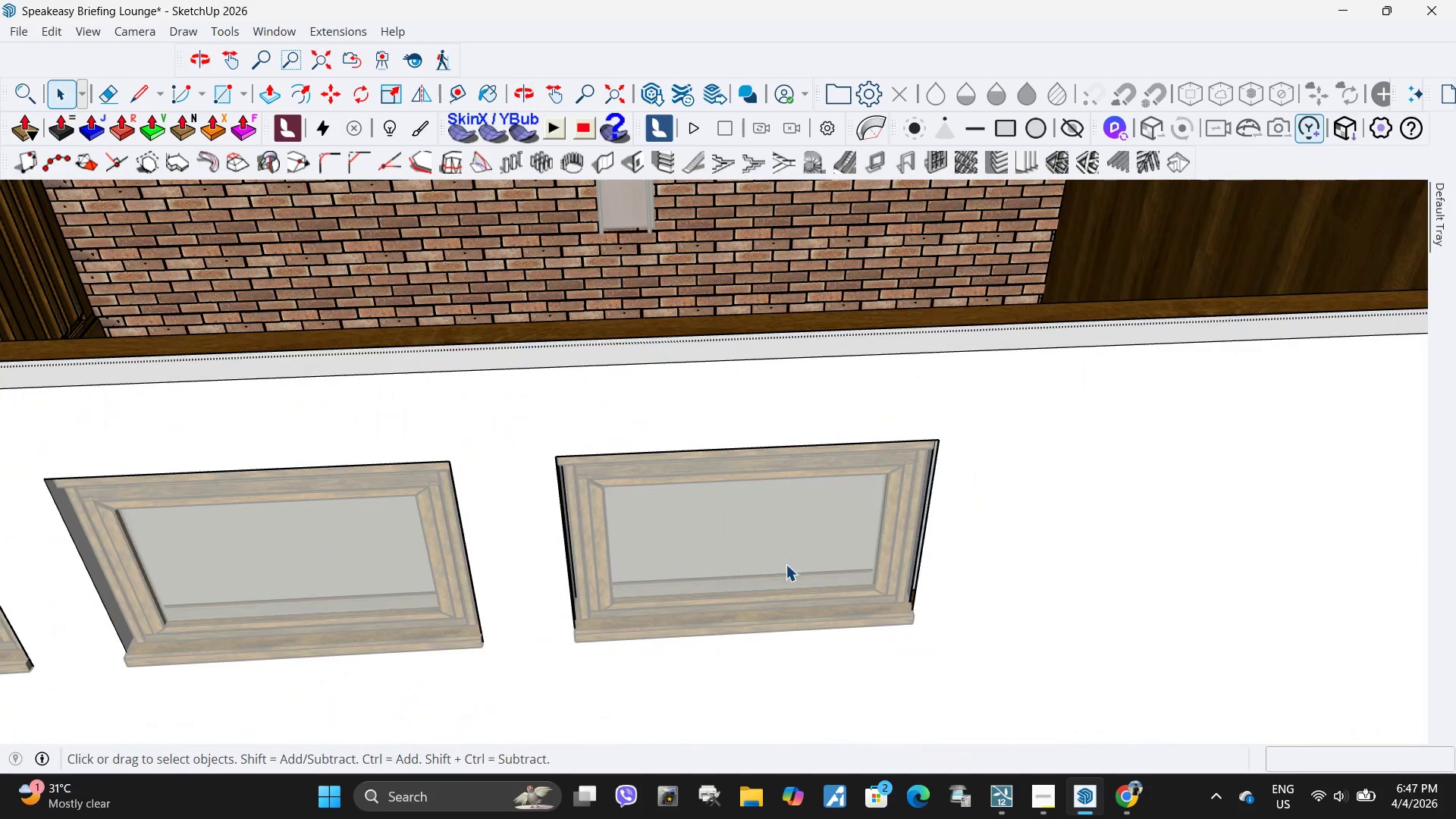 
key(Control+Z)
 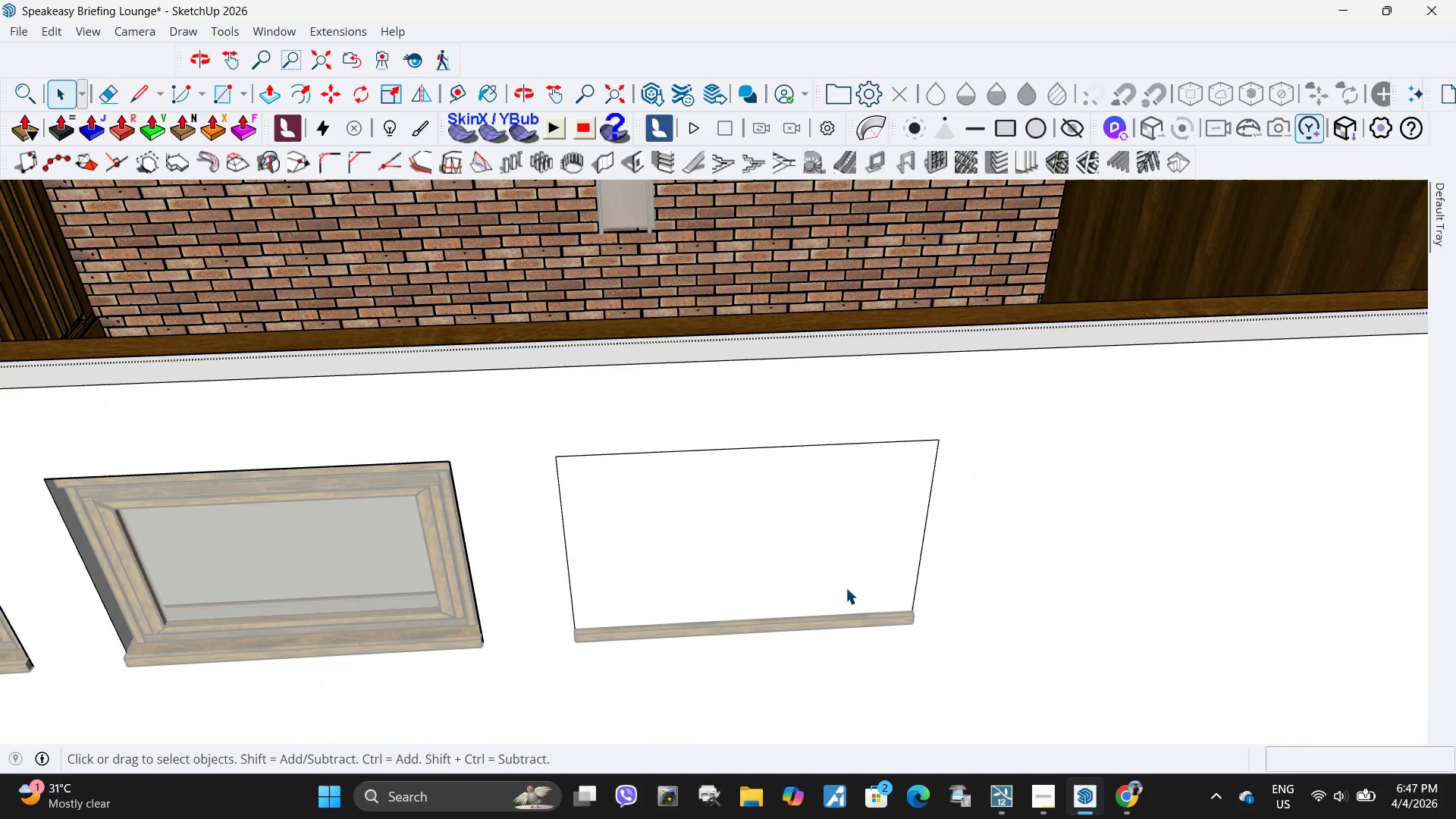 
left_click([846, 582])
 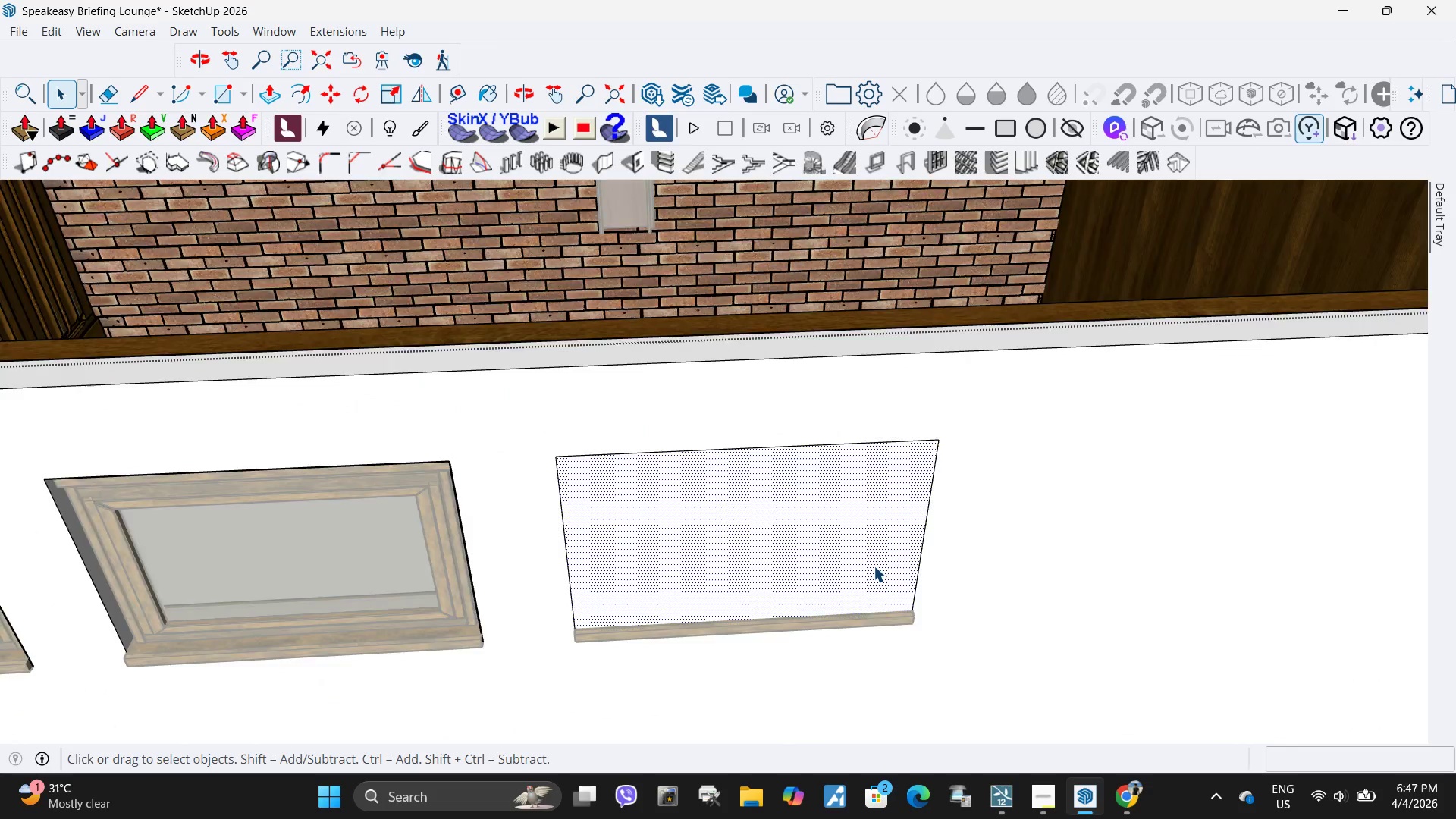 
scroll: coordinate [874, 566], scroll_direction: up, amount: 4.0
 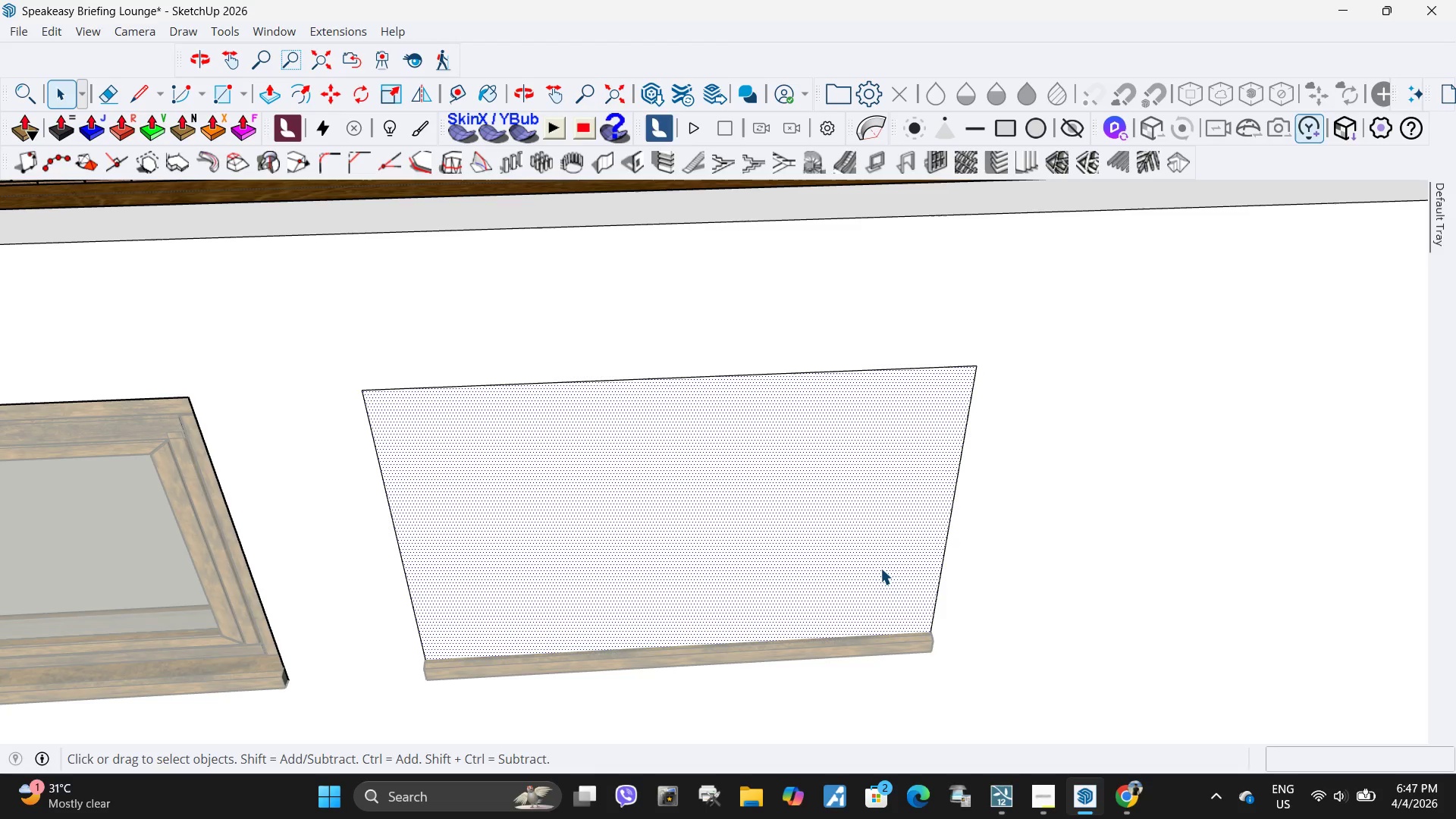 
left_click([880, 568])
 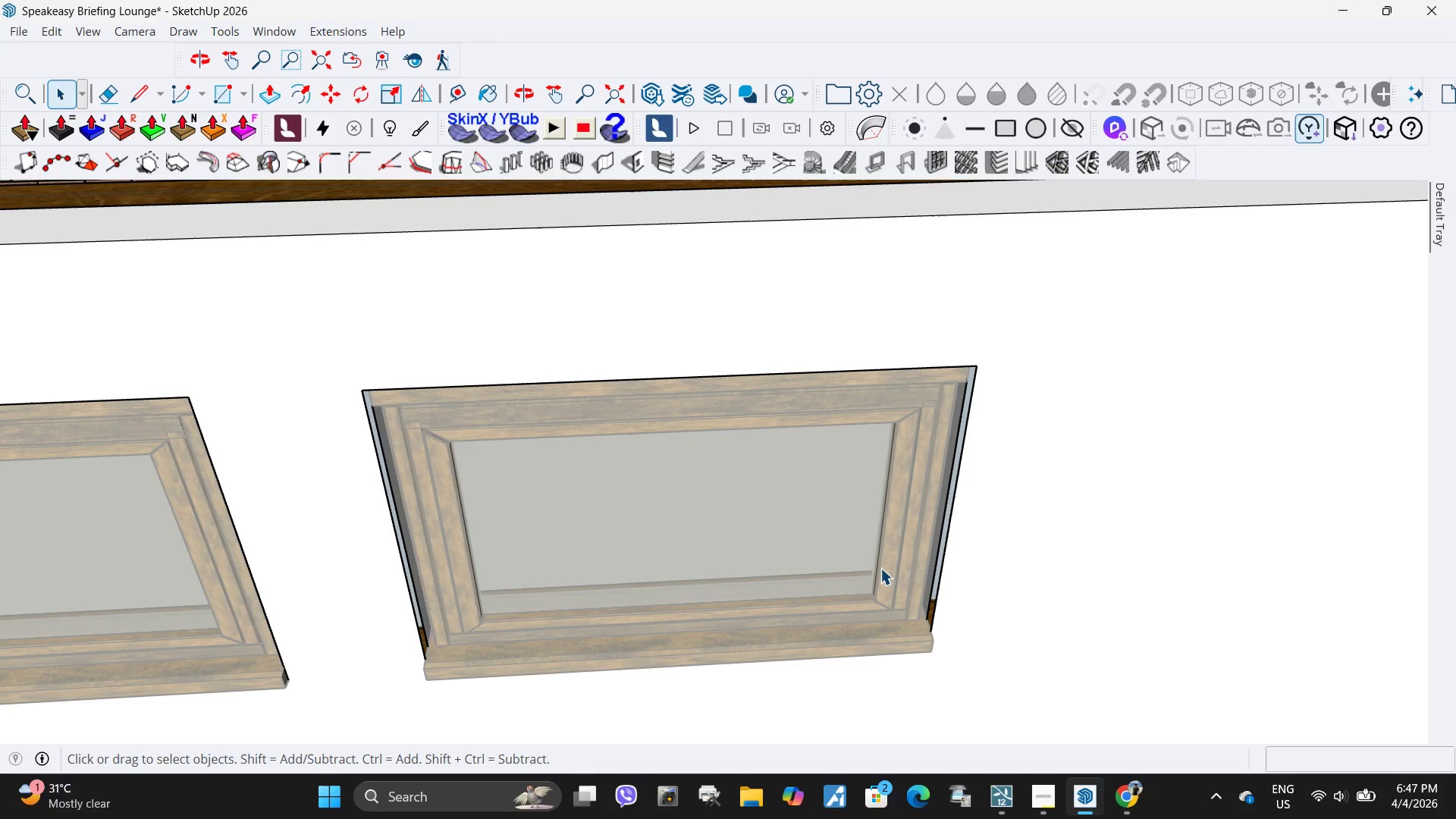 
key(Delete)
 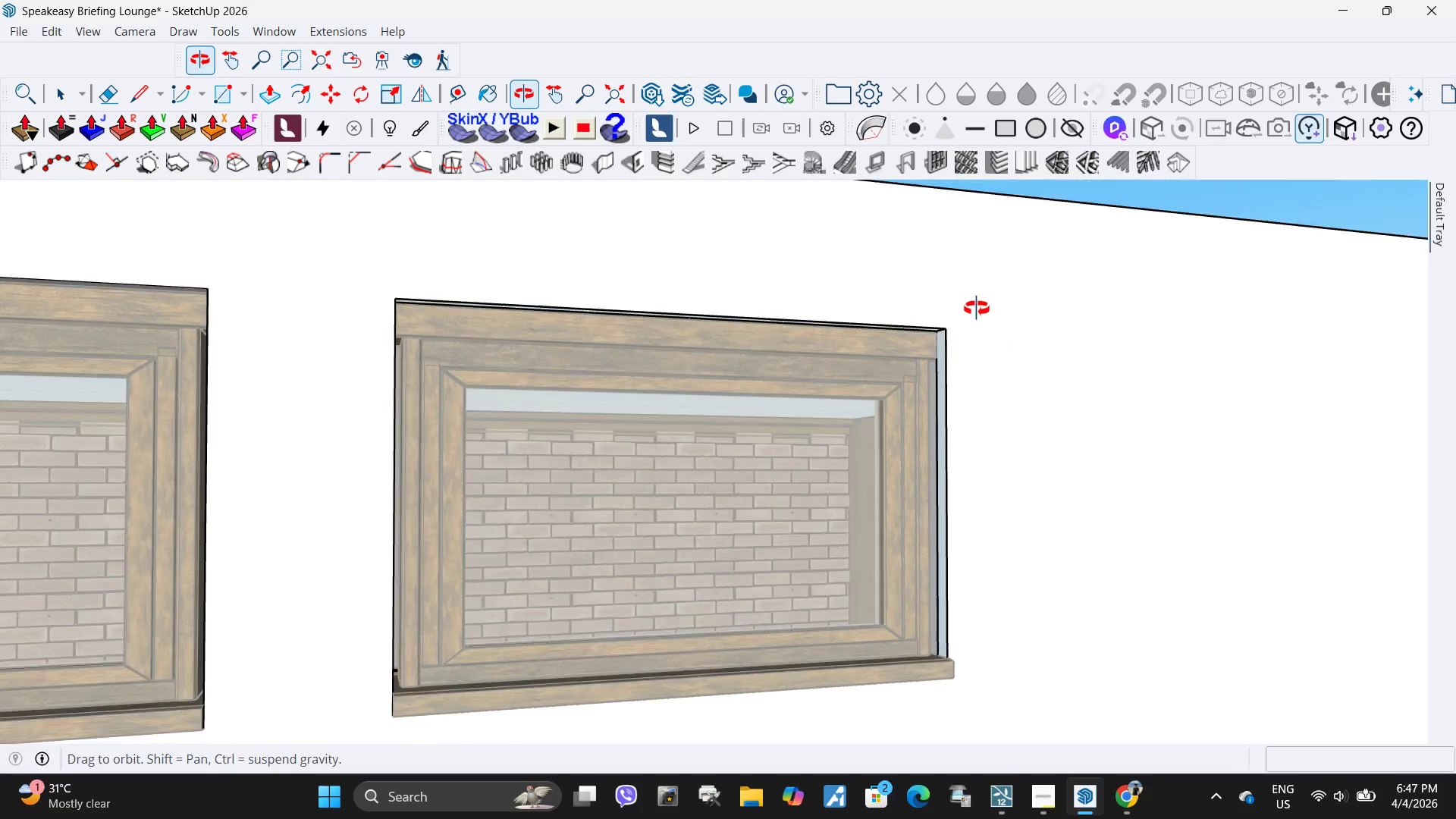 
scroll: coordinate [939, 363], scroll_direction: up, amount: 7.0
 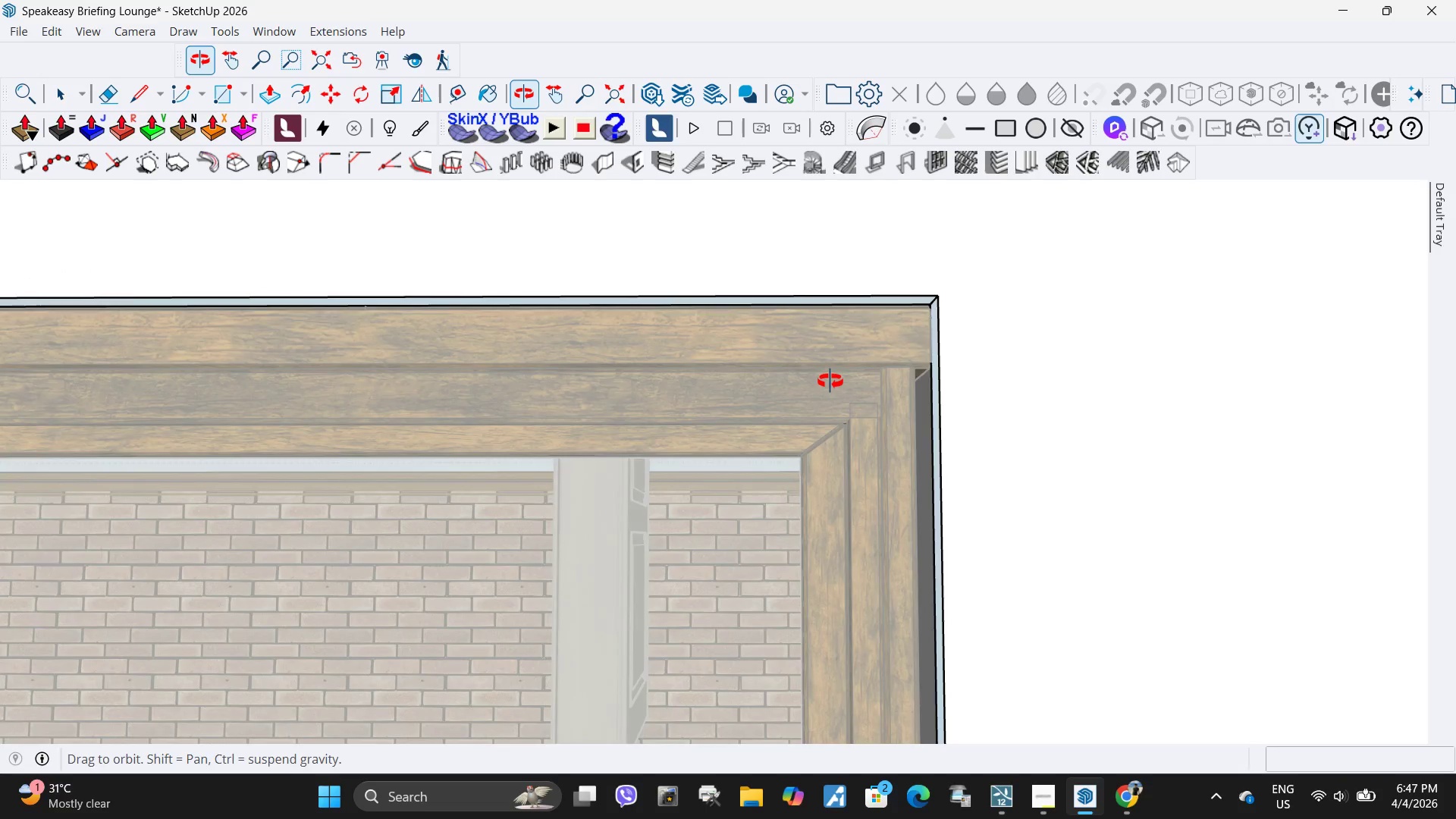 
key(L)
 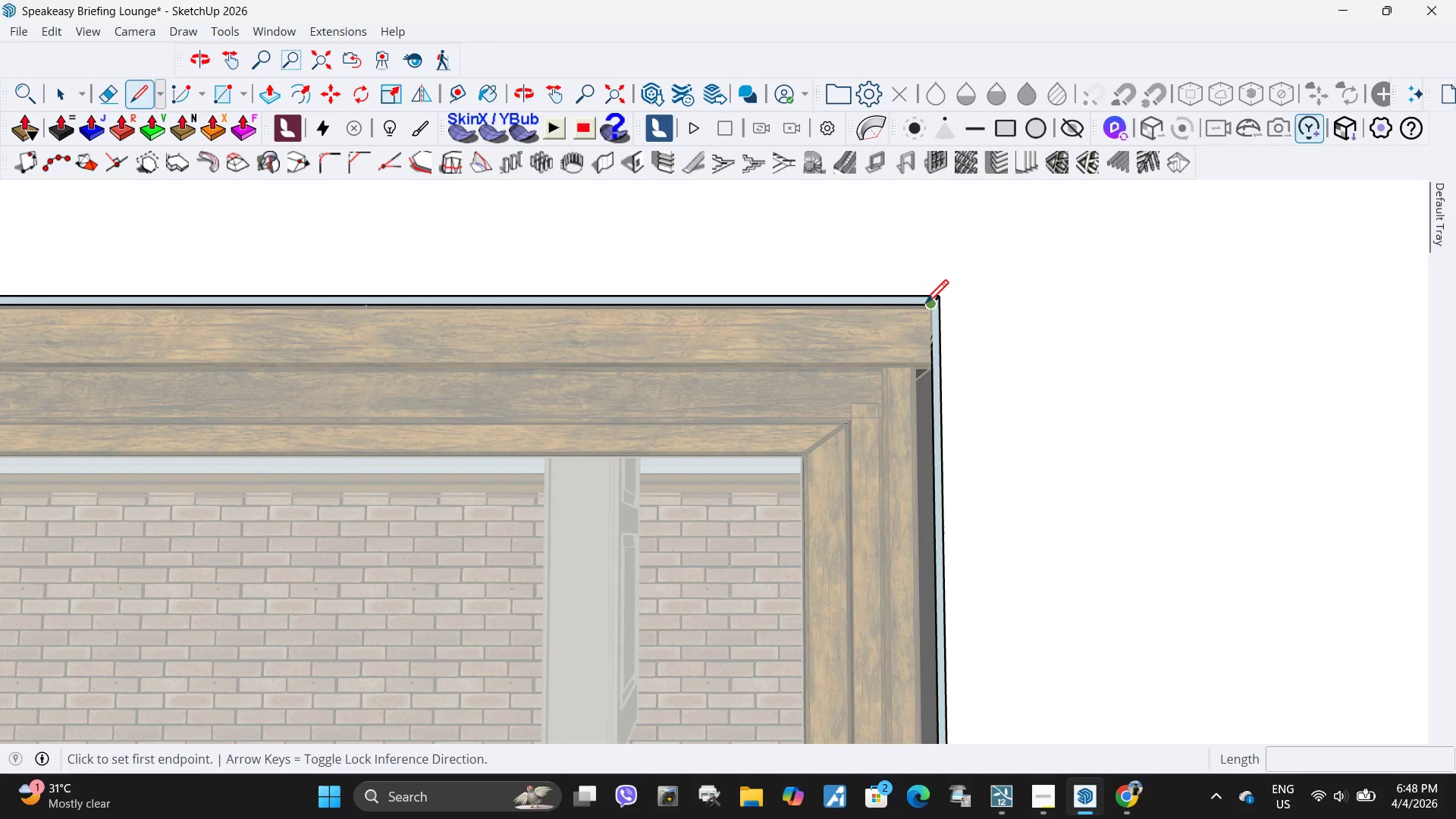 
left_click([925, 306])
 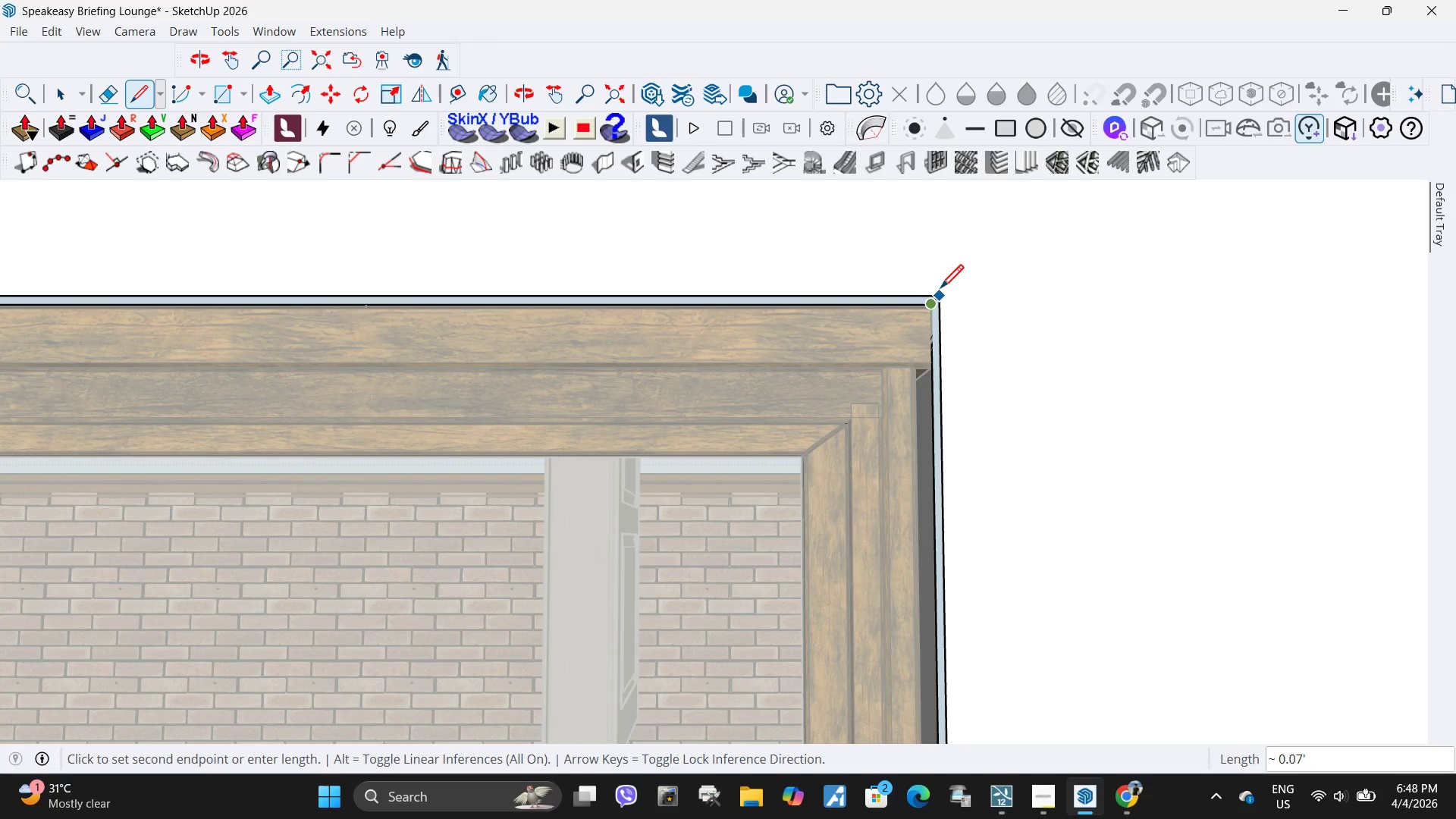 
left_click([940, 290])
 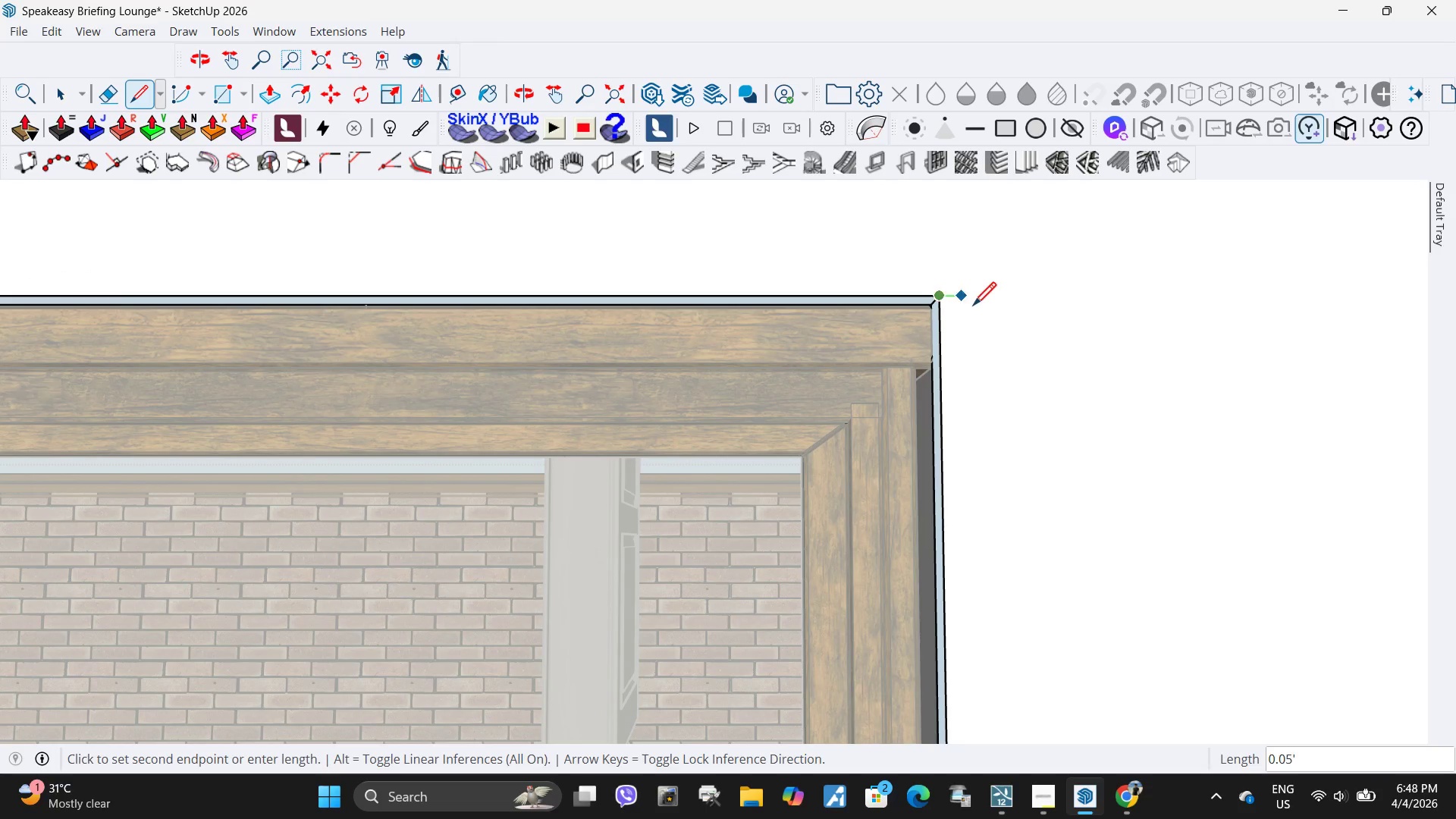 
scroll: coordinate [979, 310], scroll_direction: down, amount: 5.0
 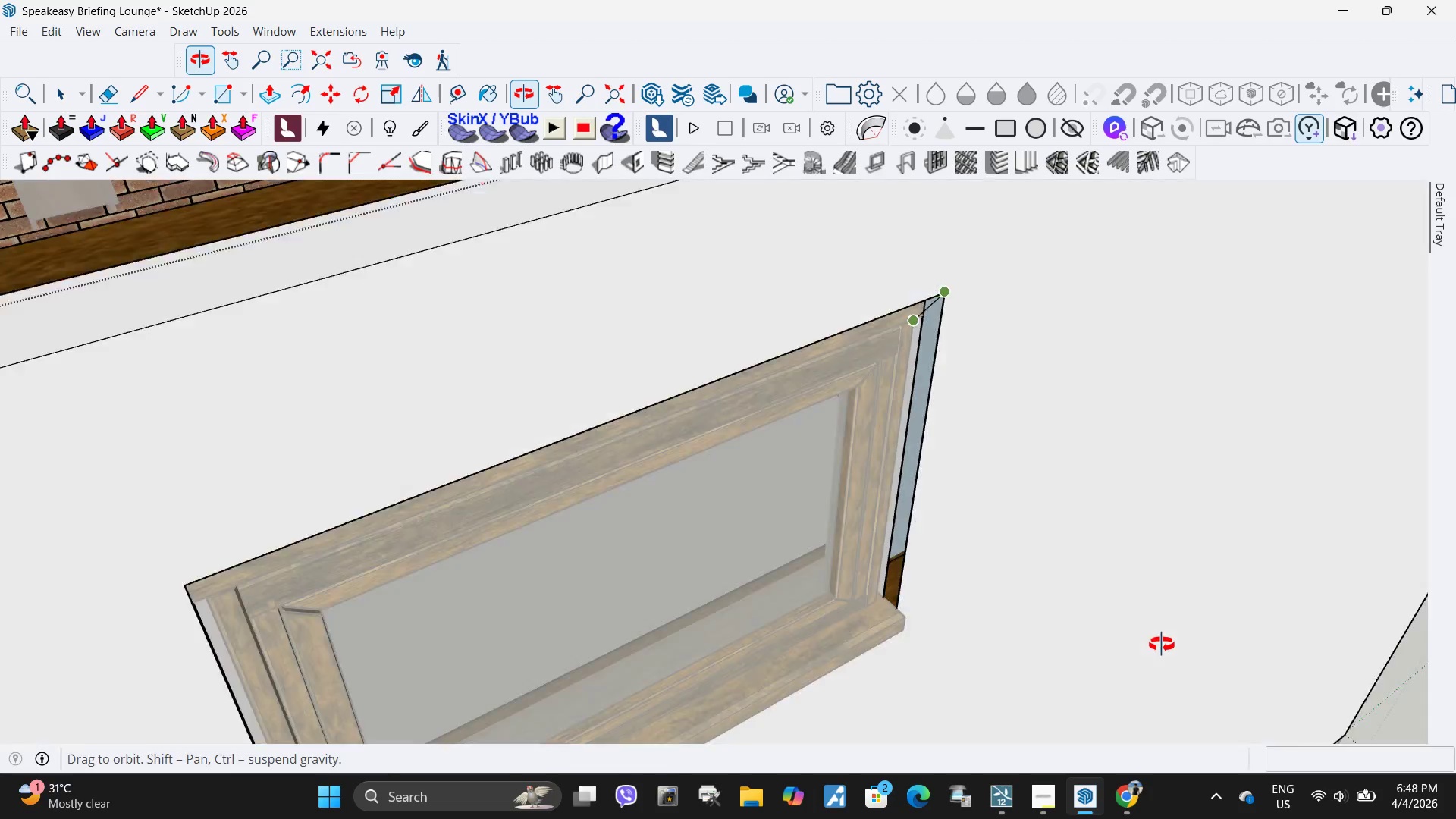 
hold_key(key=ControlLeft, duration=0.41)
 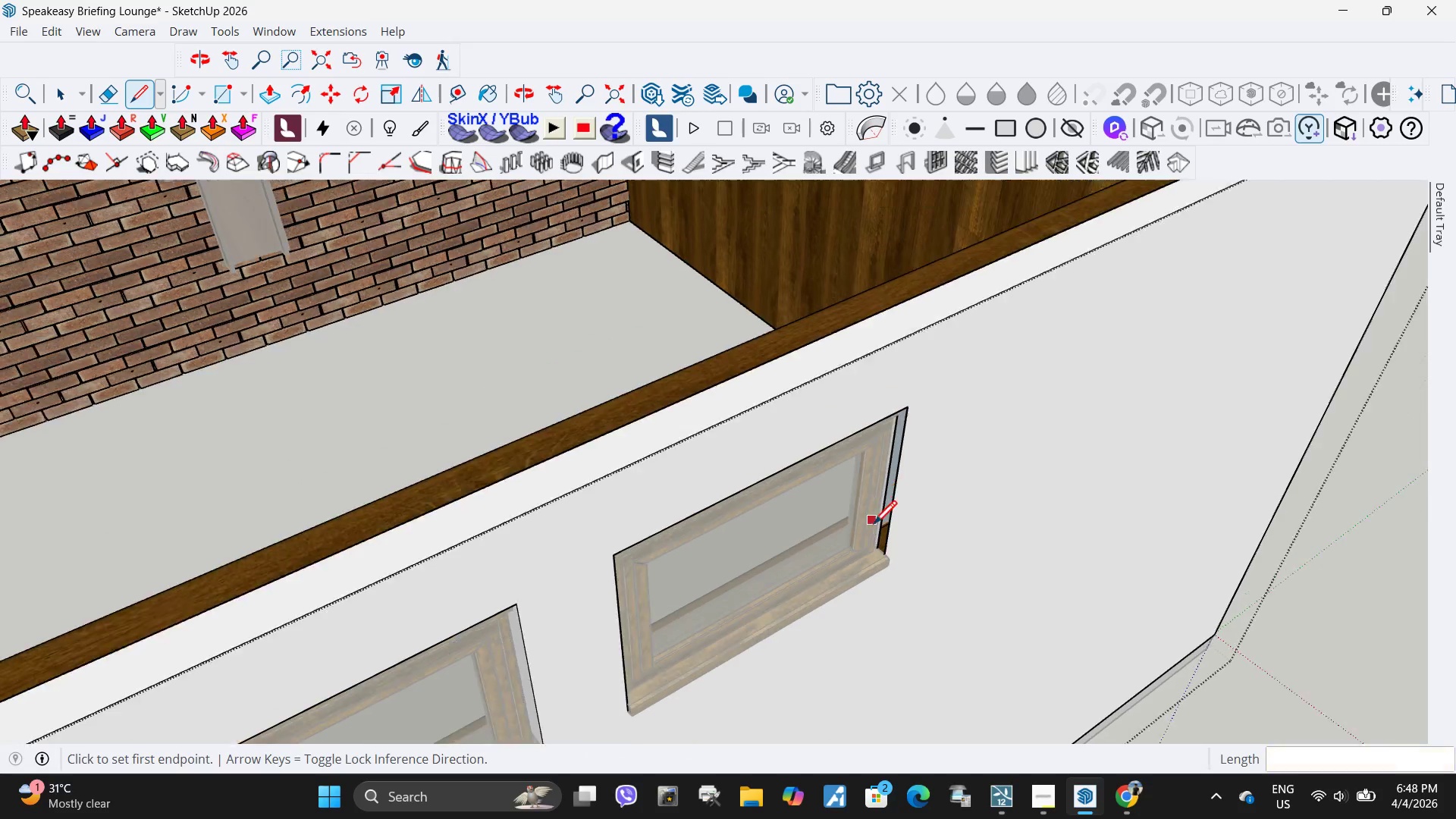 
scroll: coordinate [874, 506], scroll_direction: down, amount: 5.0